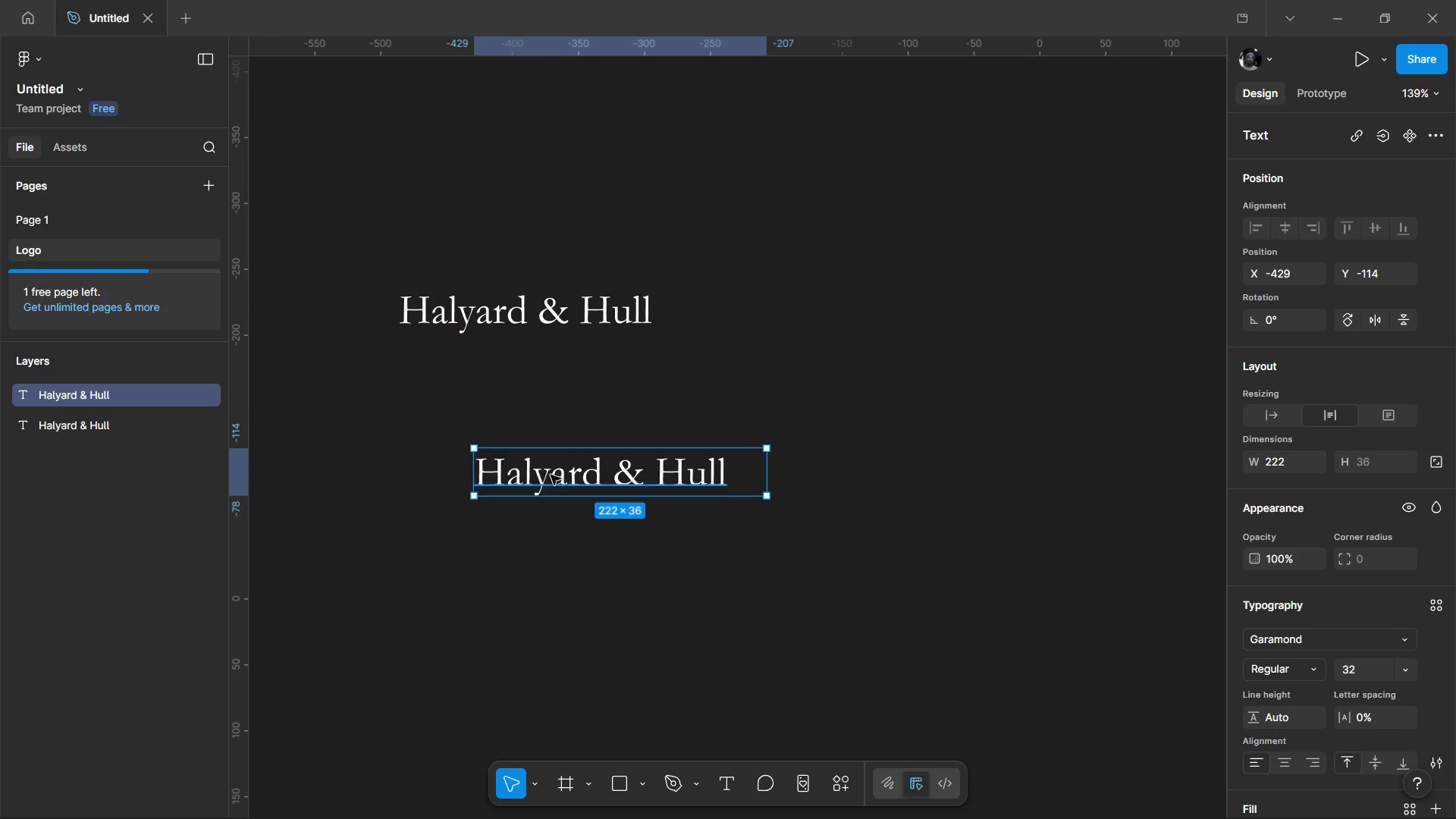 
key(Alt+AltLeft)
 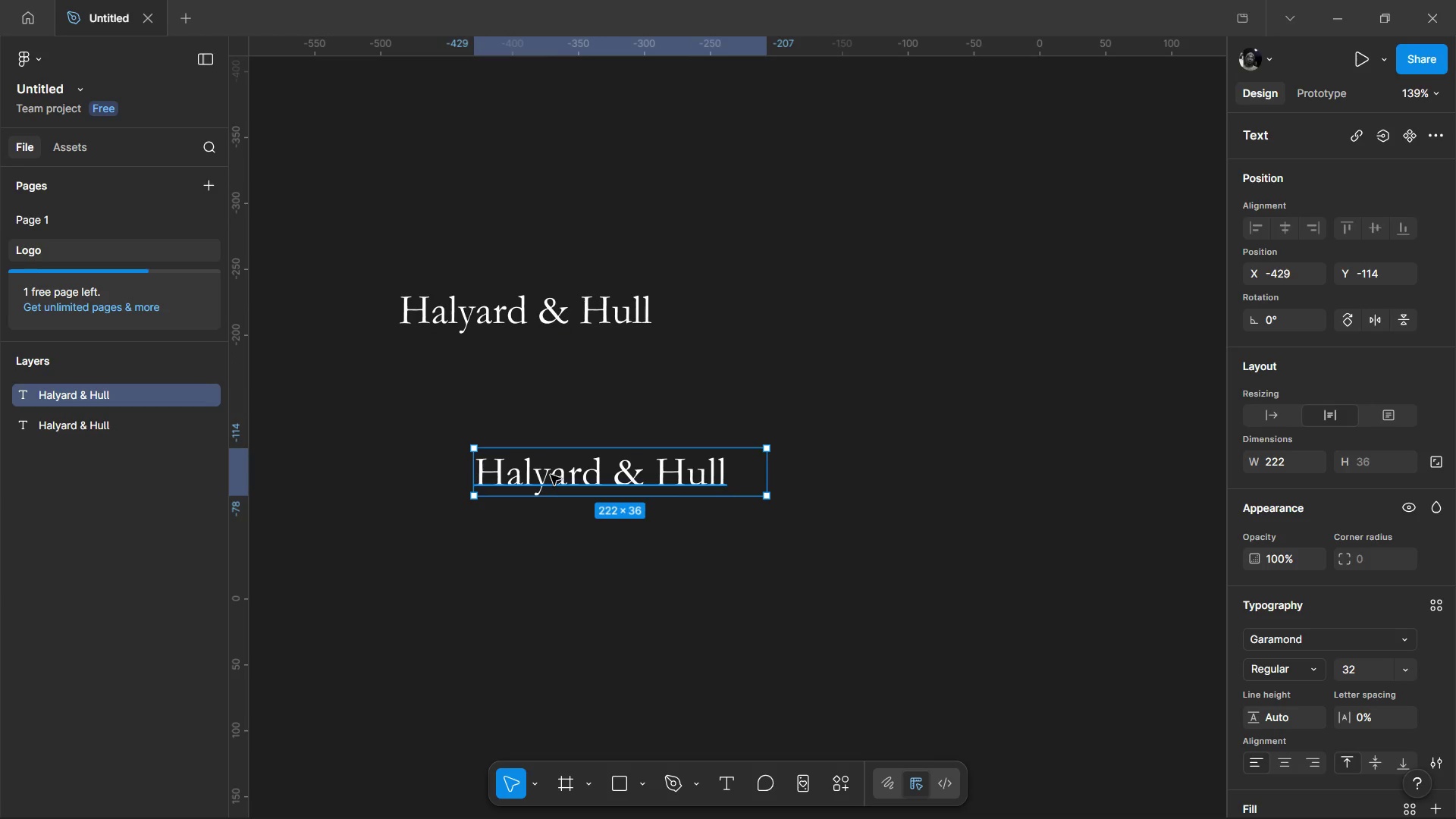 
key(Alt+AltLeft)
 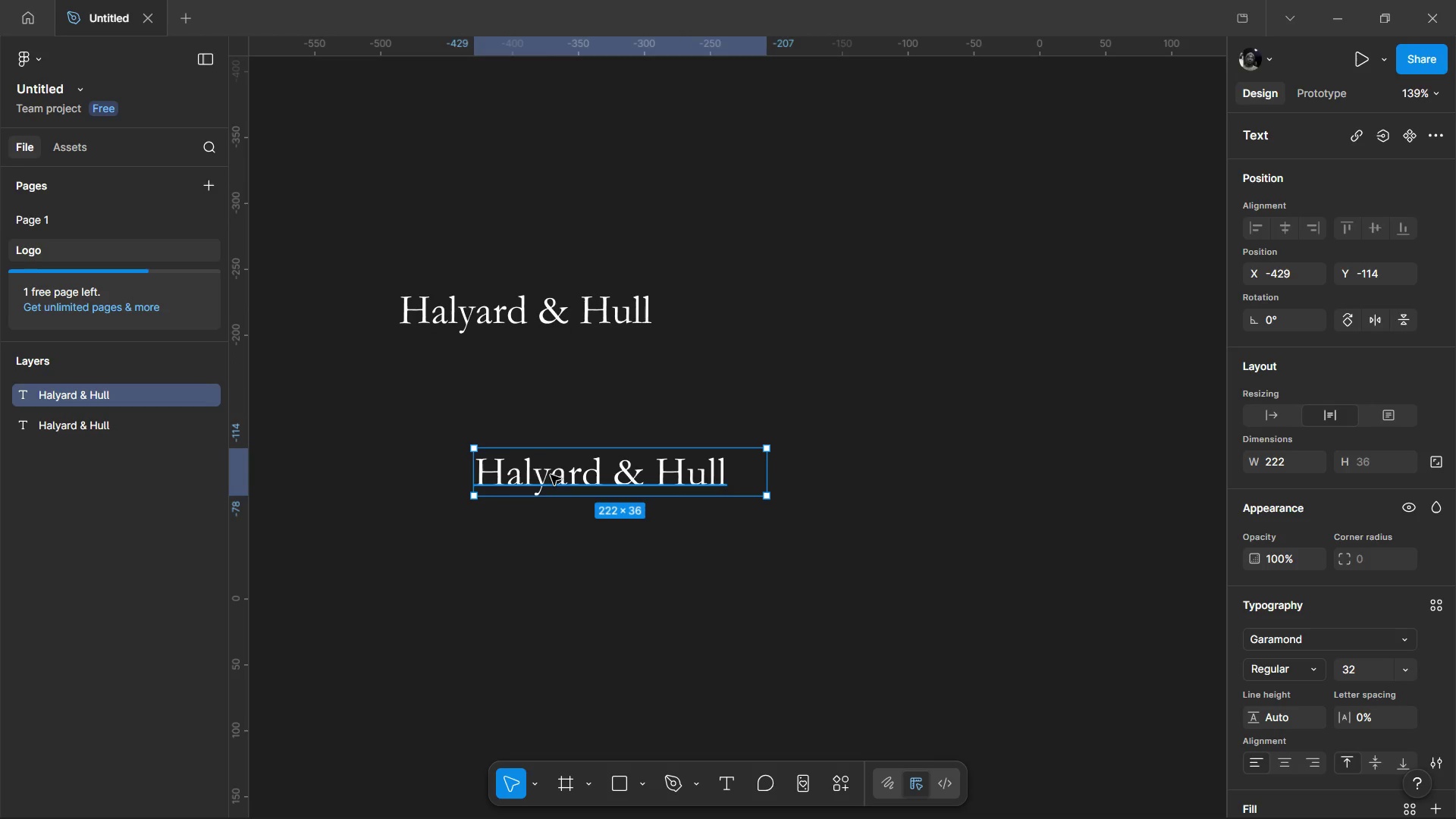 
double_click([551, 475])
 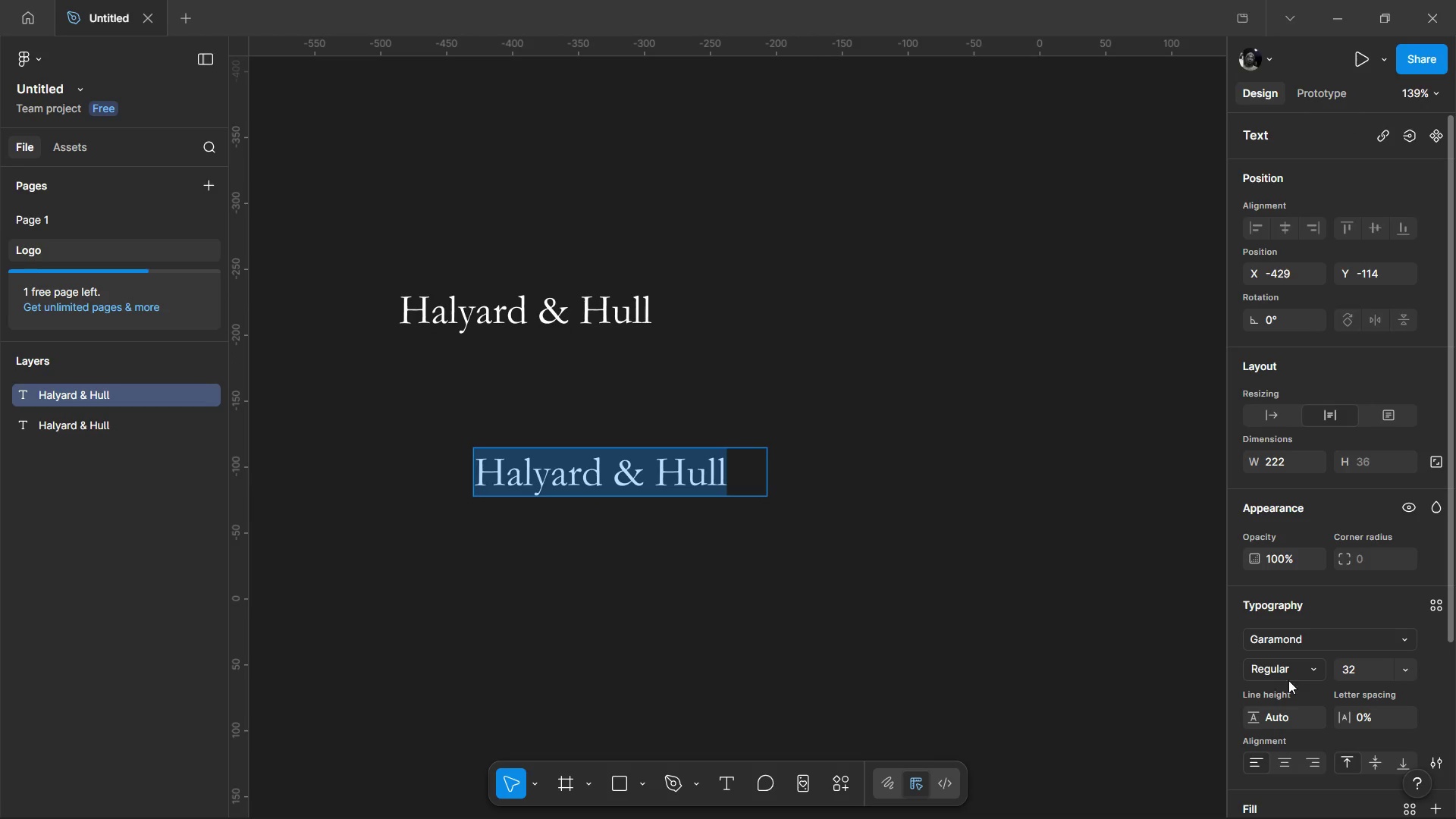 
left_click_drag(start_coordinate=[1081, 635], to_coordinate=[1077, 635])
 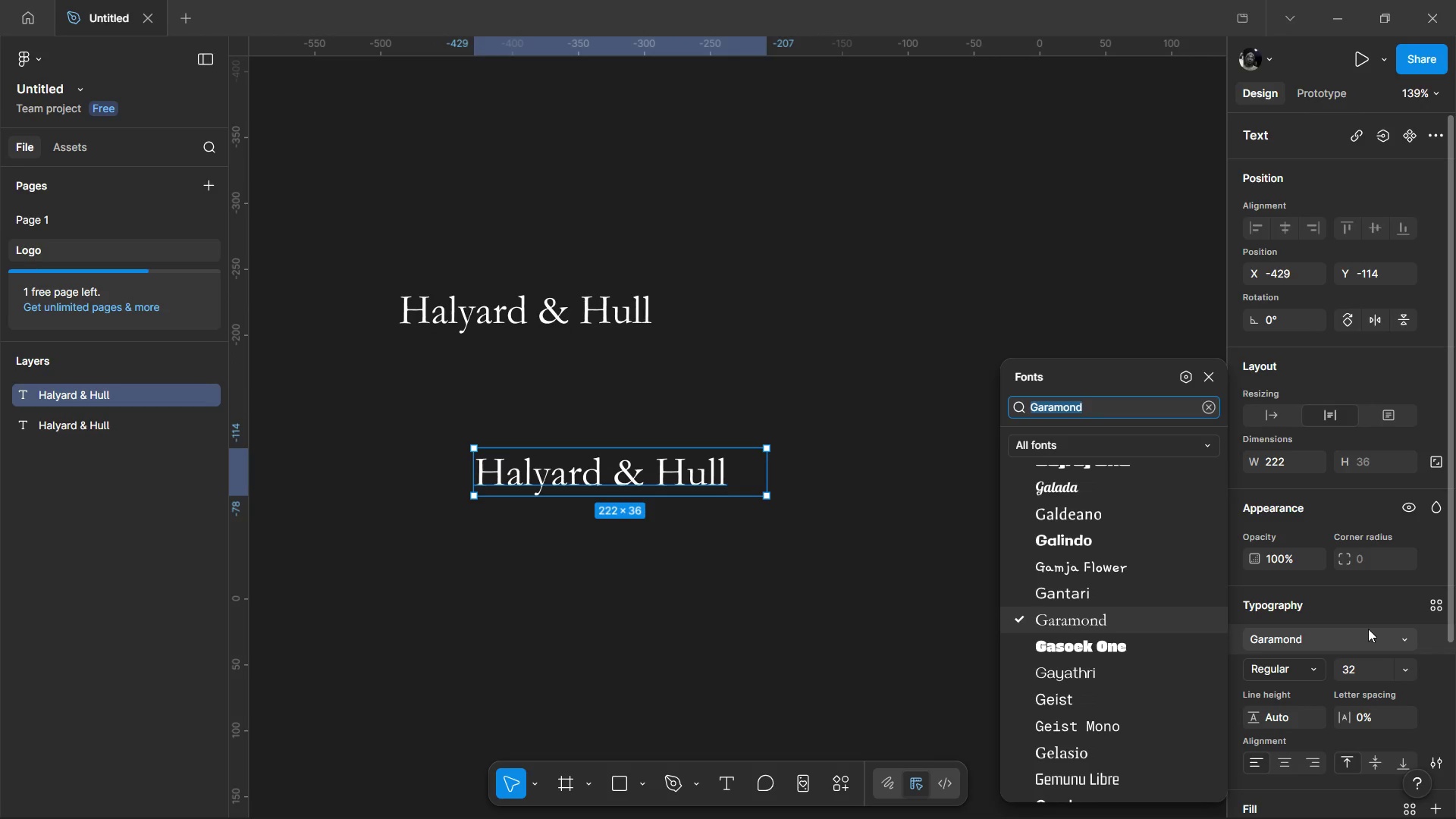 
type(cer)
key(Backspace)
 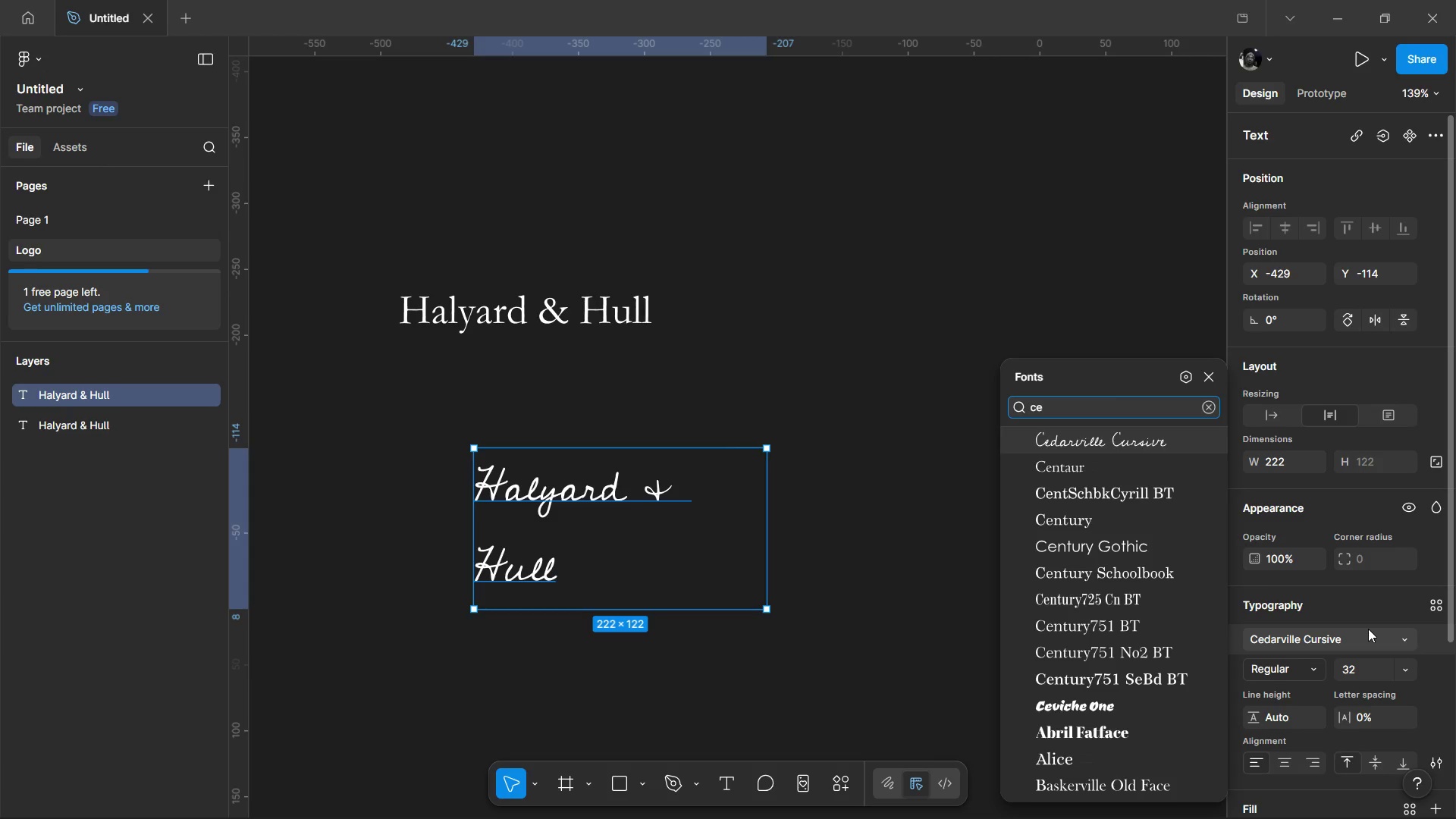 
key(Backspace)
key(Backspace)
type(fo)
 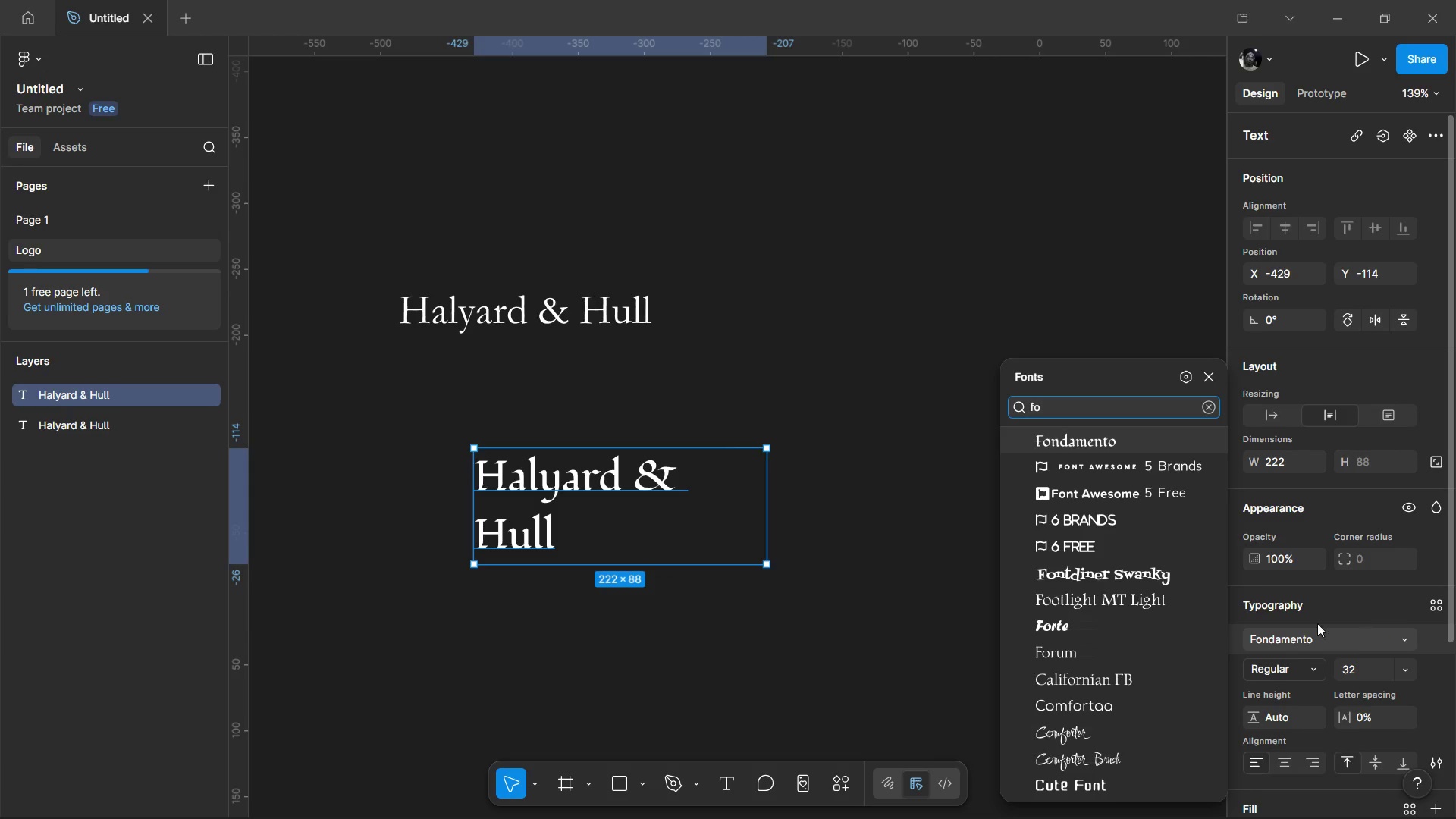 
wait(6.64)
 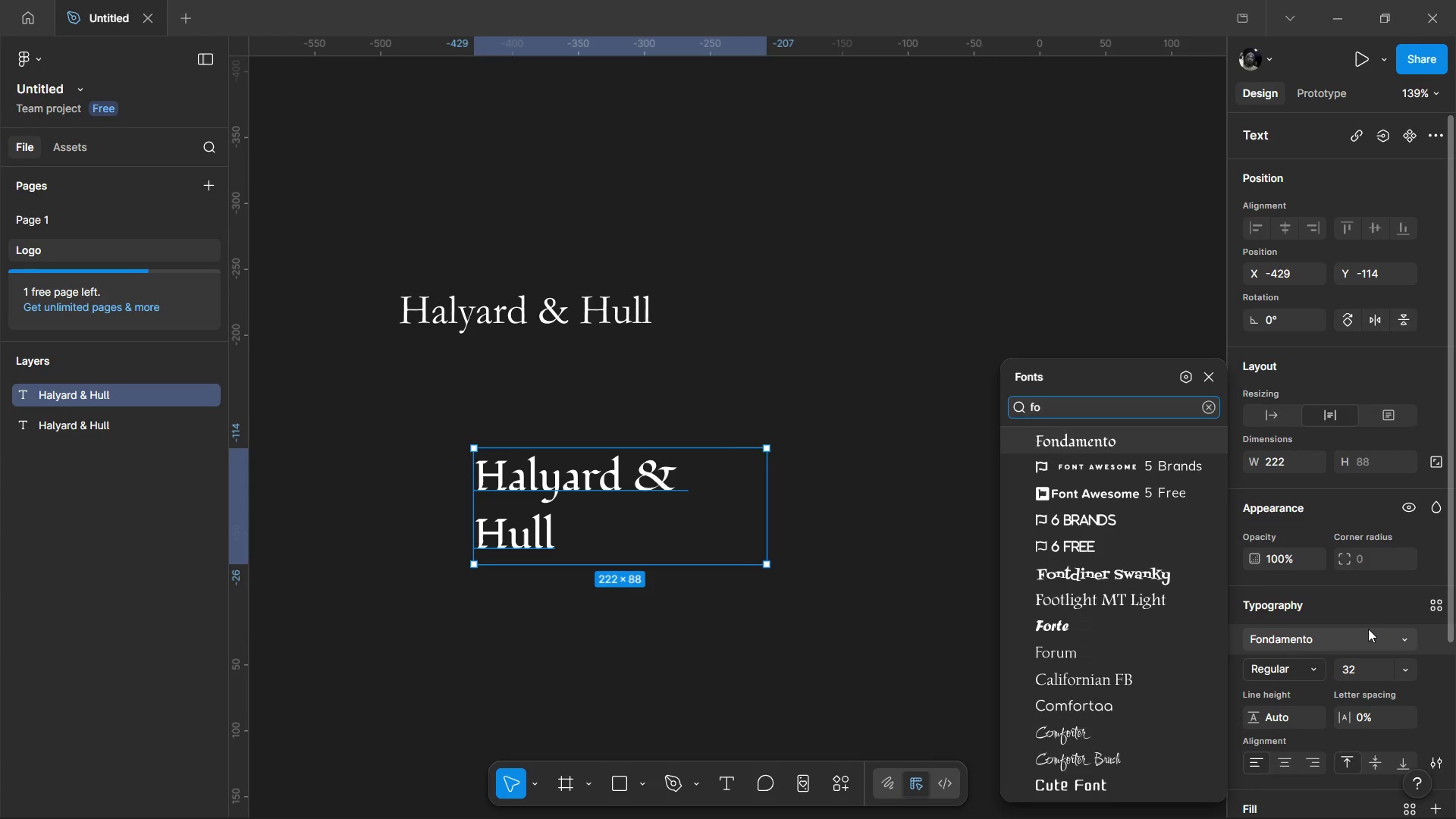 
scroll: coordinate [1111, 513], scroll_direction: up, amount: 4.0
 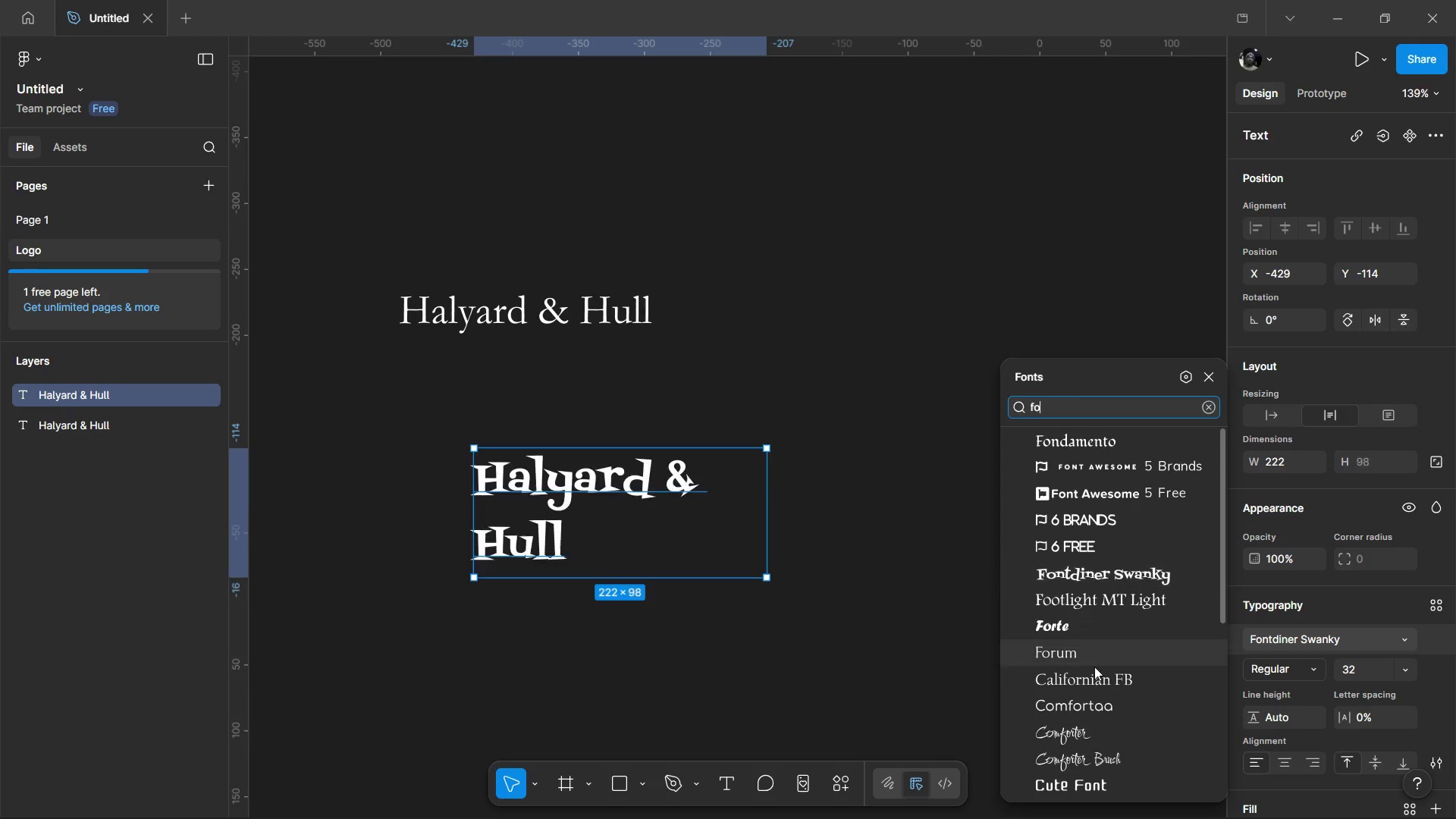 
scroll: coordinate [1094, 670], scroll_direction: none, amount: 0.0
 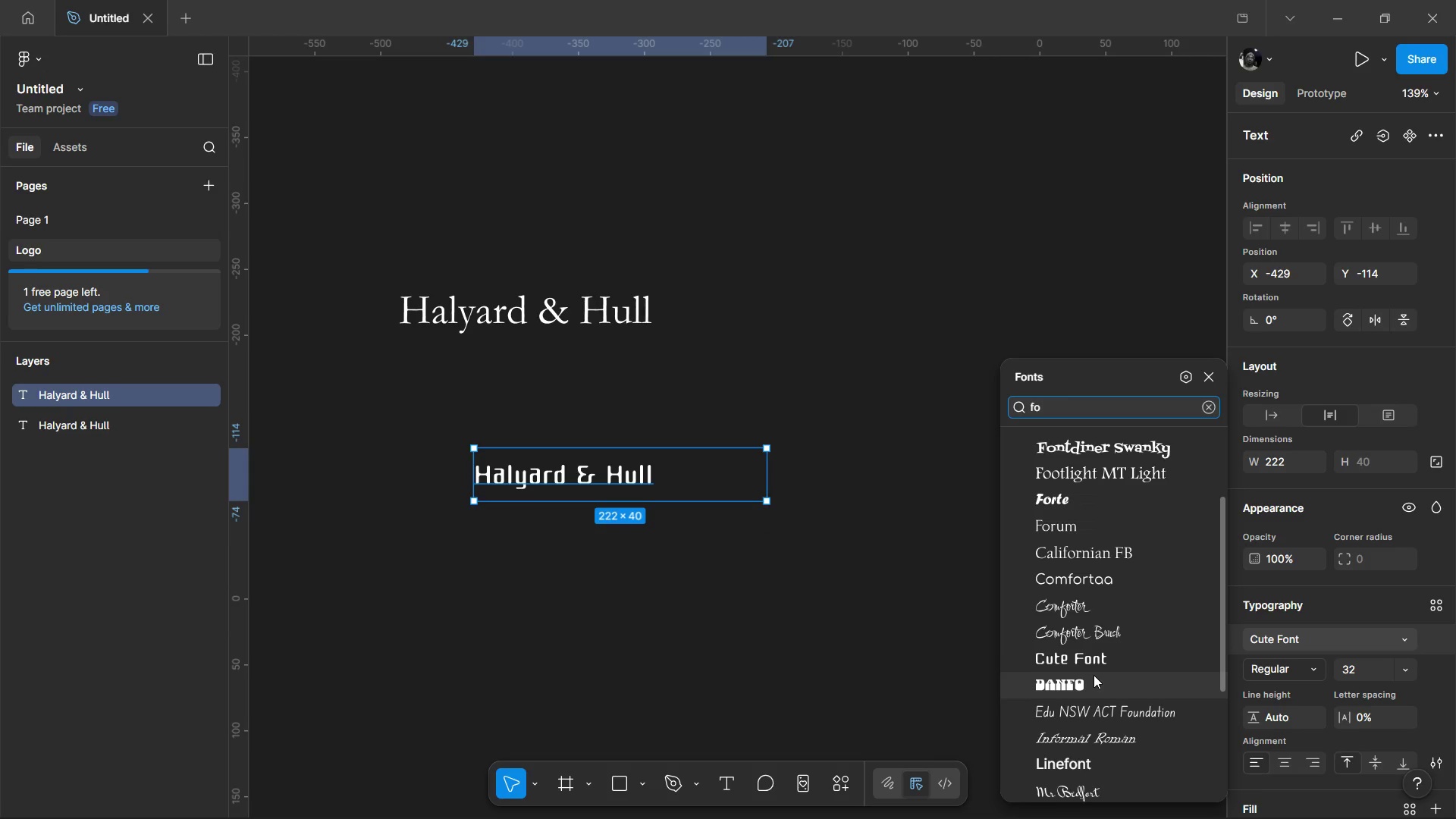 
scroll: coordinate [1092, 610], scroll_direction: down, amount: 3.0
 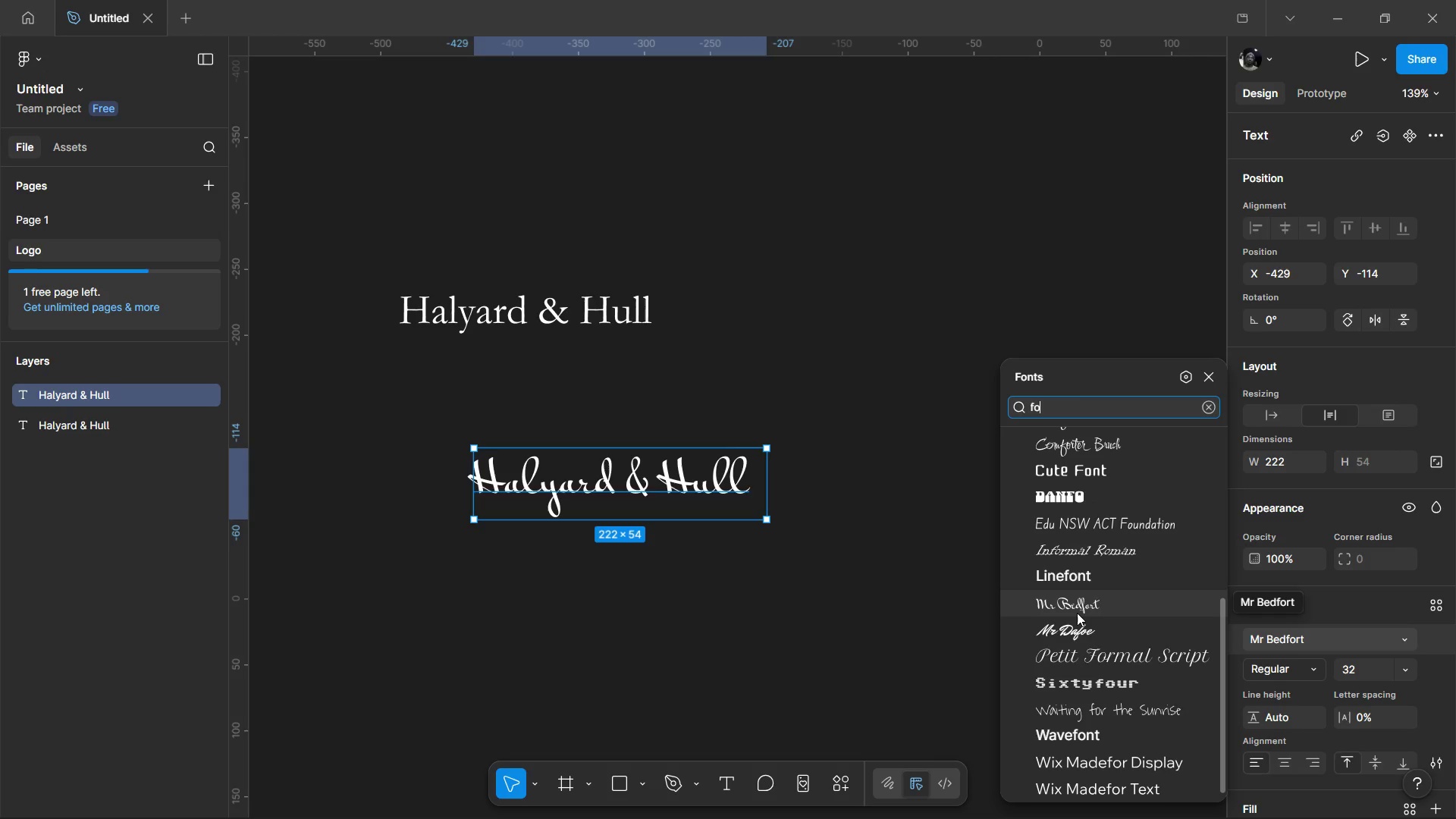 
wait(11.42)
 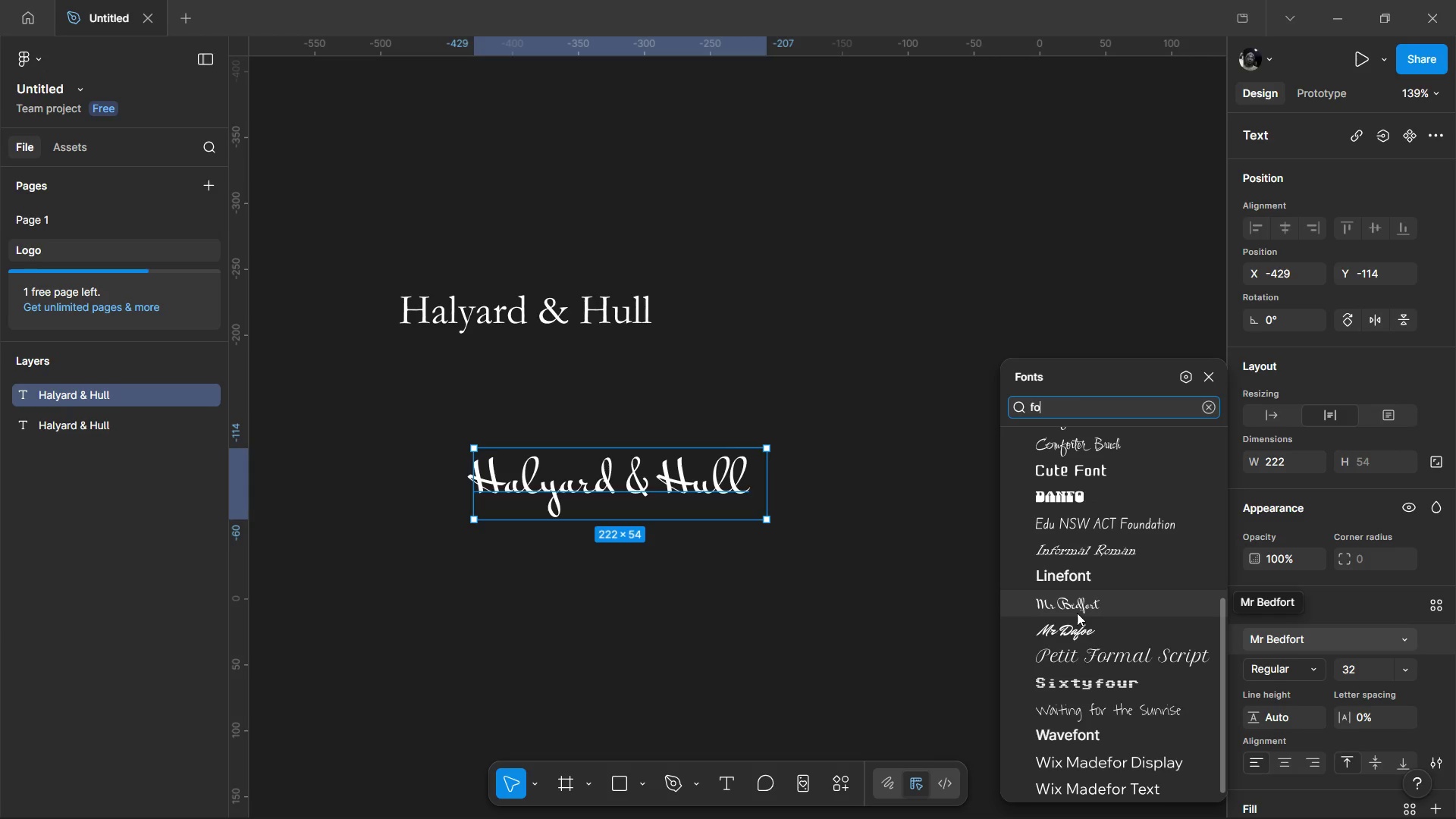 
scroll: coordinate [1077, 701], scroll_direction: down, amount: 4.0
 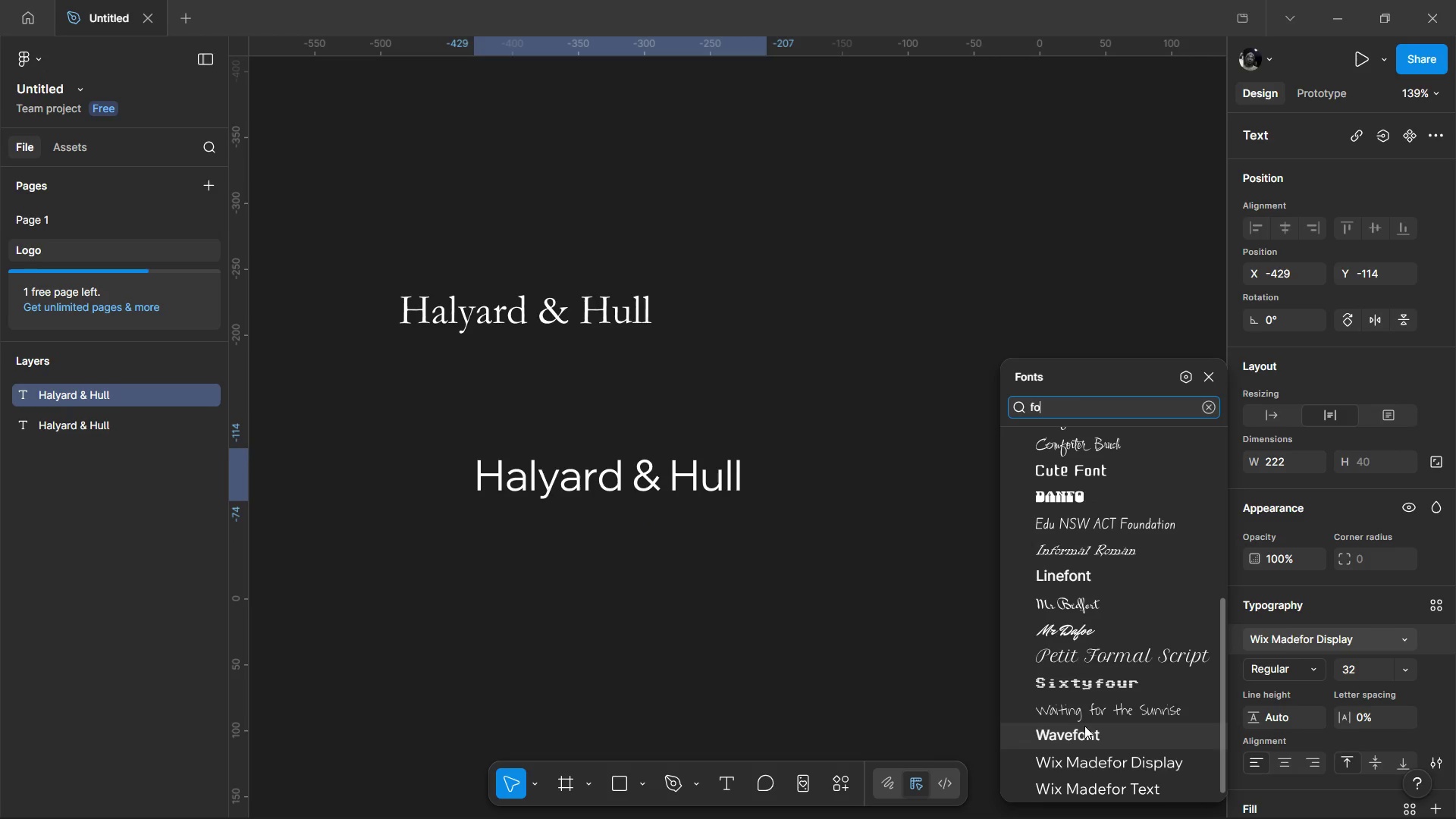 
scroll: coordinate [1072, 657], scroll_direction: up, amount: 2.0
 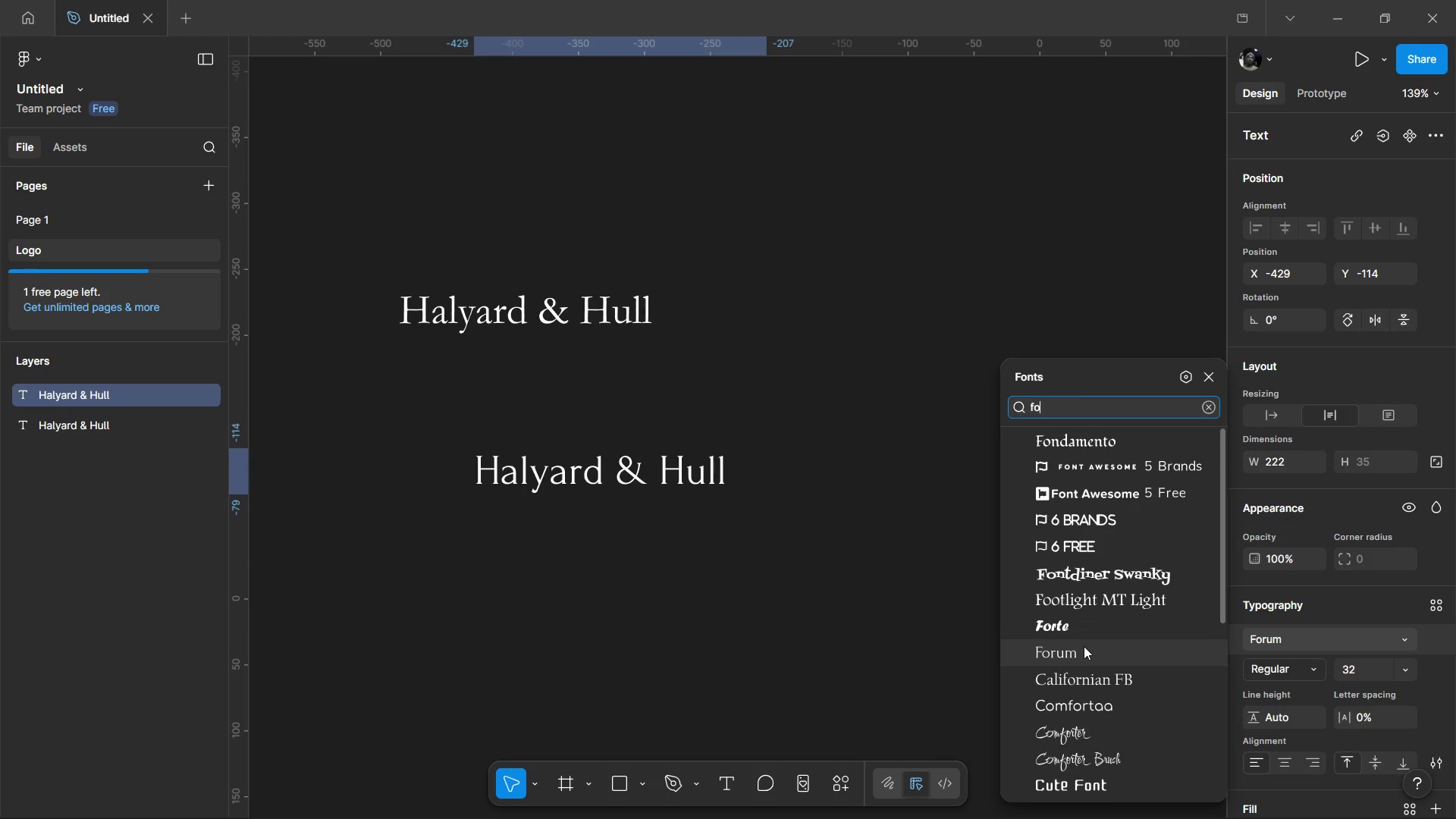 
left_click([1084, 646])
 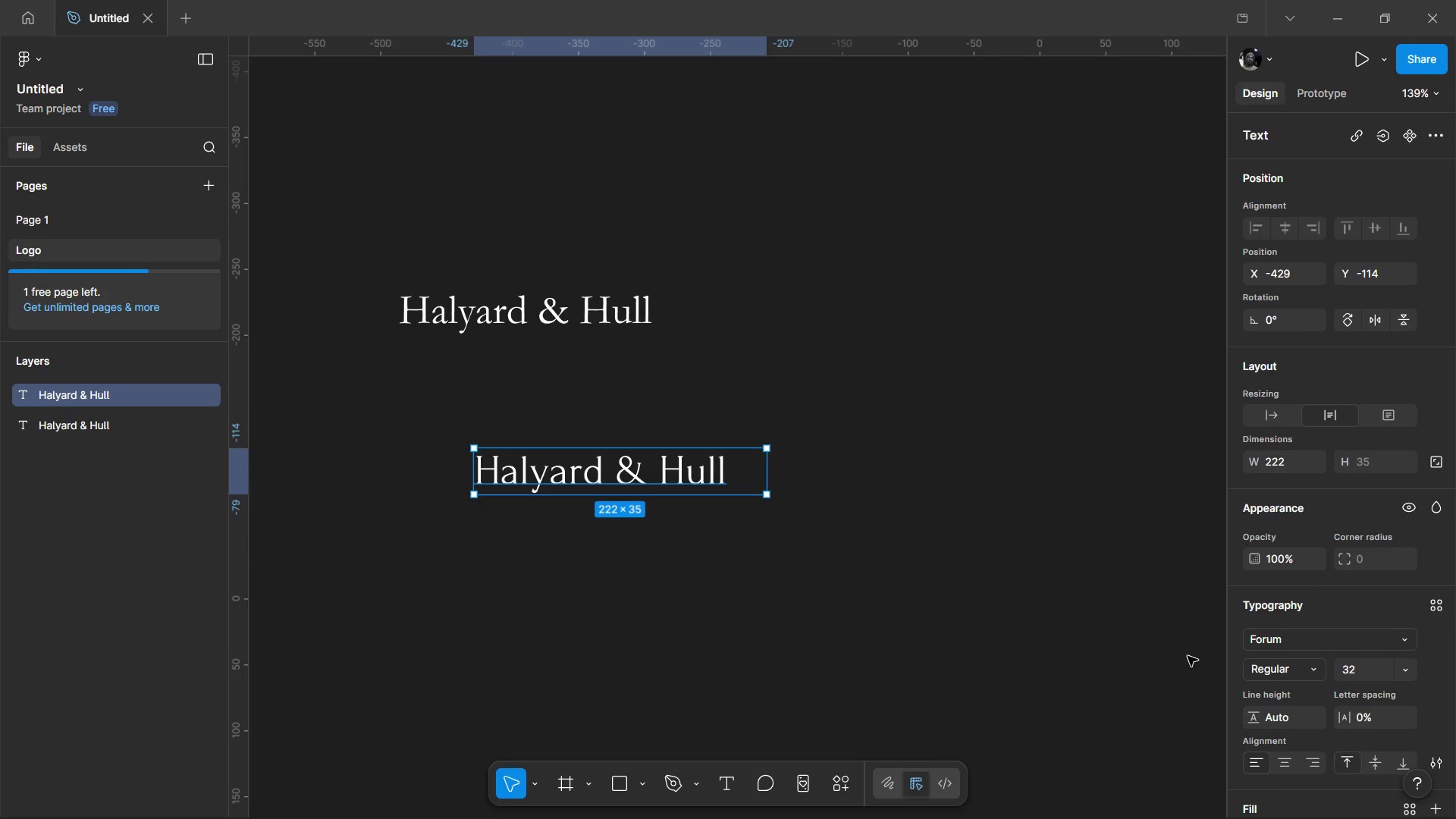 
mouse_move([1278, 667])
 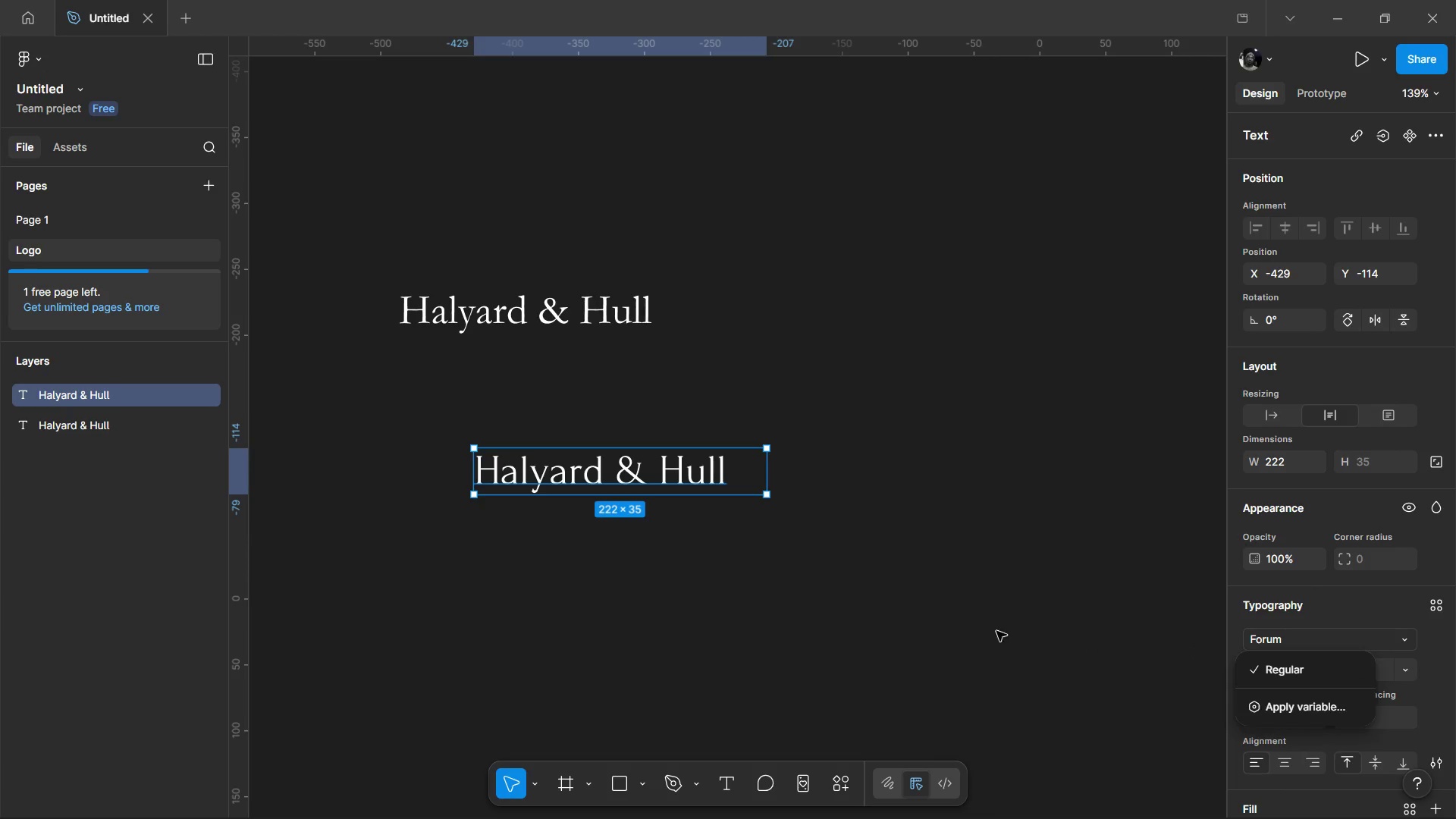 
left_click([999, 632])
 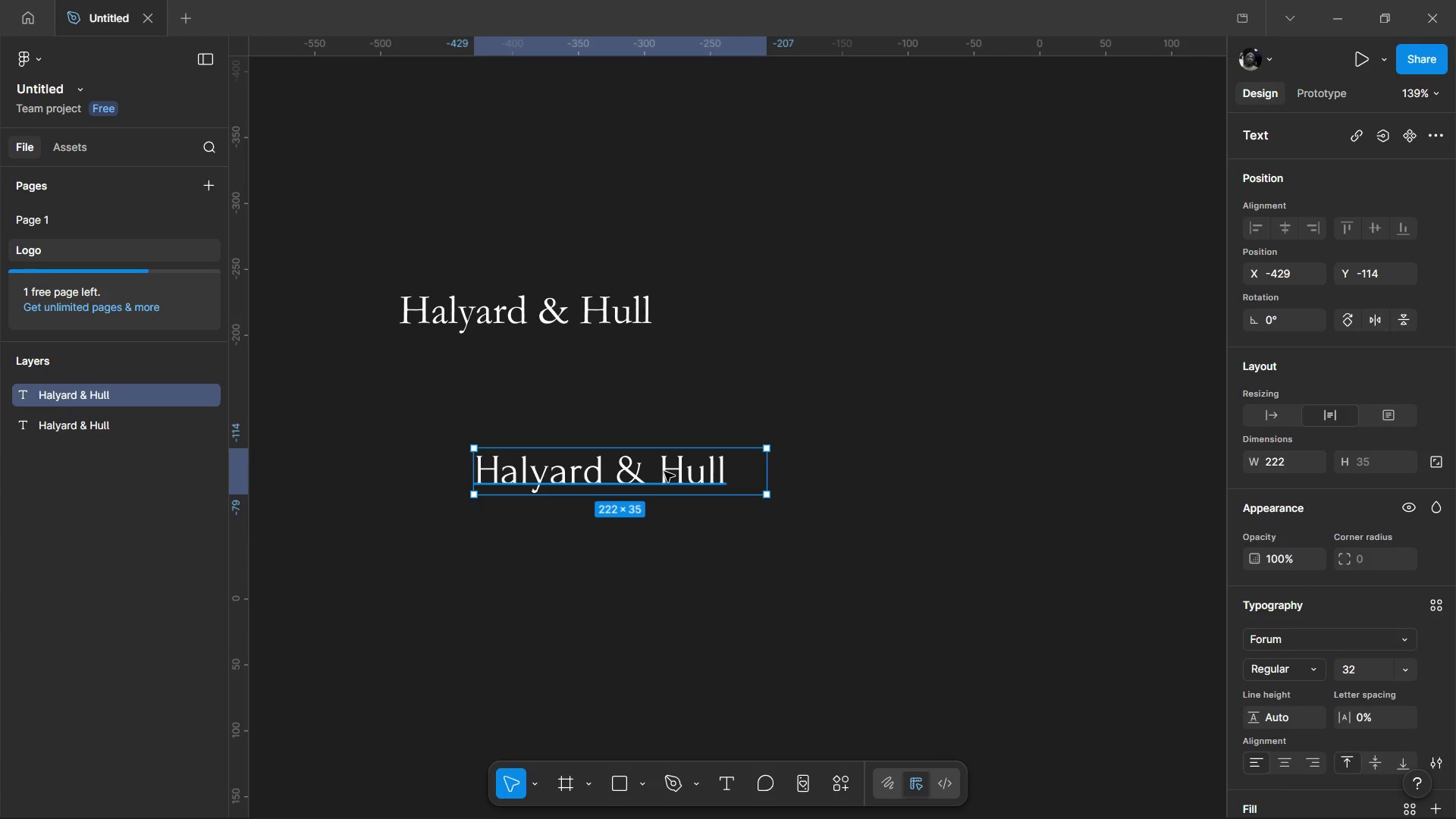 
left_click_drag(start_coordinate=[664, 472], to_coordinate=[662, 398])
 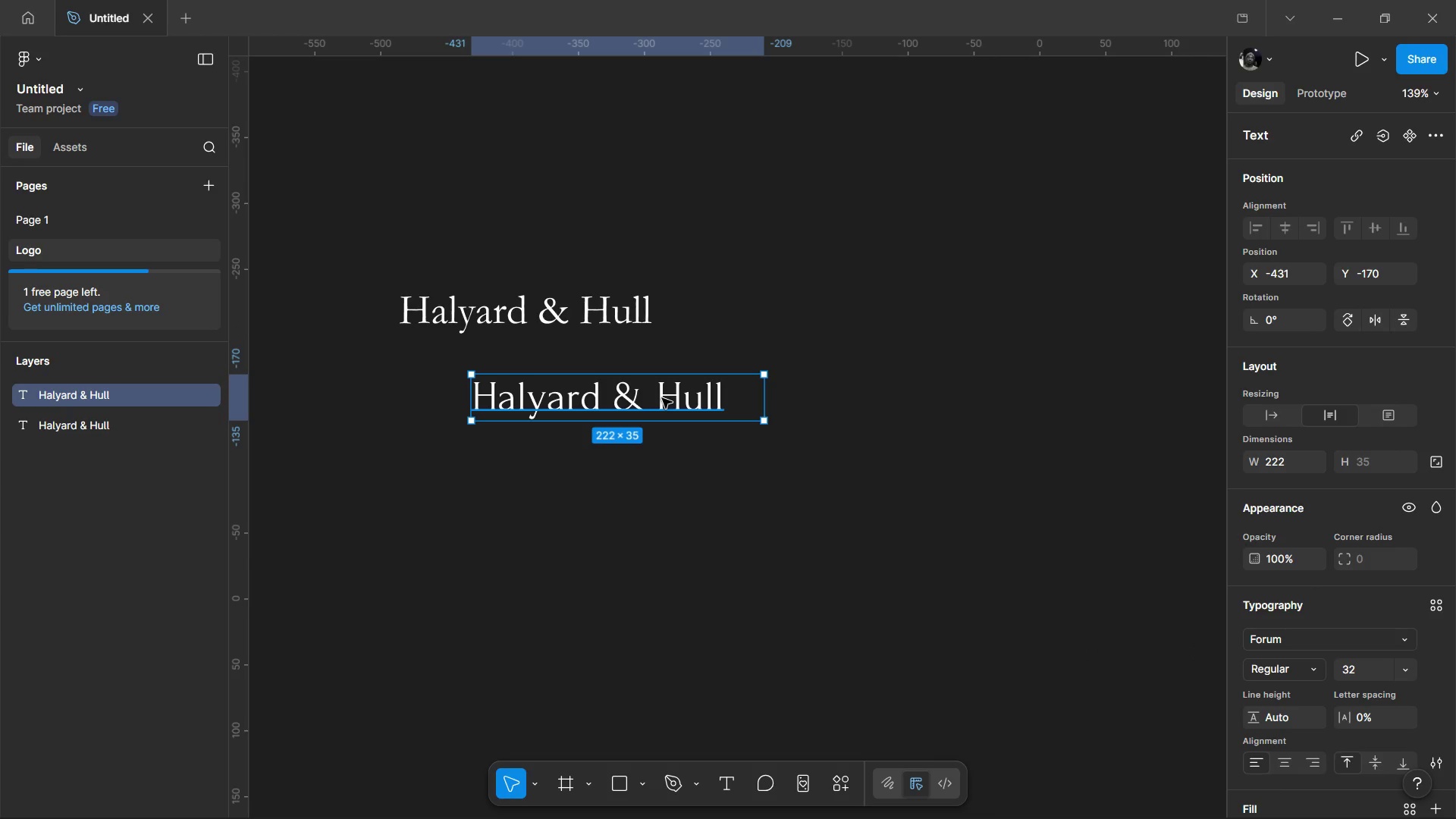 
hold_key(key=AltLeft, duration=1.41)
left_click_drag(start_coordinate=[662, 398], to_coordinate=[642, 567])
 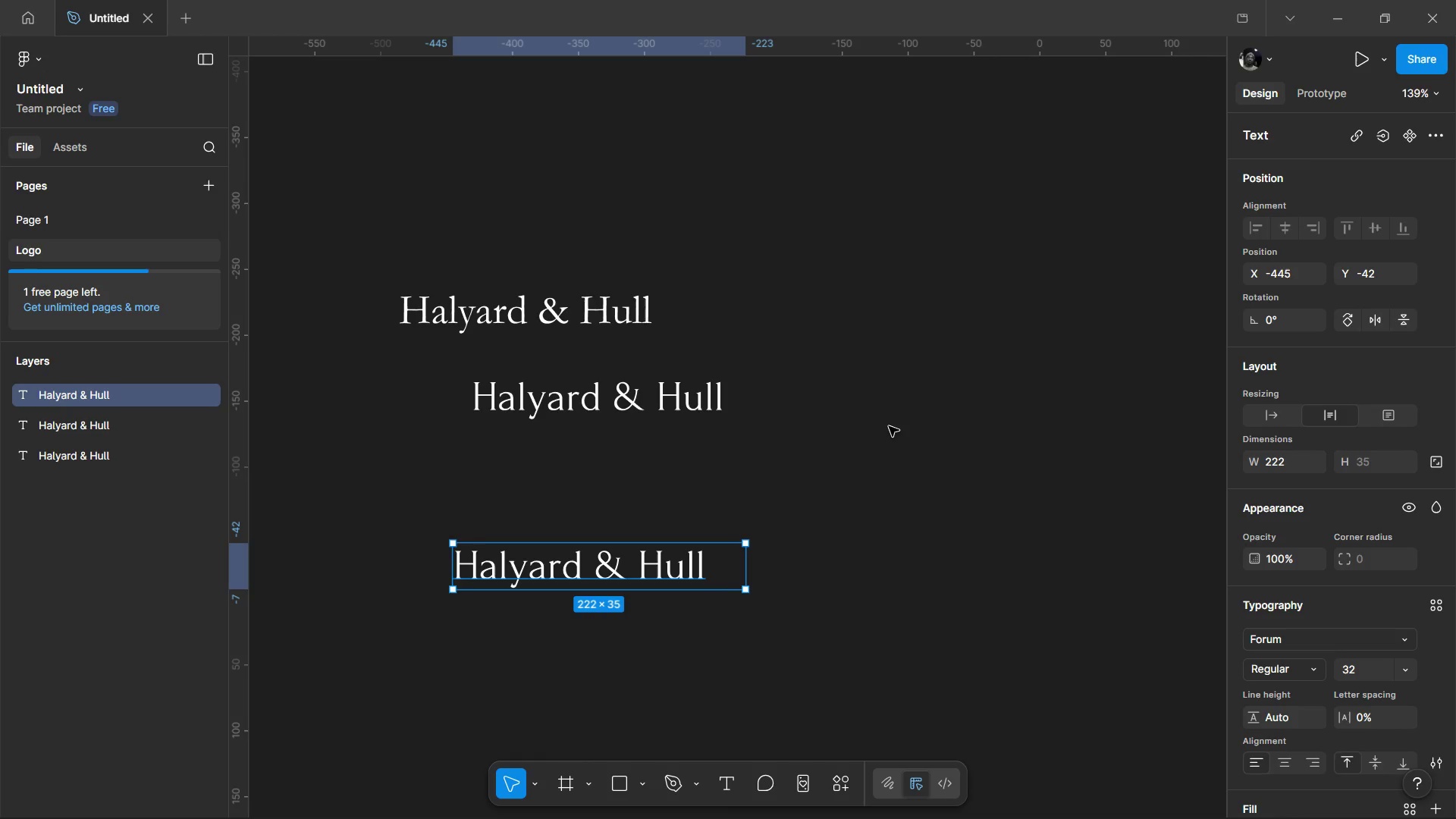 
left_click([889, 426])
 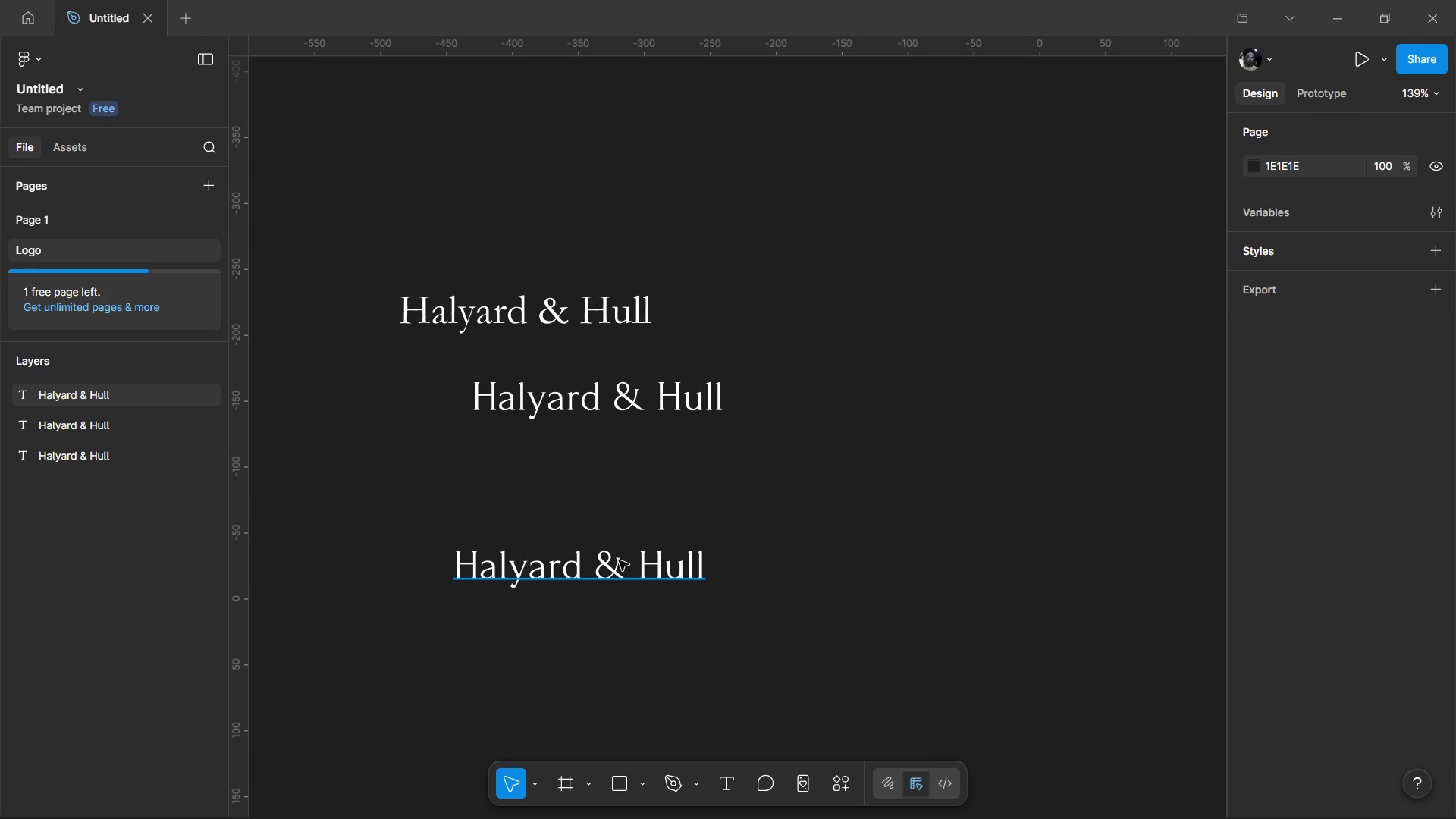 
left_click([619, 560])
 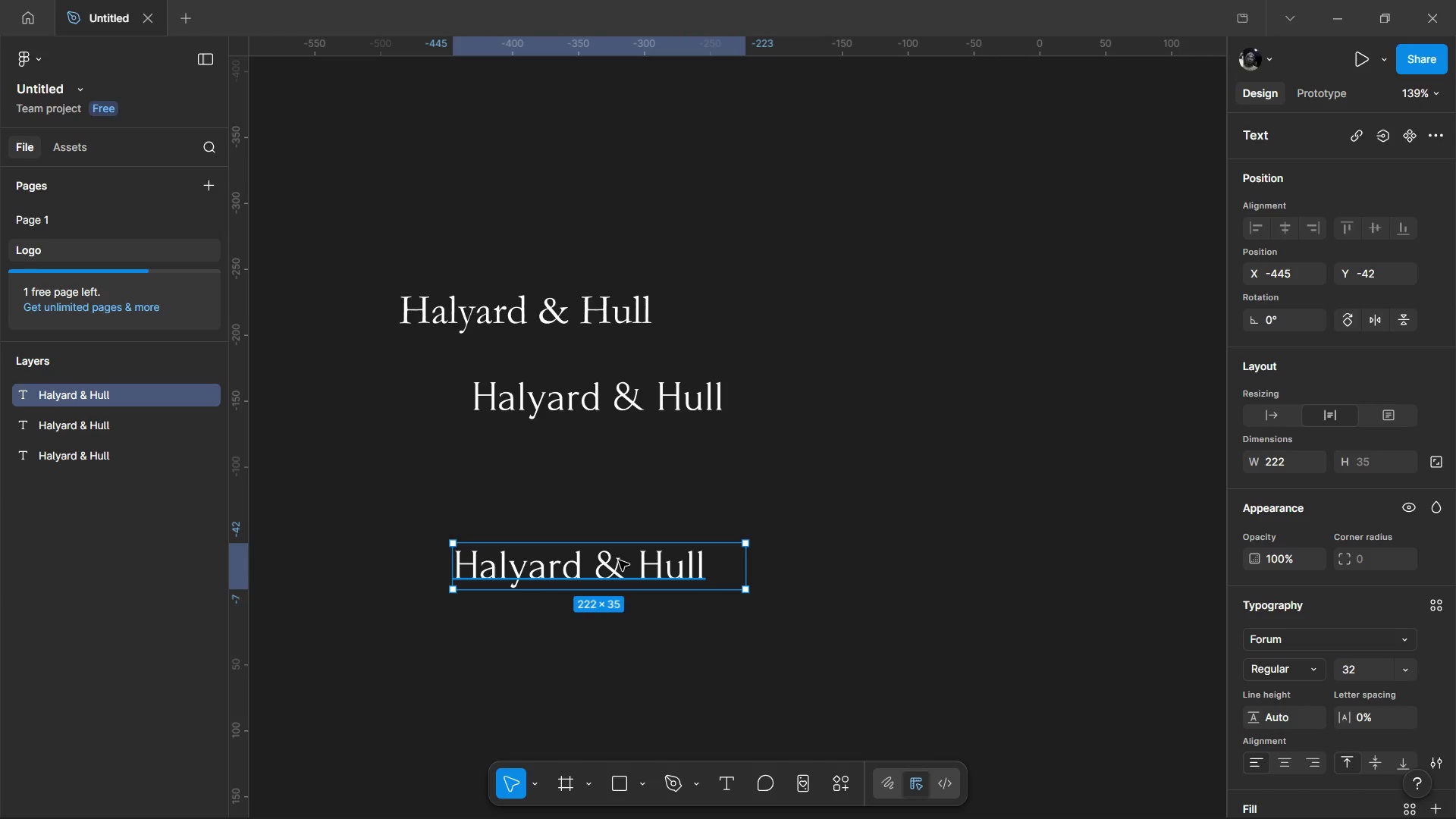 
wait(24.03)
 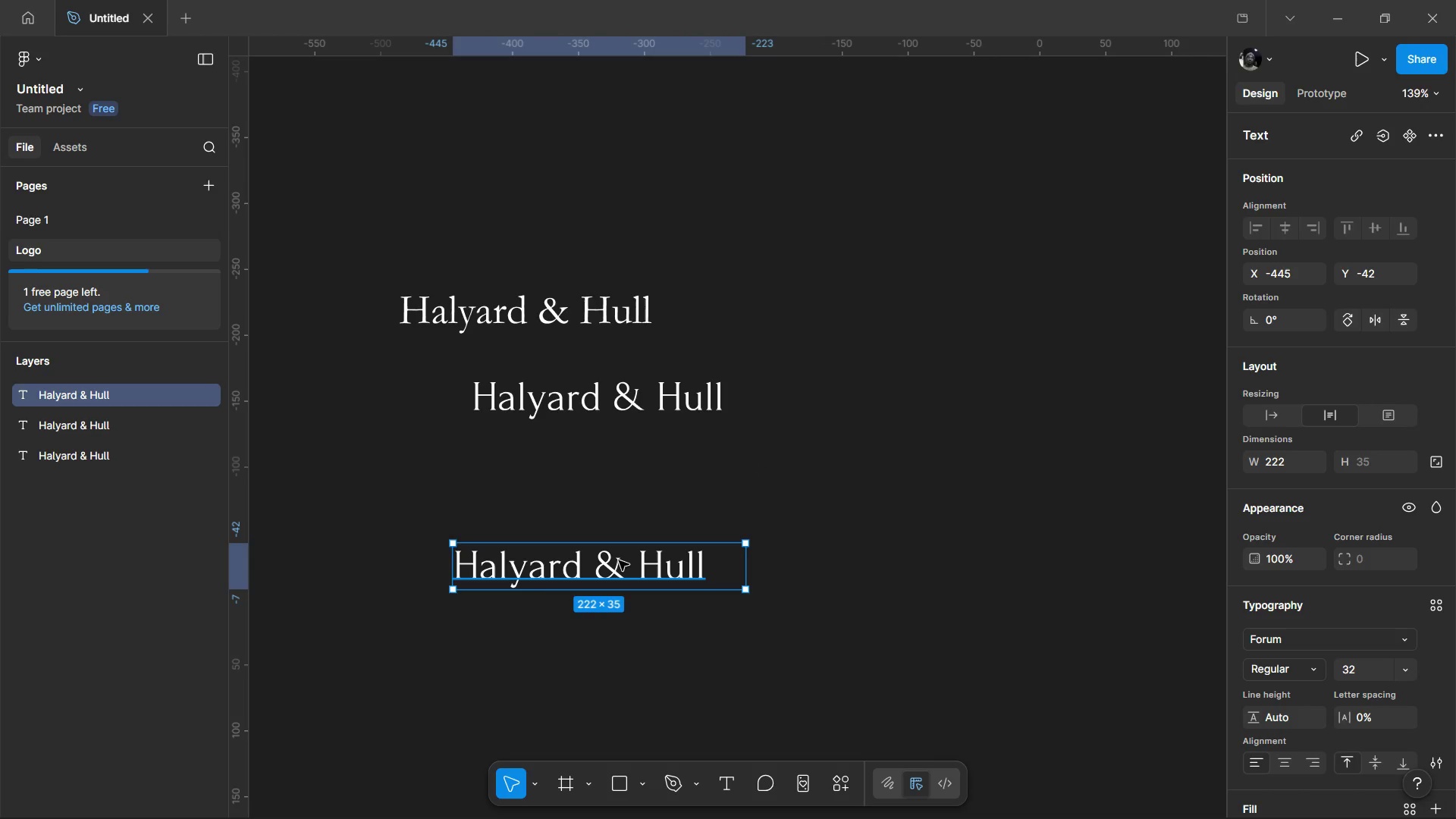 
left_click_drag(start_coordinate=[588, 564], to_coordinate=[580, 461])
 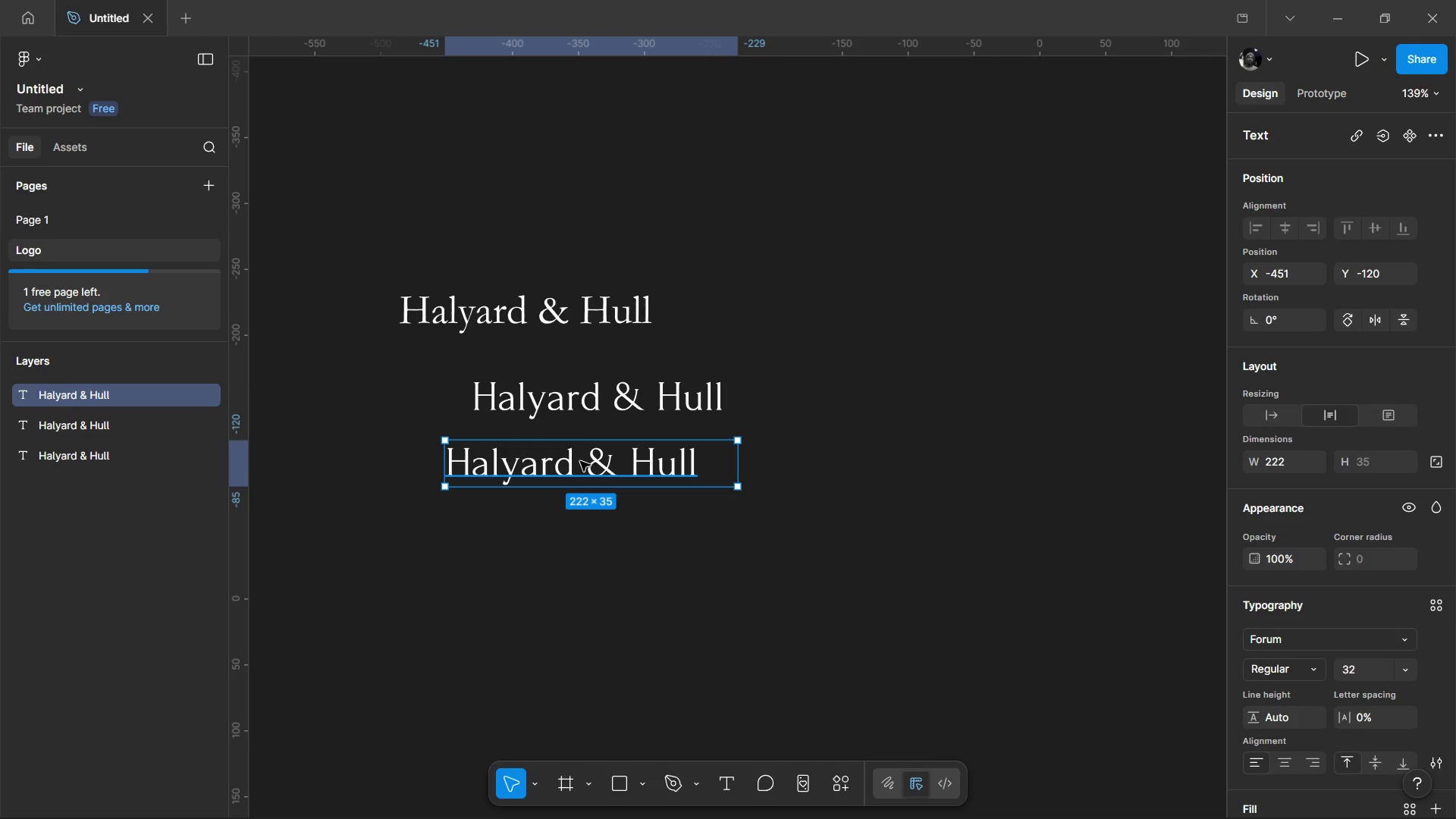 
hold_key(key=AltLeft, duration=1.53)
left_click_drag(start_coordinate=[499, 467], to_coordinate=[558, 584])
 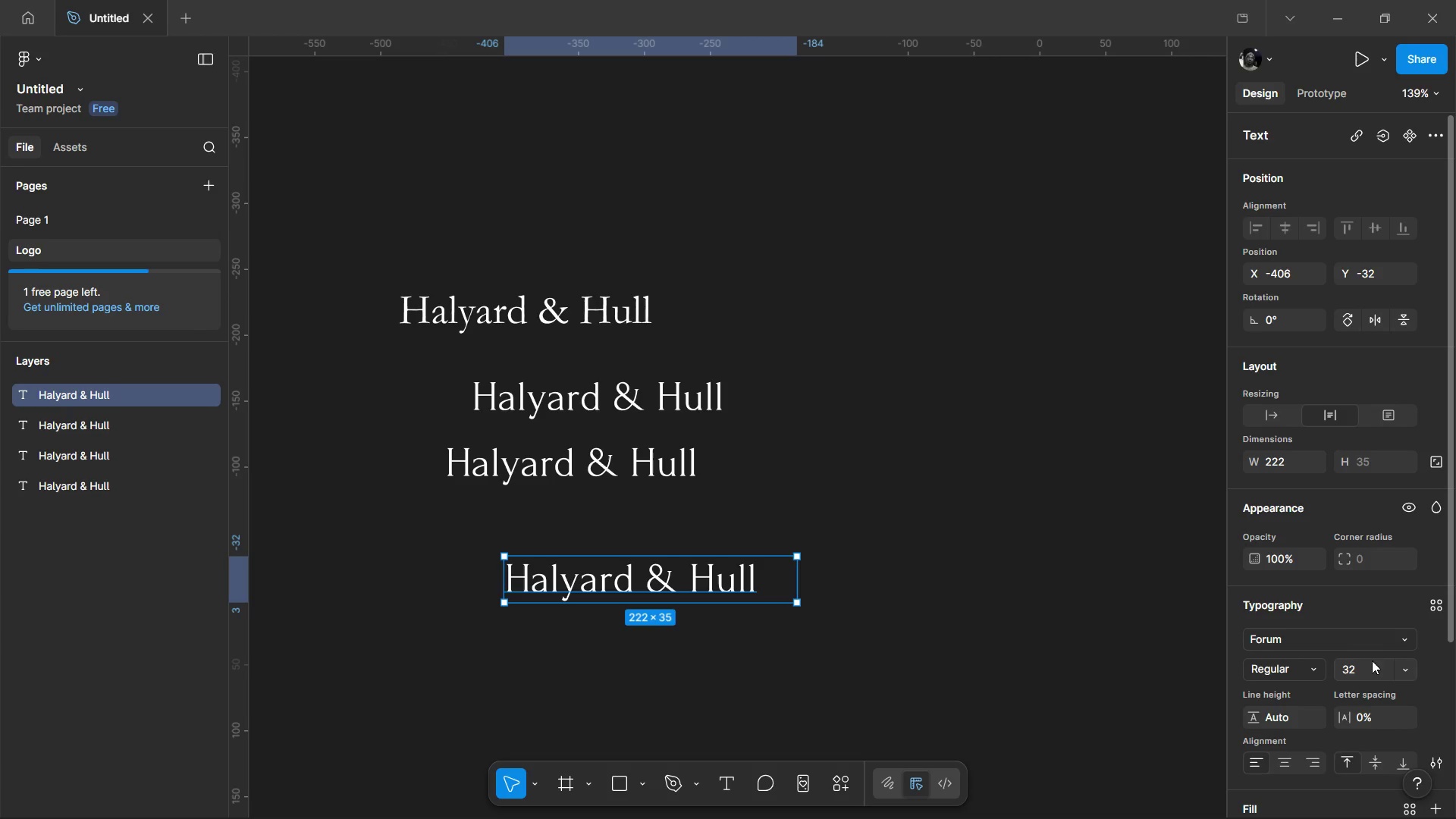 
hold_key(key=AltLeft, duration=0.53)
 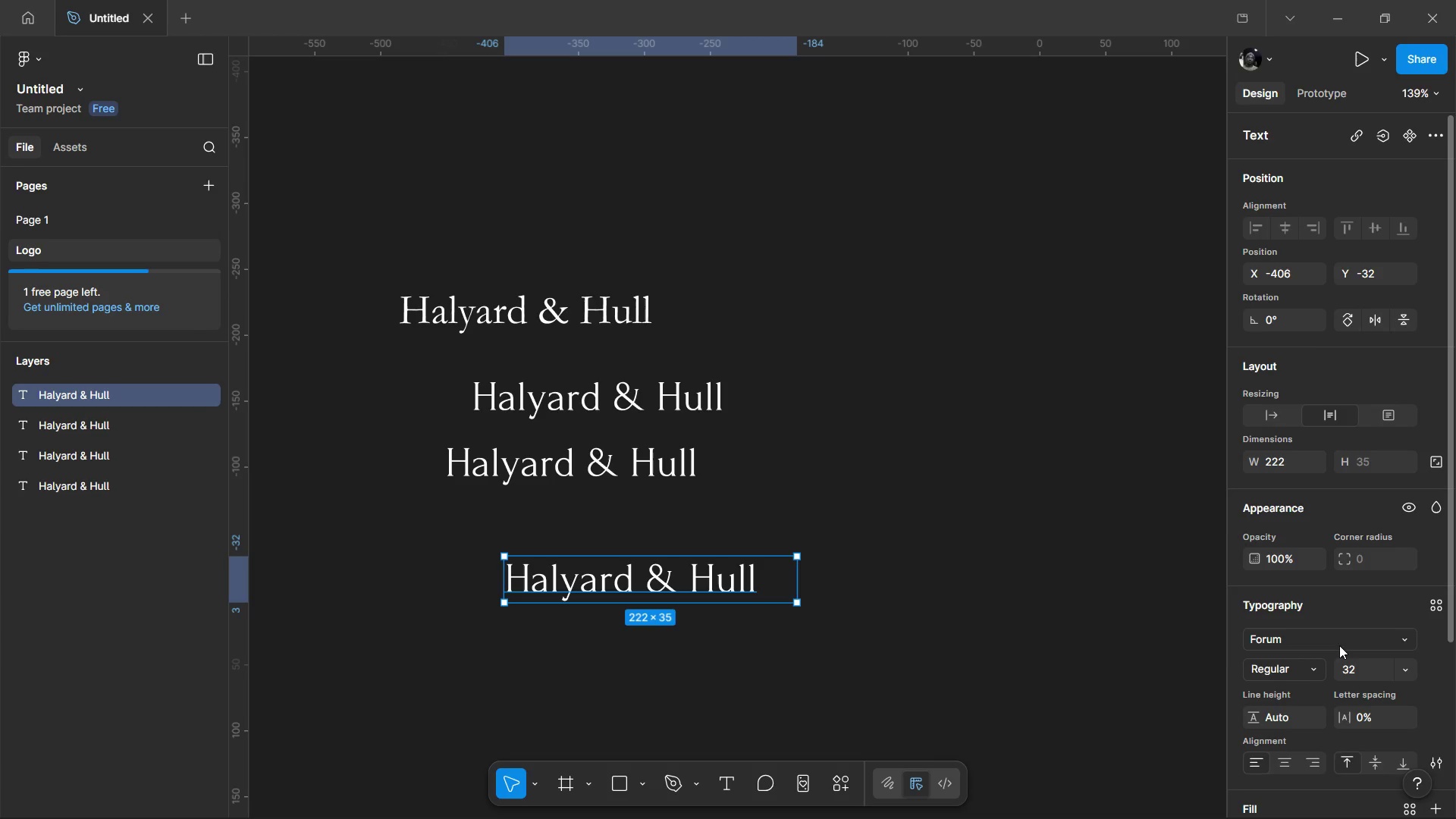 
left_click([1339, 645])
 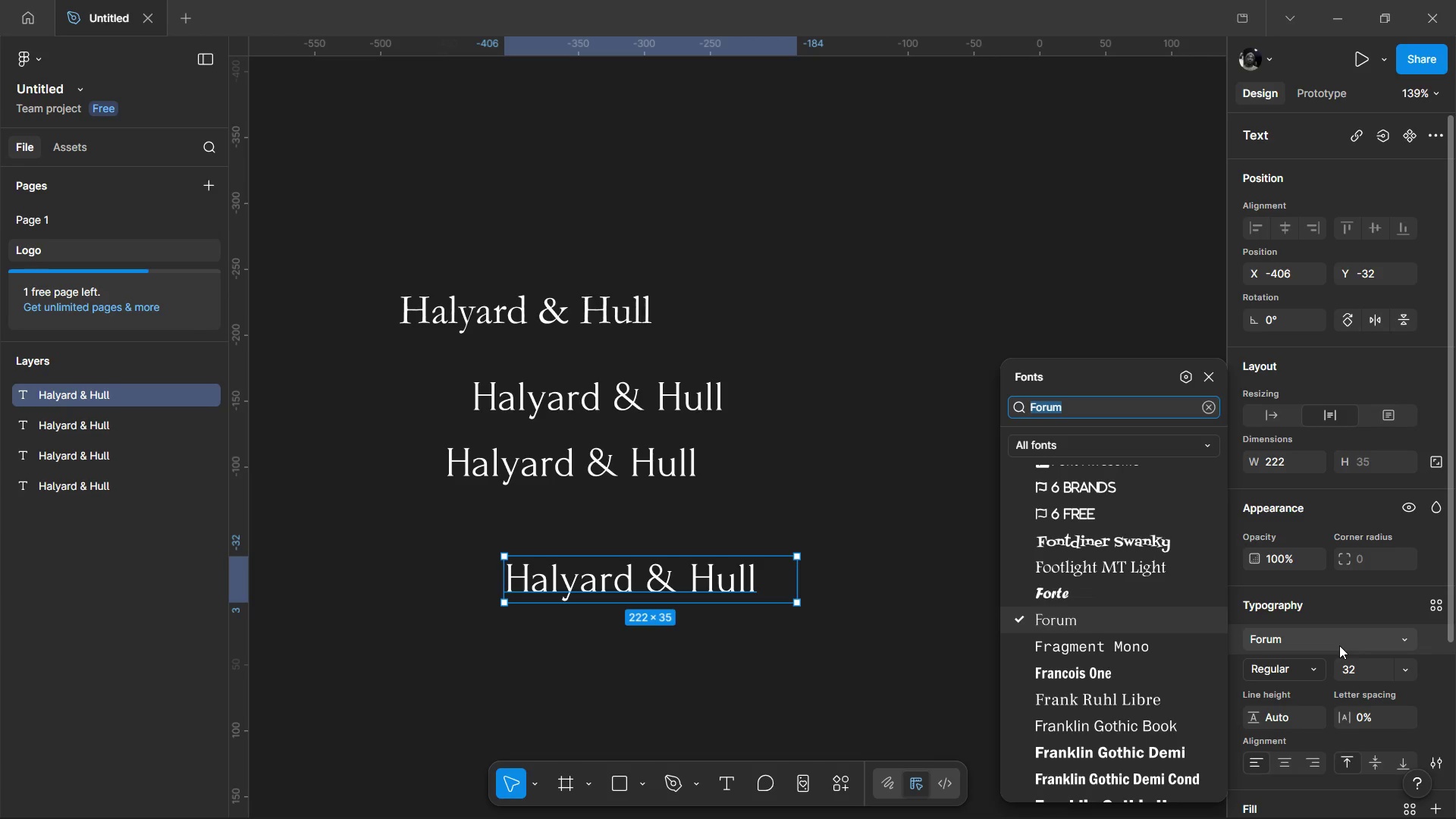 
type(sora)
 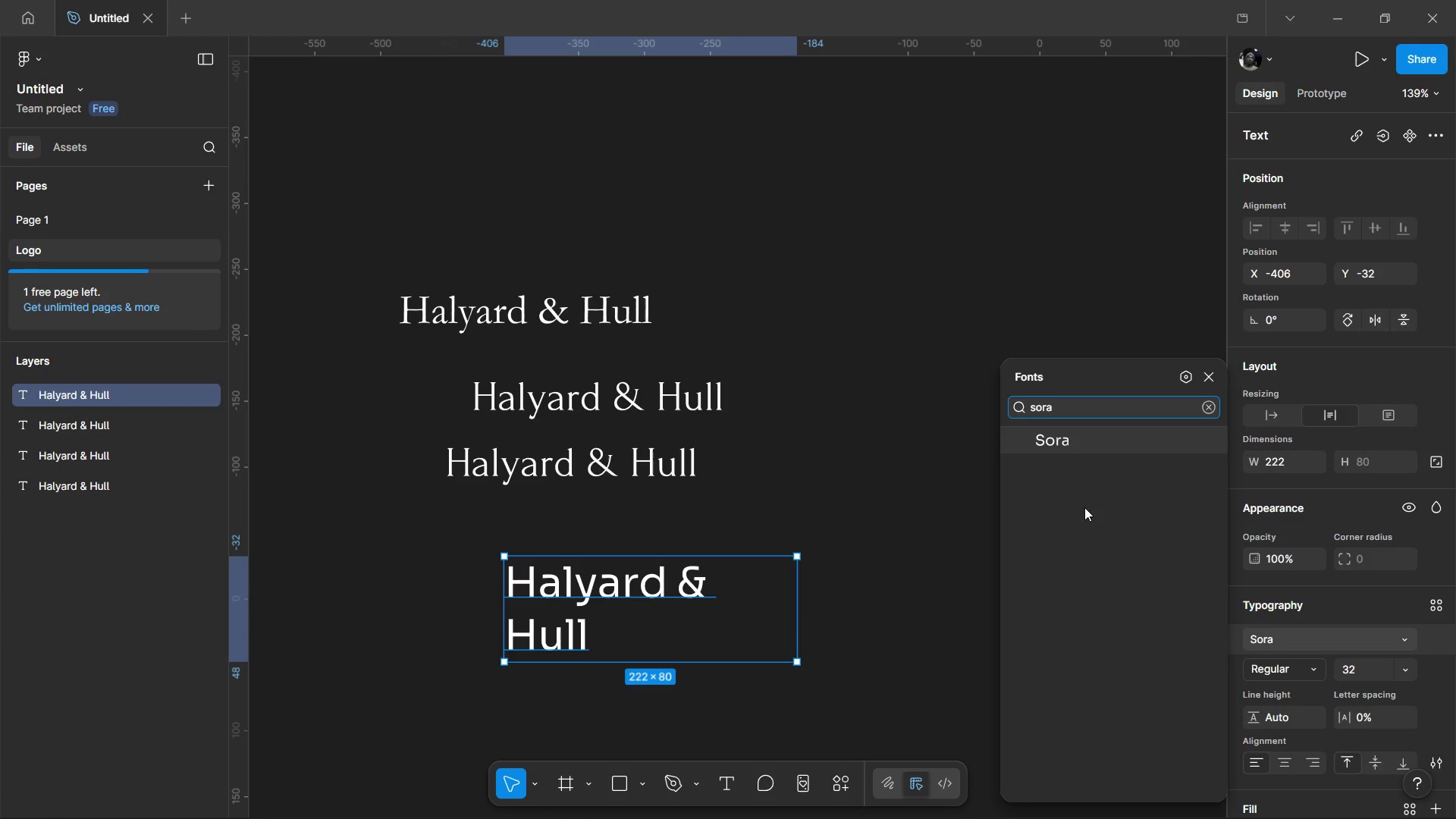 
left_click([1072, 438])
 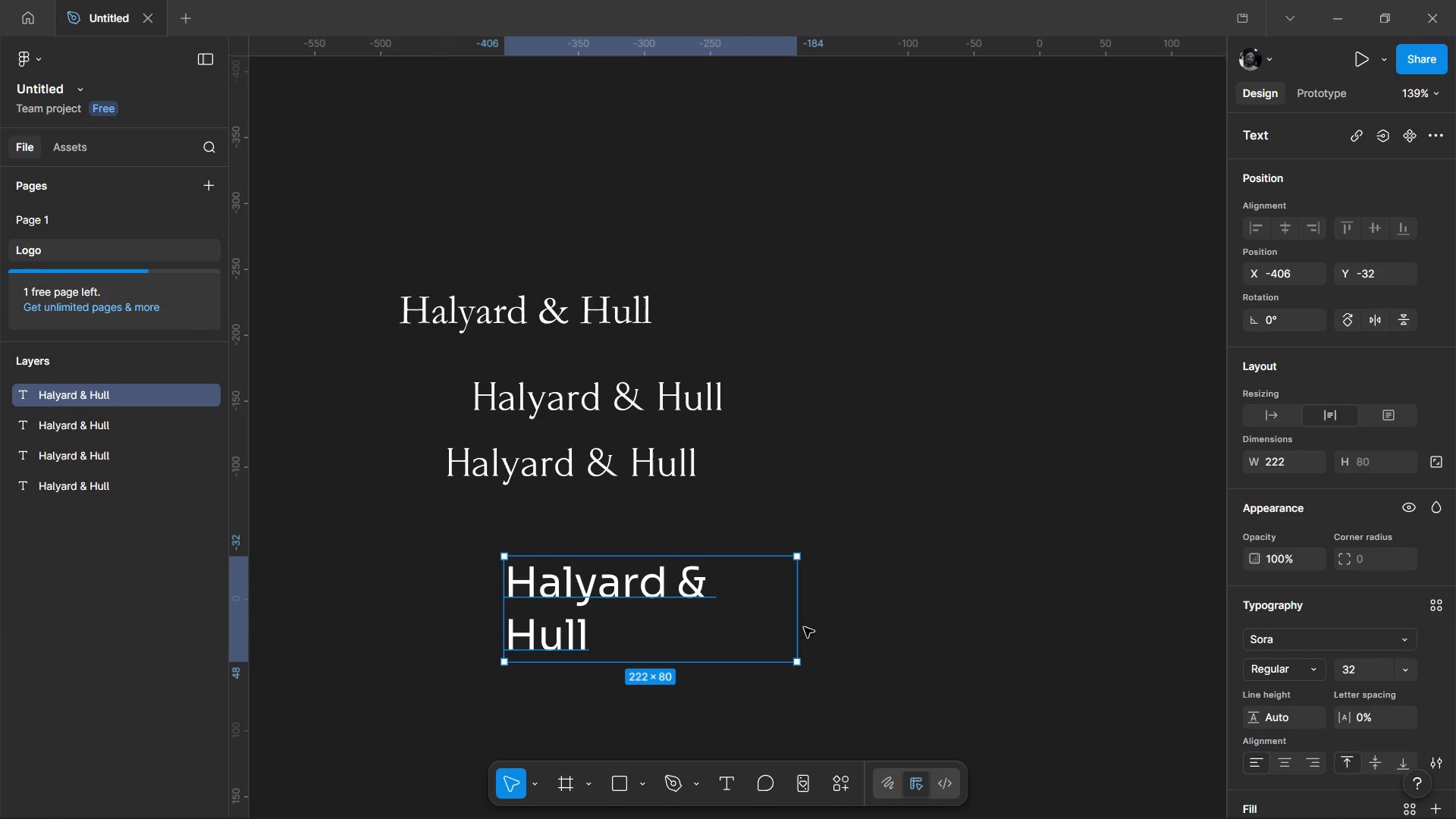 
left_click_drag(start_coordinate=[798, 621], to_coordinate=[802, 607])
 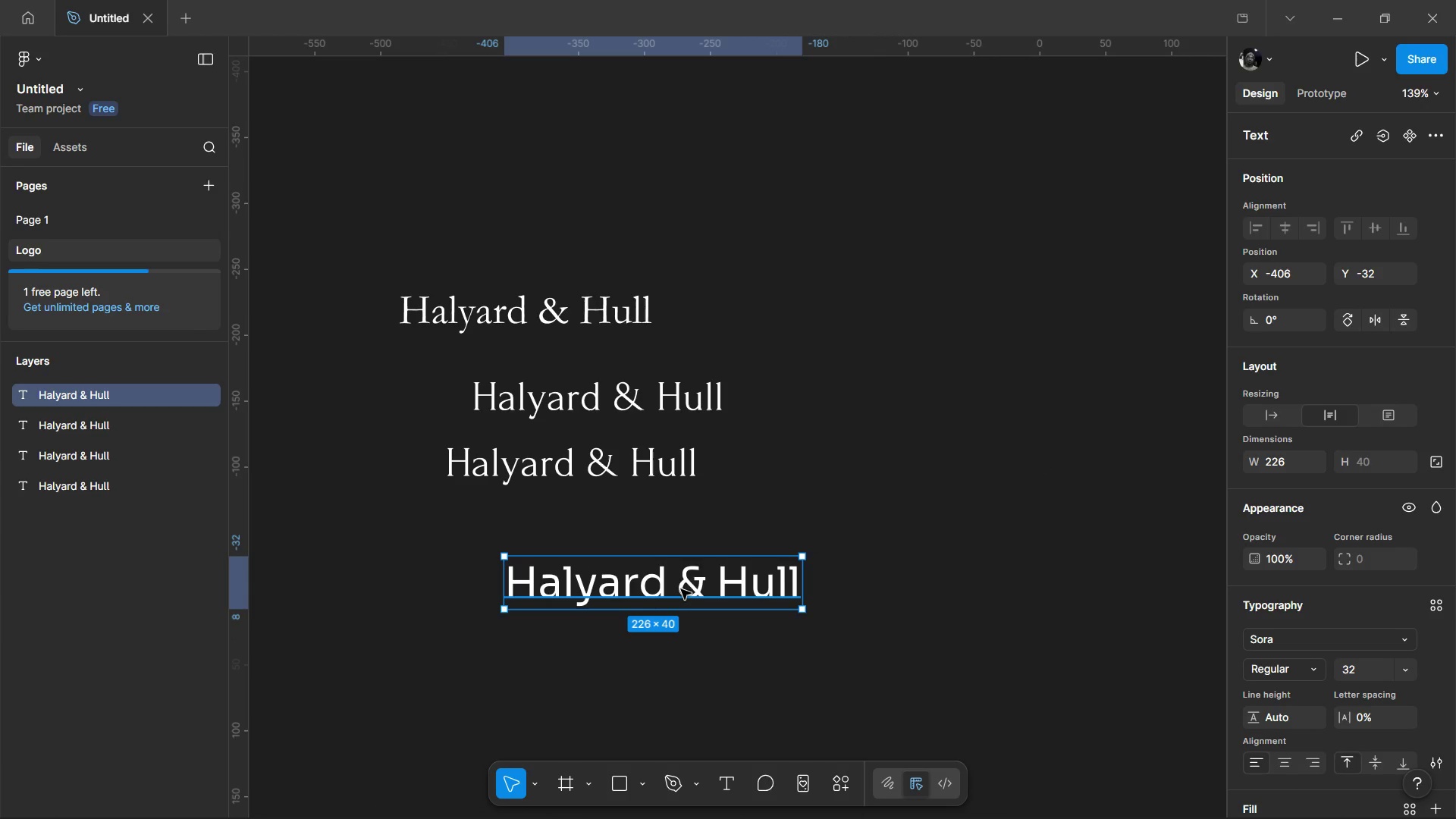 
left_click_drag(start_coordinate=[681, 589], to_coordinate=[598, 526])
 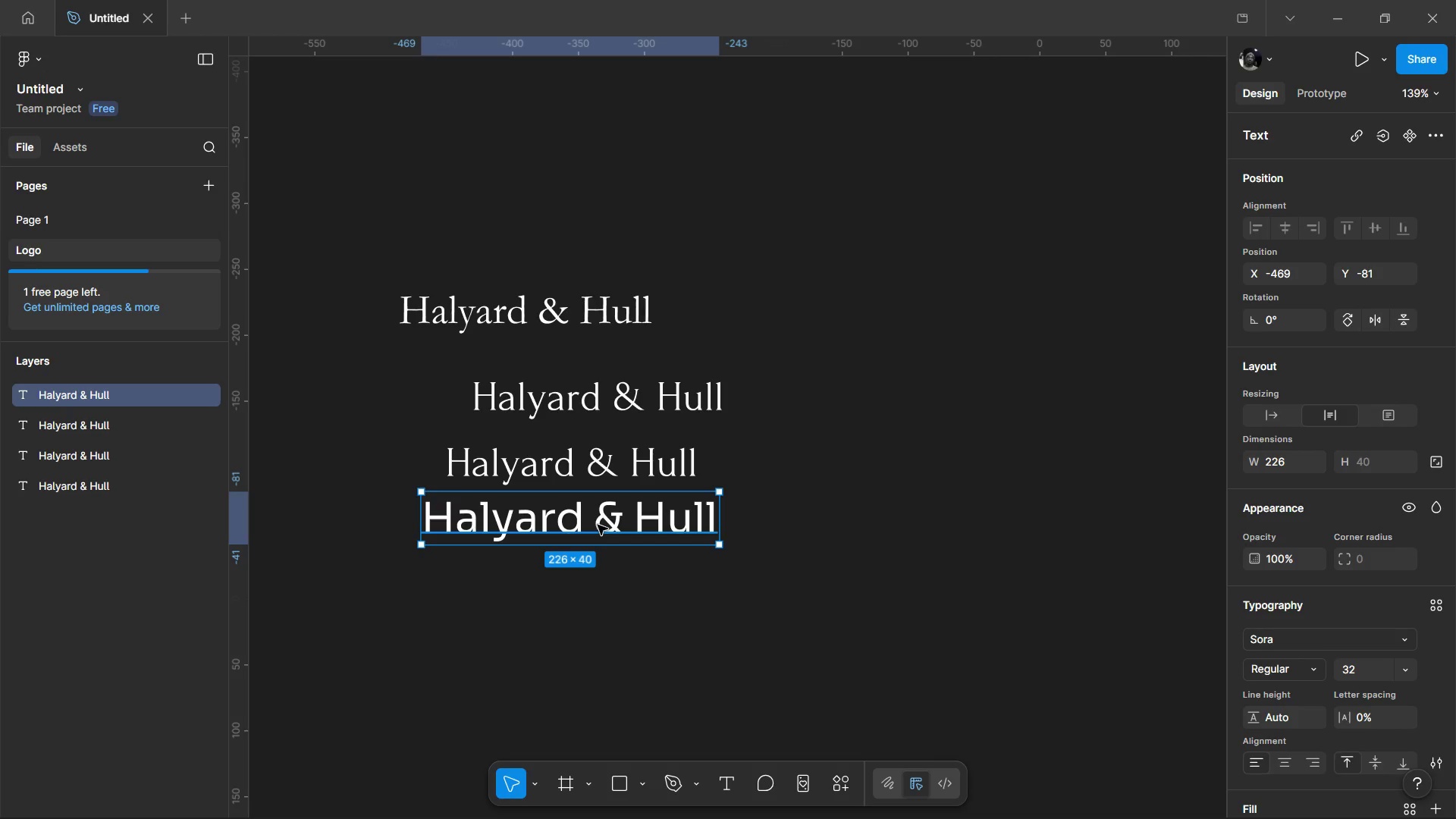 
hold_key(key=AltLeft, duration=1.53)
left_click_drag(start_coordinate=[598, 525], to_coordinate=[599, 588])
 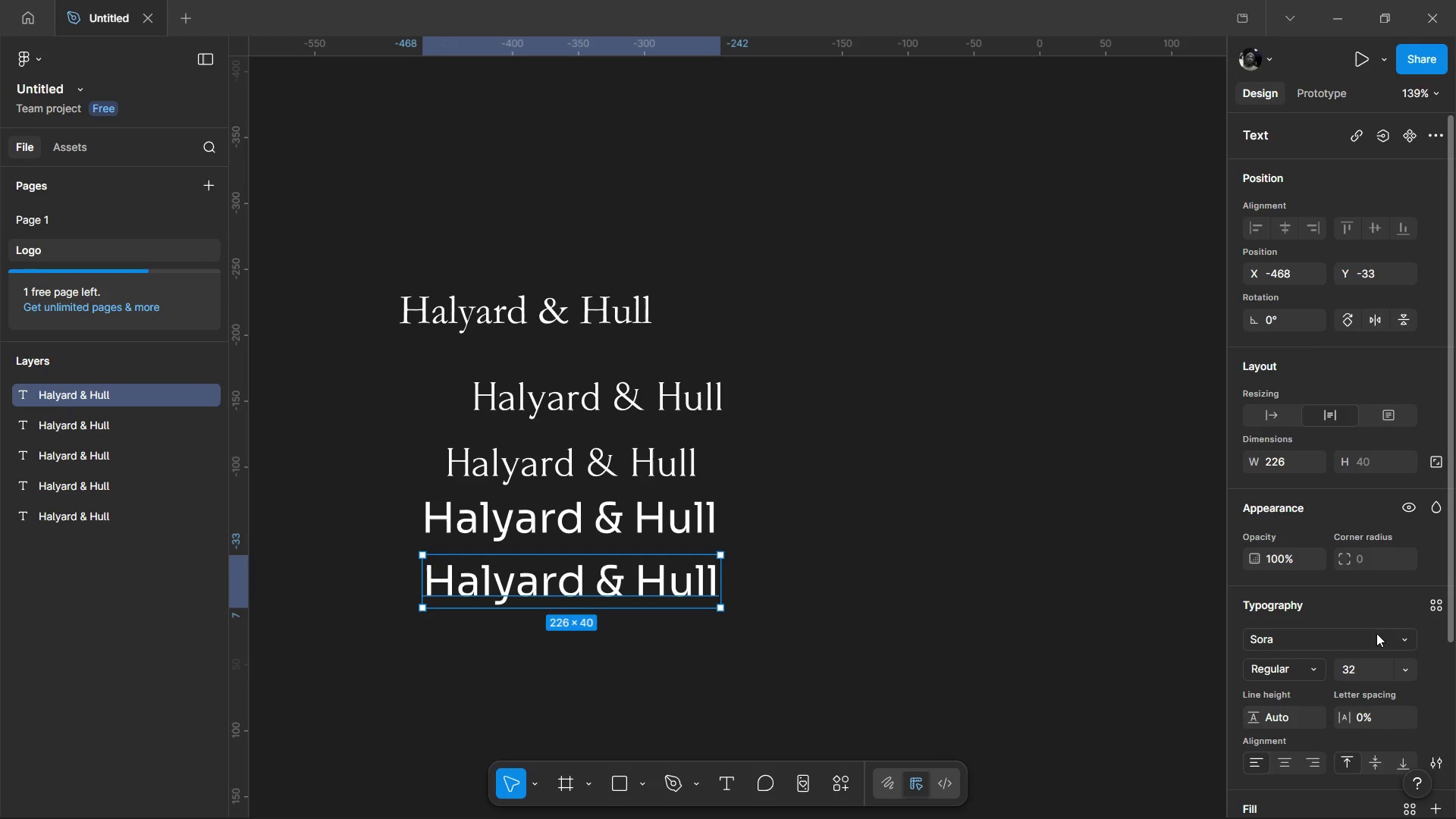 
hold_key(key=AltLeft, duration=0.38)
 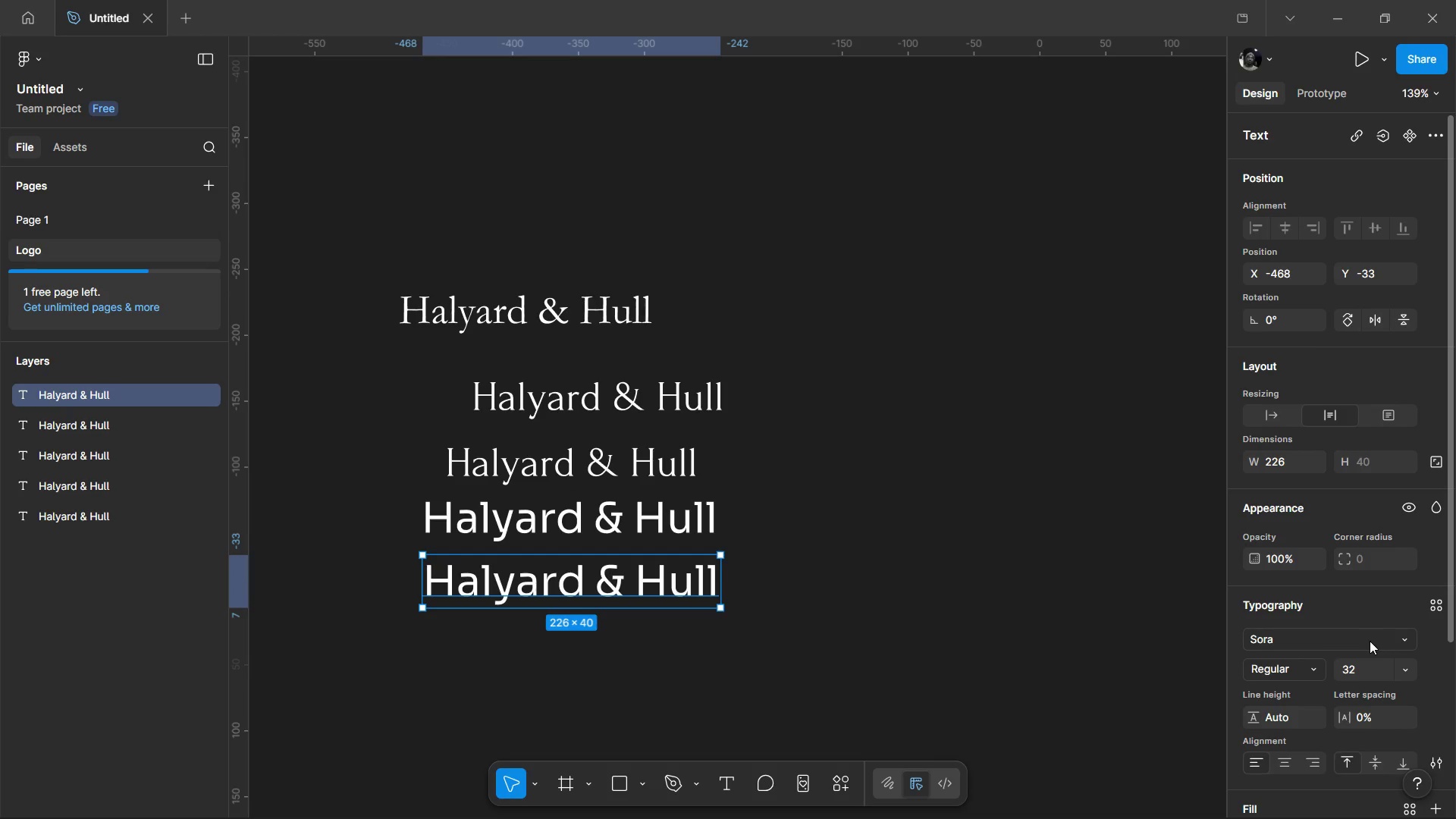 
left_click([1370, 641])
 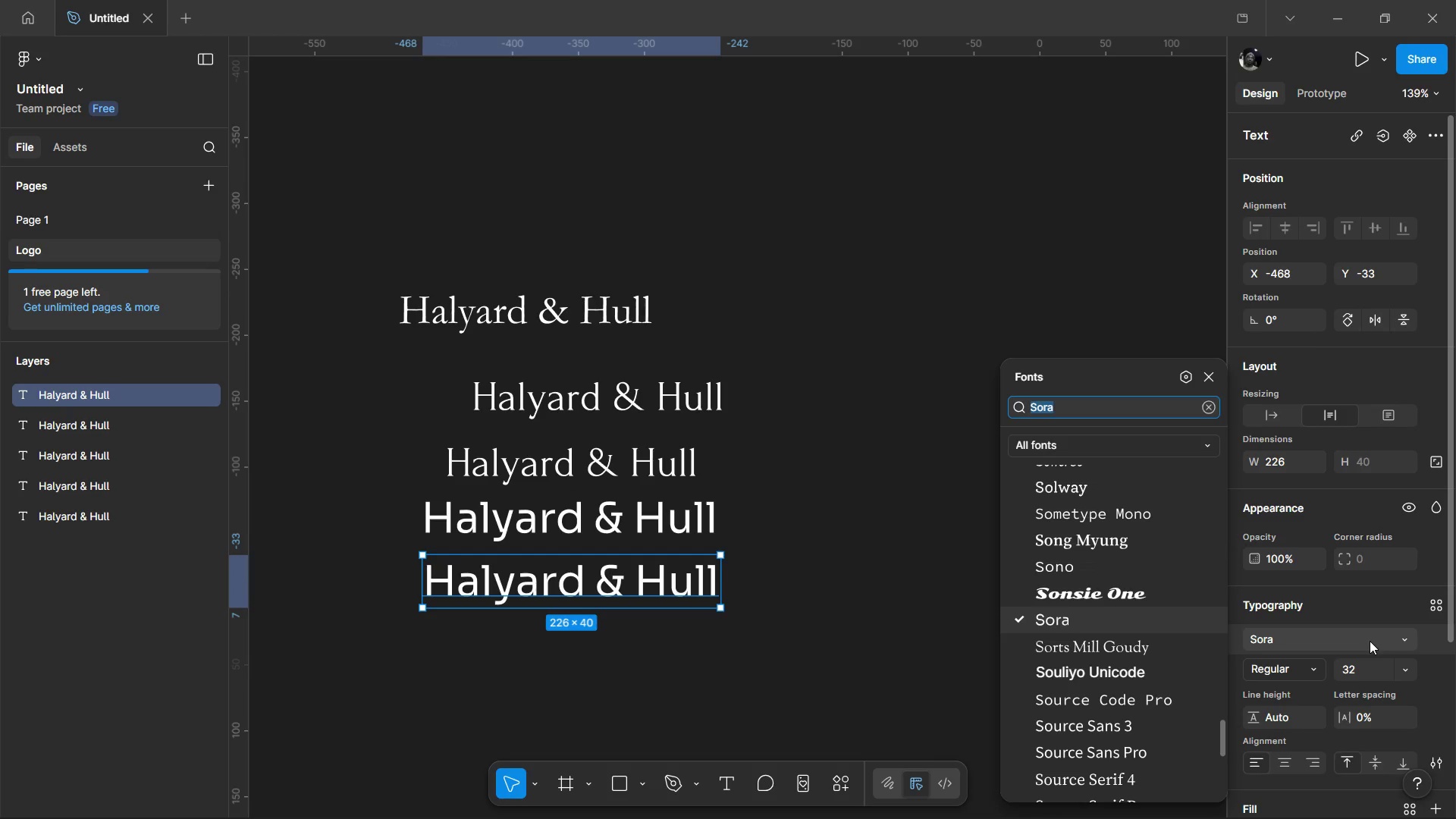 
type(niken)
 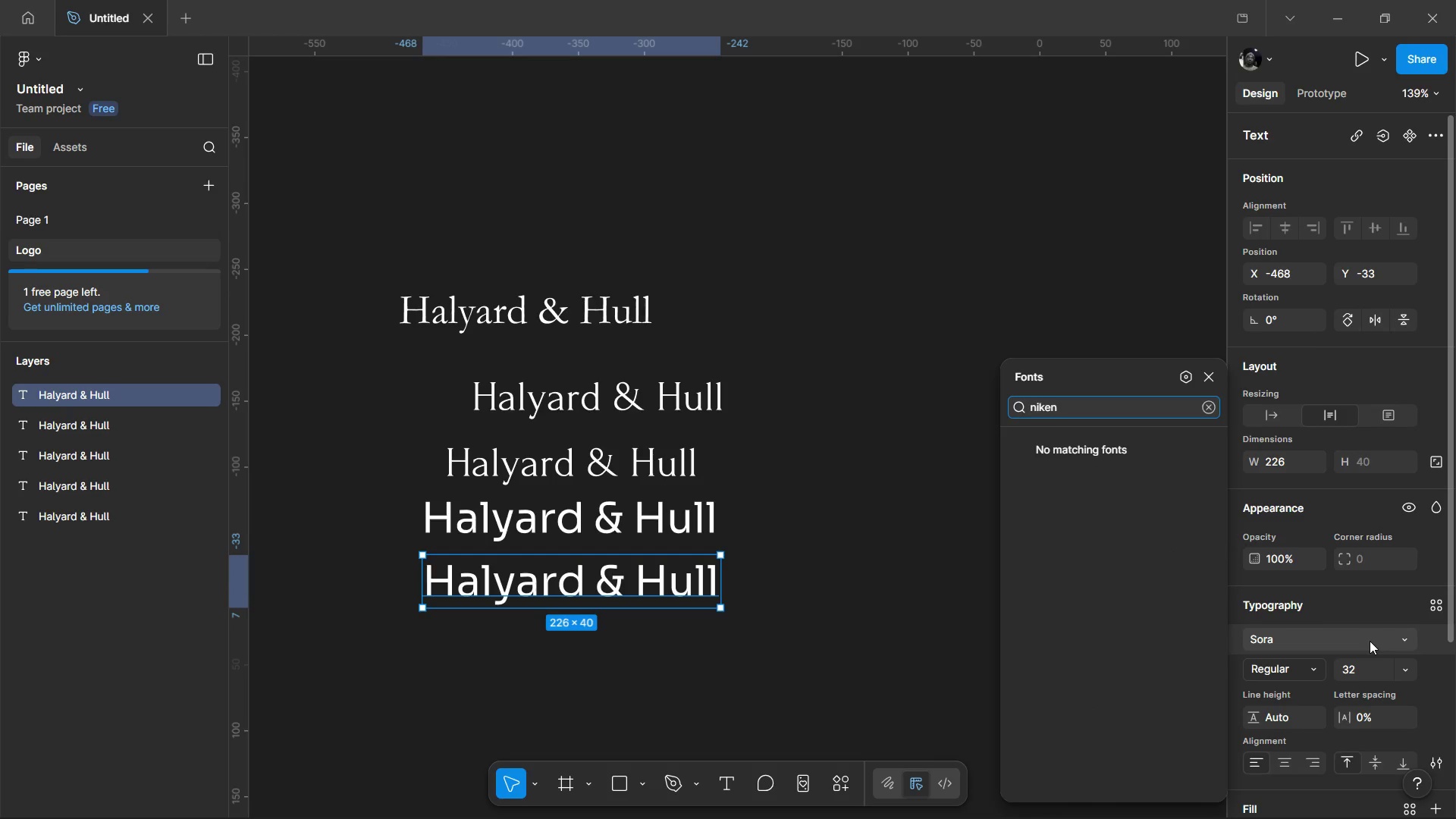 
key(Backspace)
key(Backspace)
key(Backspace)
key(Backspace)
key(Backspace)
type(clmax)
 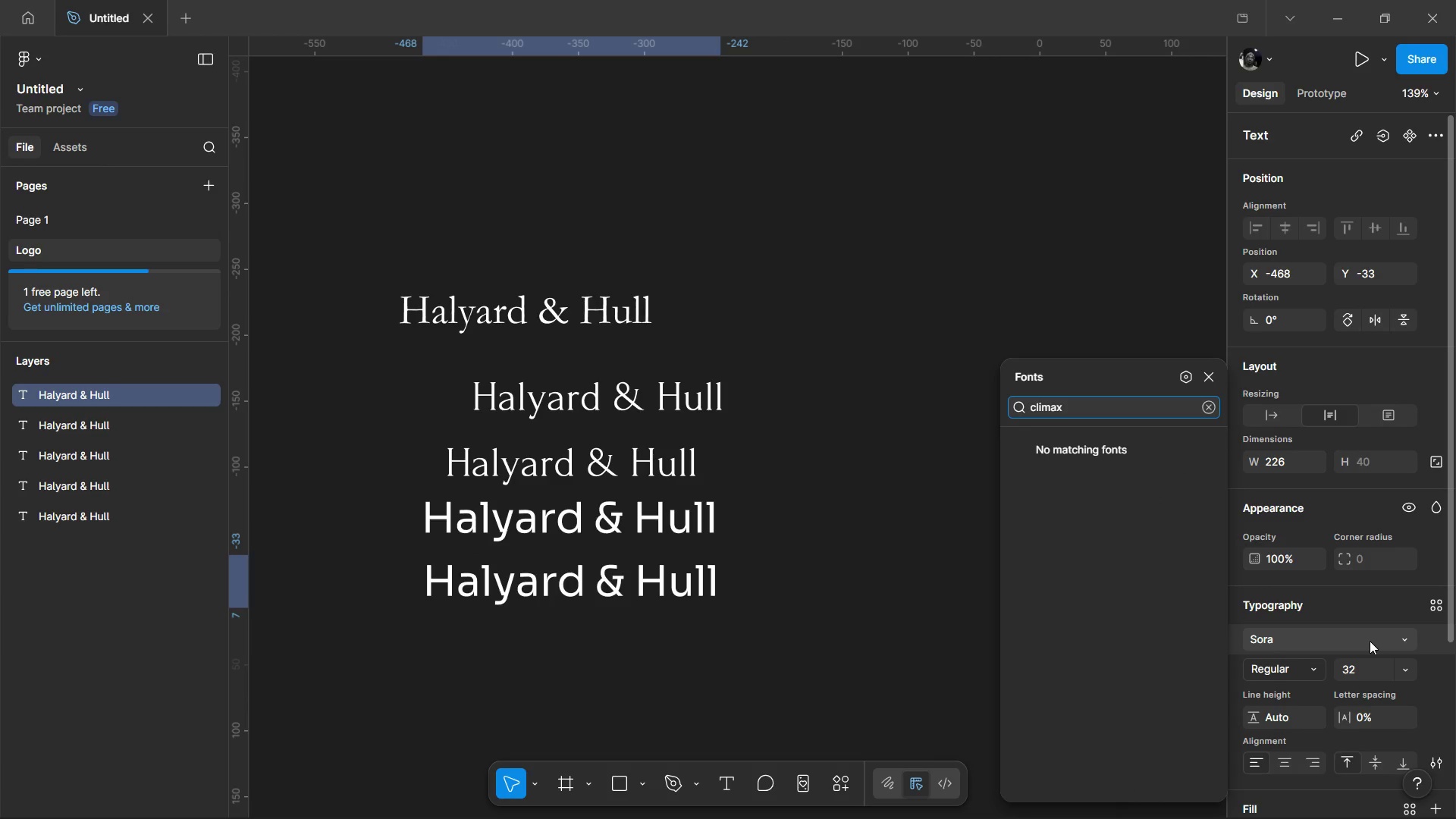 
key(Backspace)
key(Backspace)
key(Backspace)
key(Backspace)
key(Backspace)
key(Backspace)
type(ronum)
key(Backspace)
key(Backspace)
key(Backspace)
key(Backspace)
key(Backspace)
key(Backspace)
 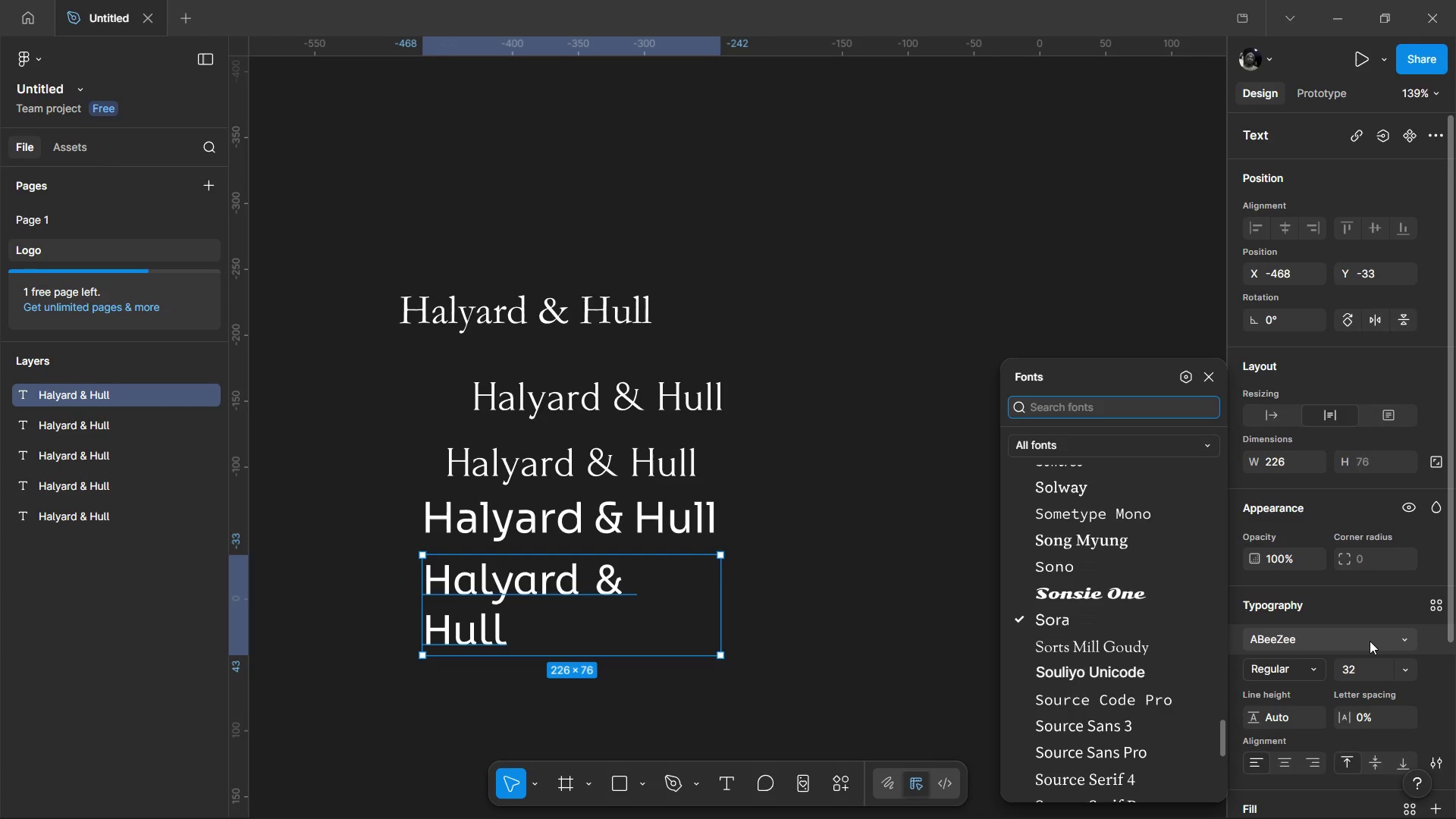 
wait(8.5)
 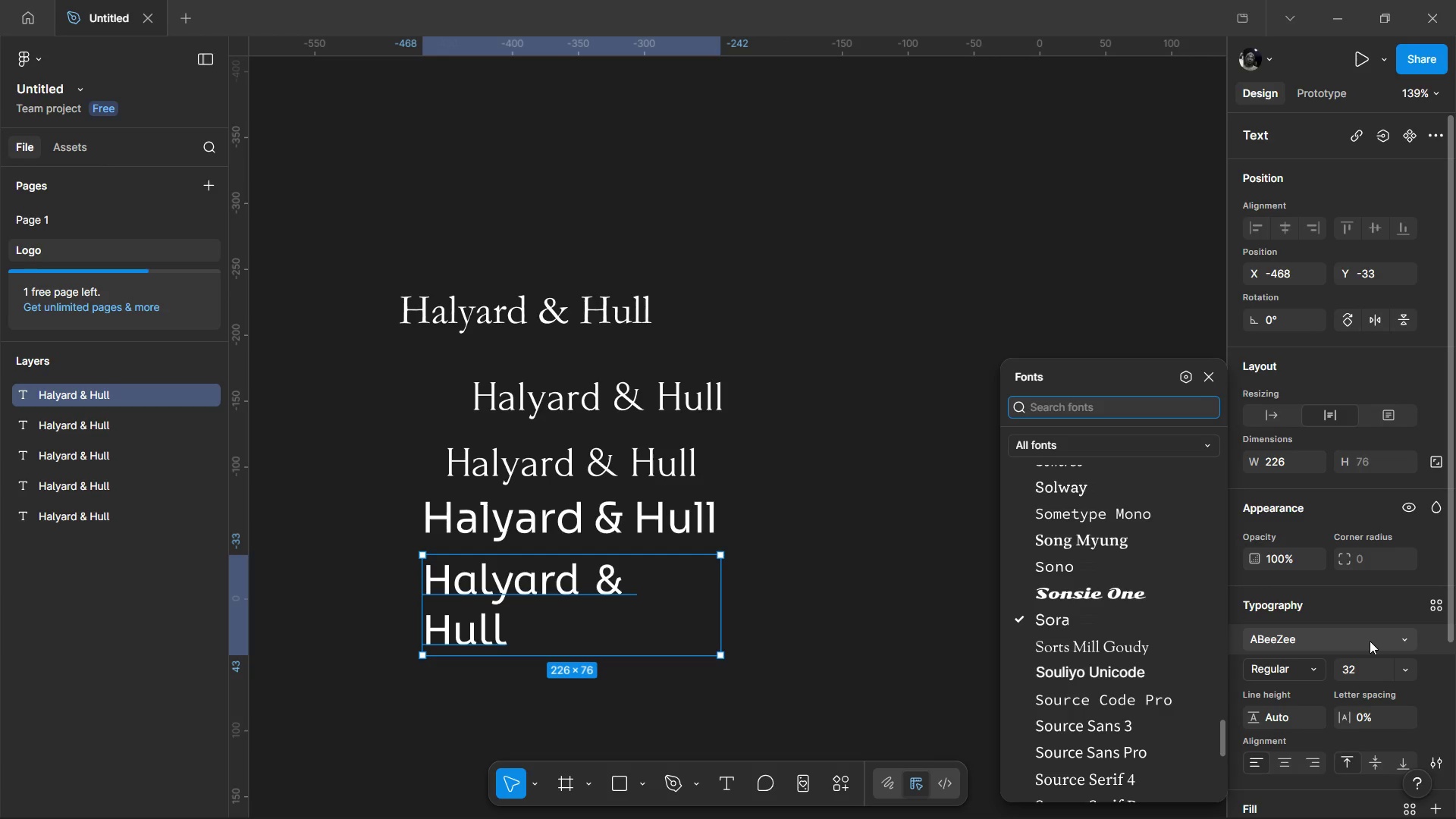 
left_click([801, 814])
 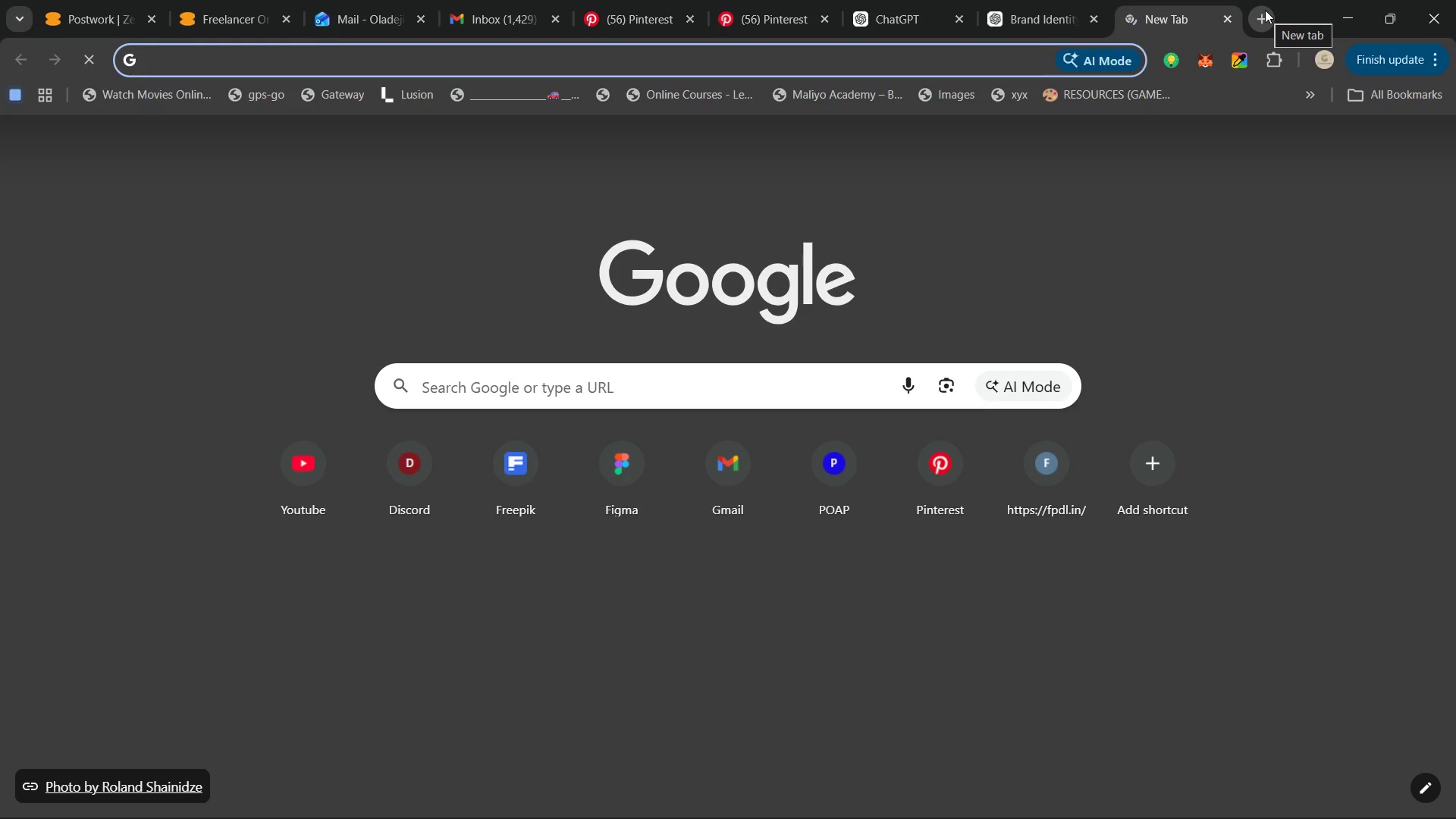 
wait(7.31)
 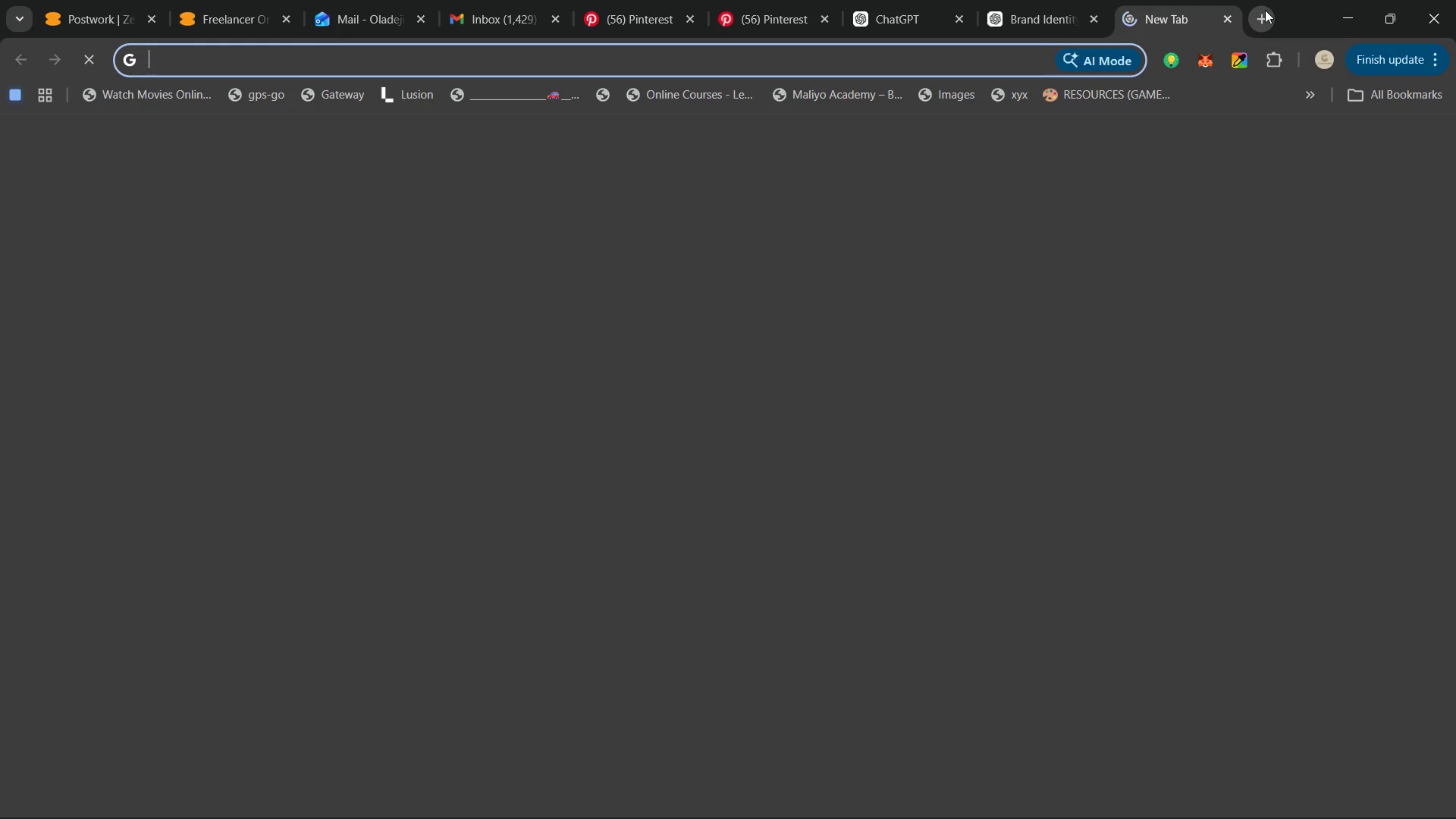 
hold_key(key=D, duration=0.31)
 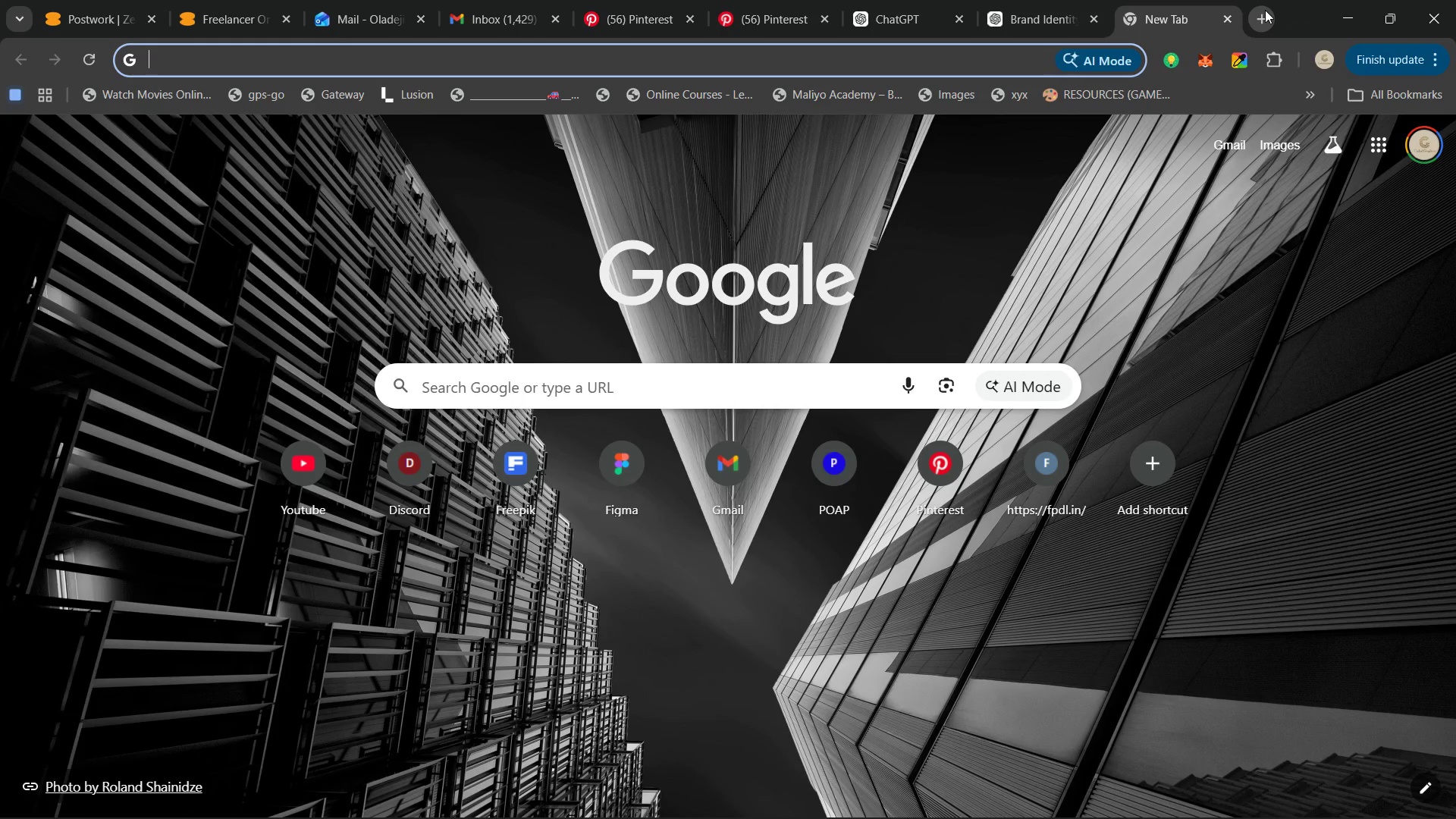 
type(wnld rnum font)
 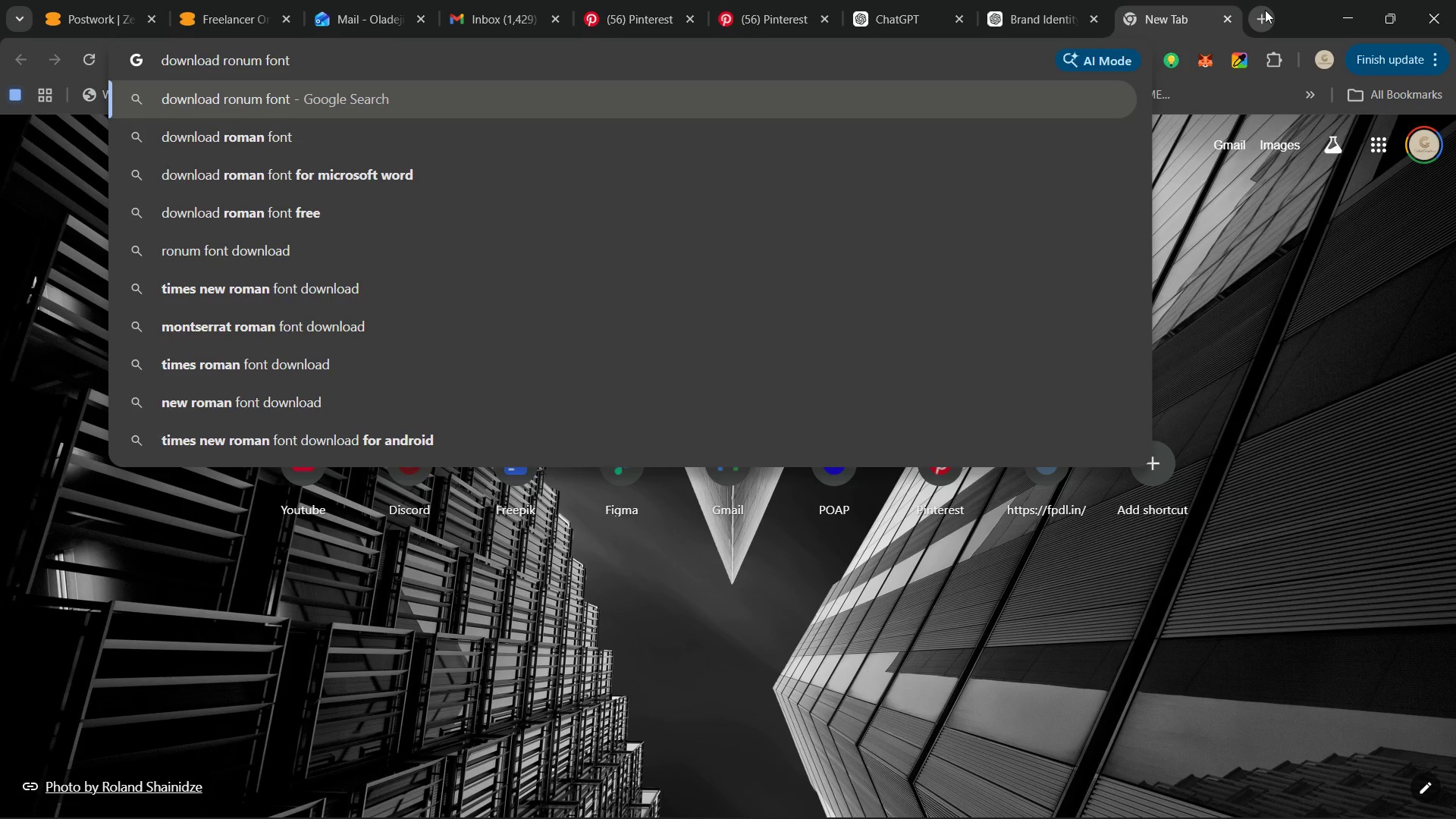 
hold_key(key=A, duration=0.36)
 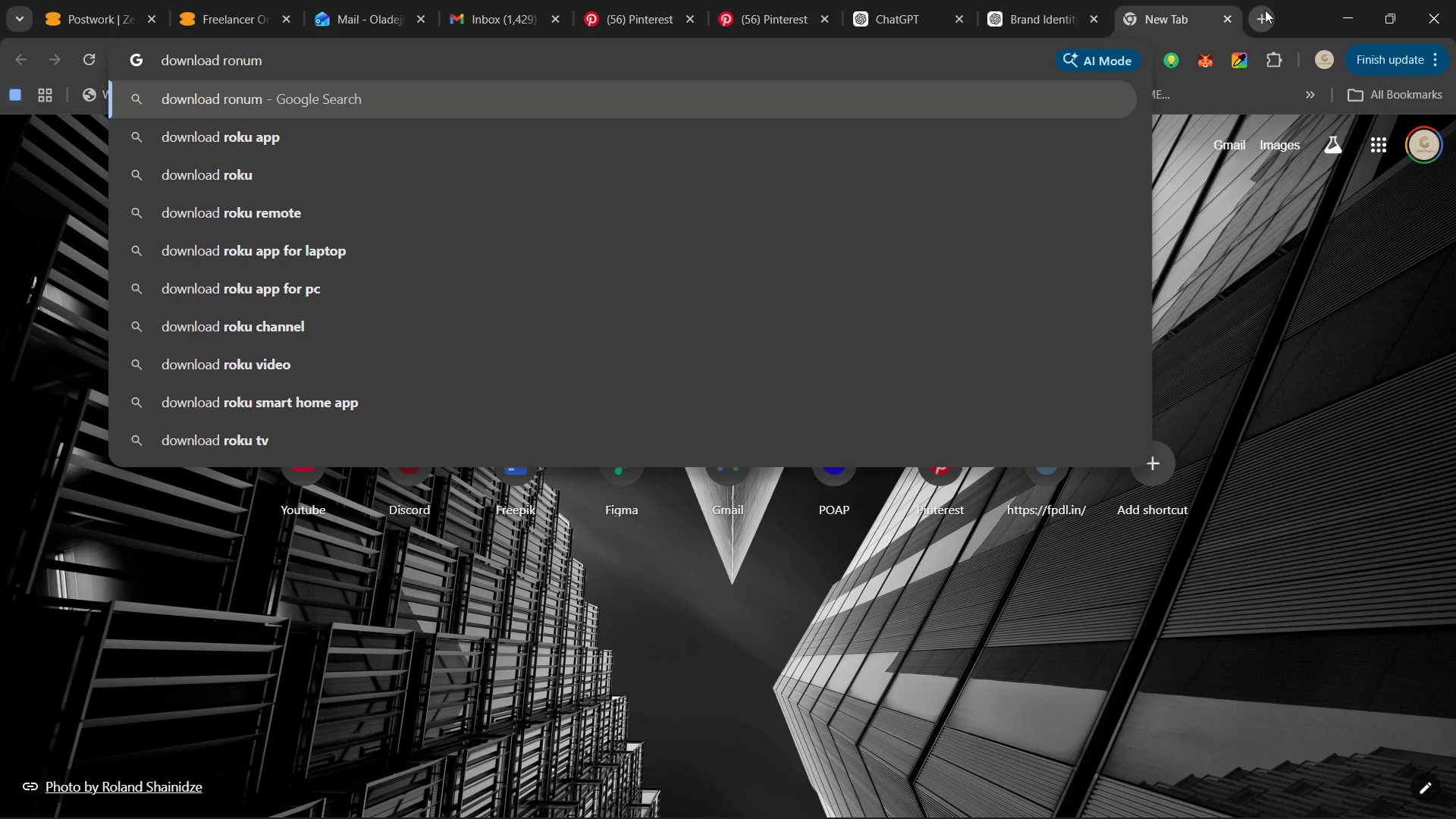 
key(Enter)
 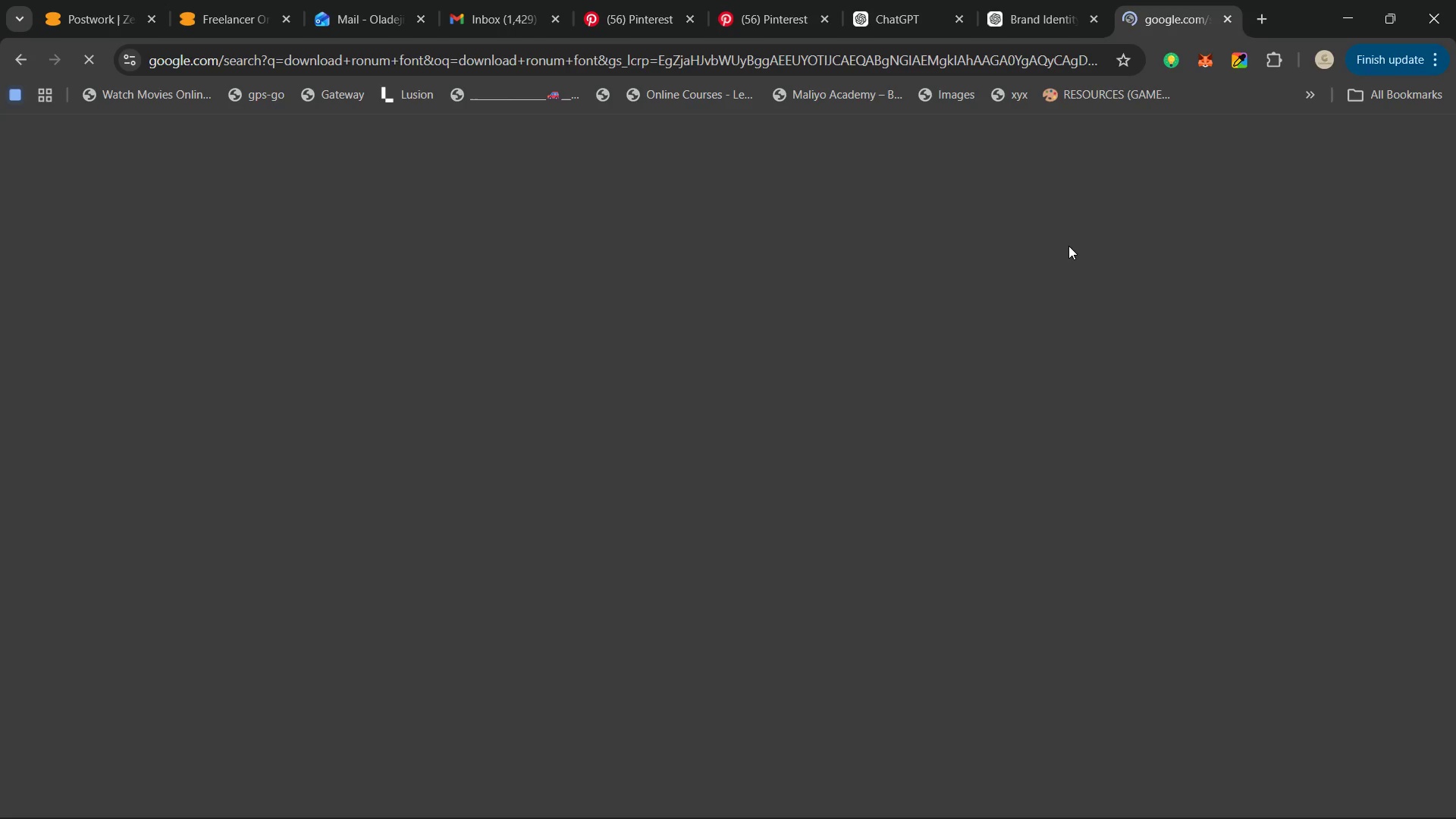 
wait(17.48)
 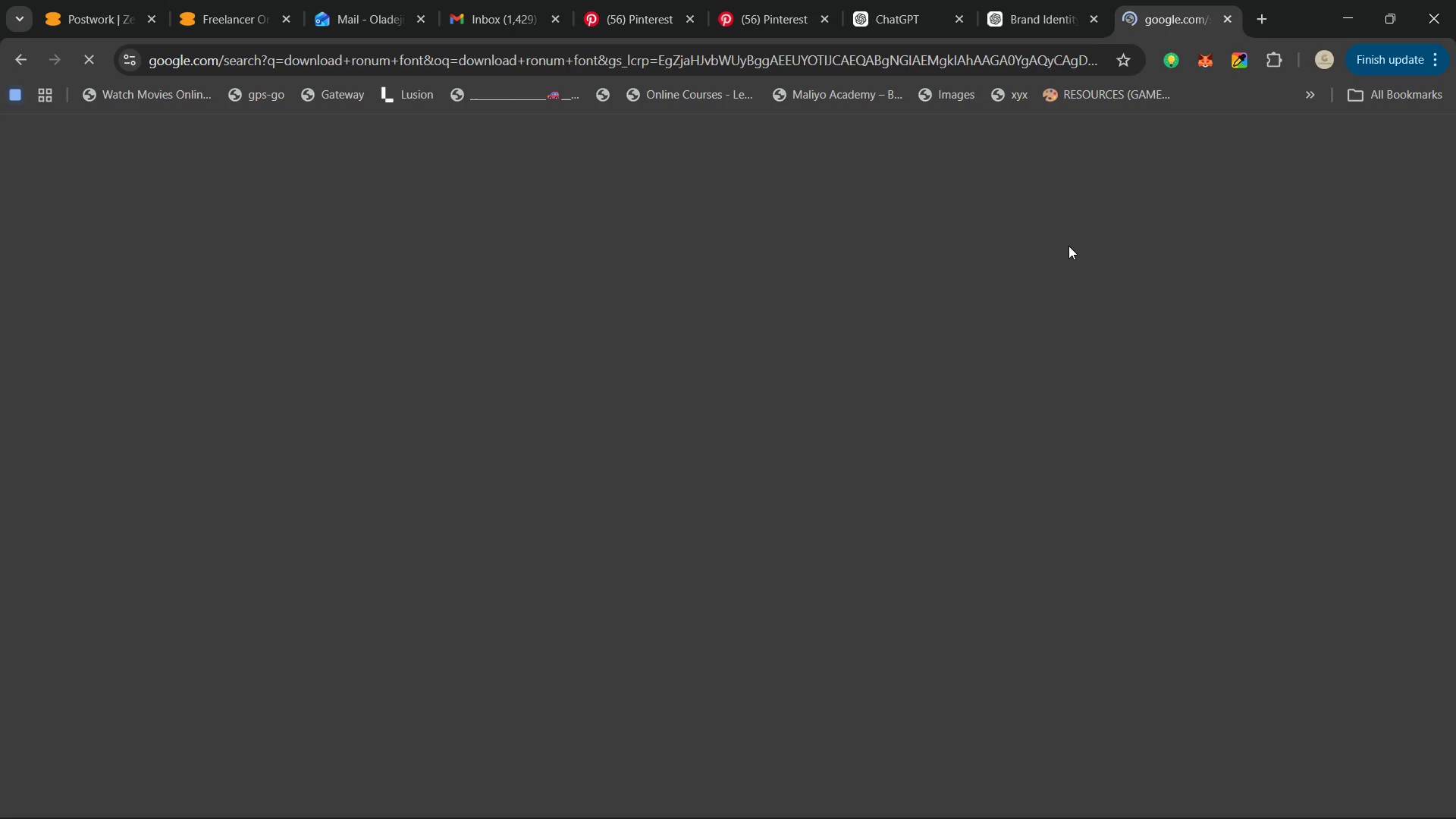 
right_click([248, 321])
 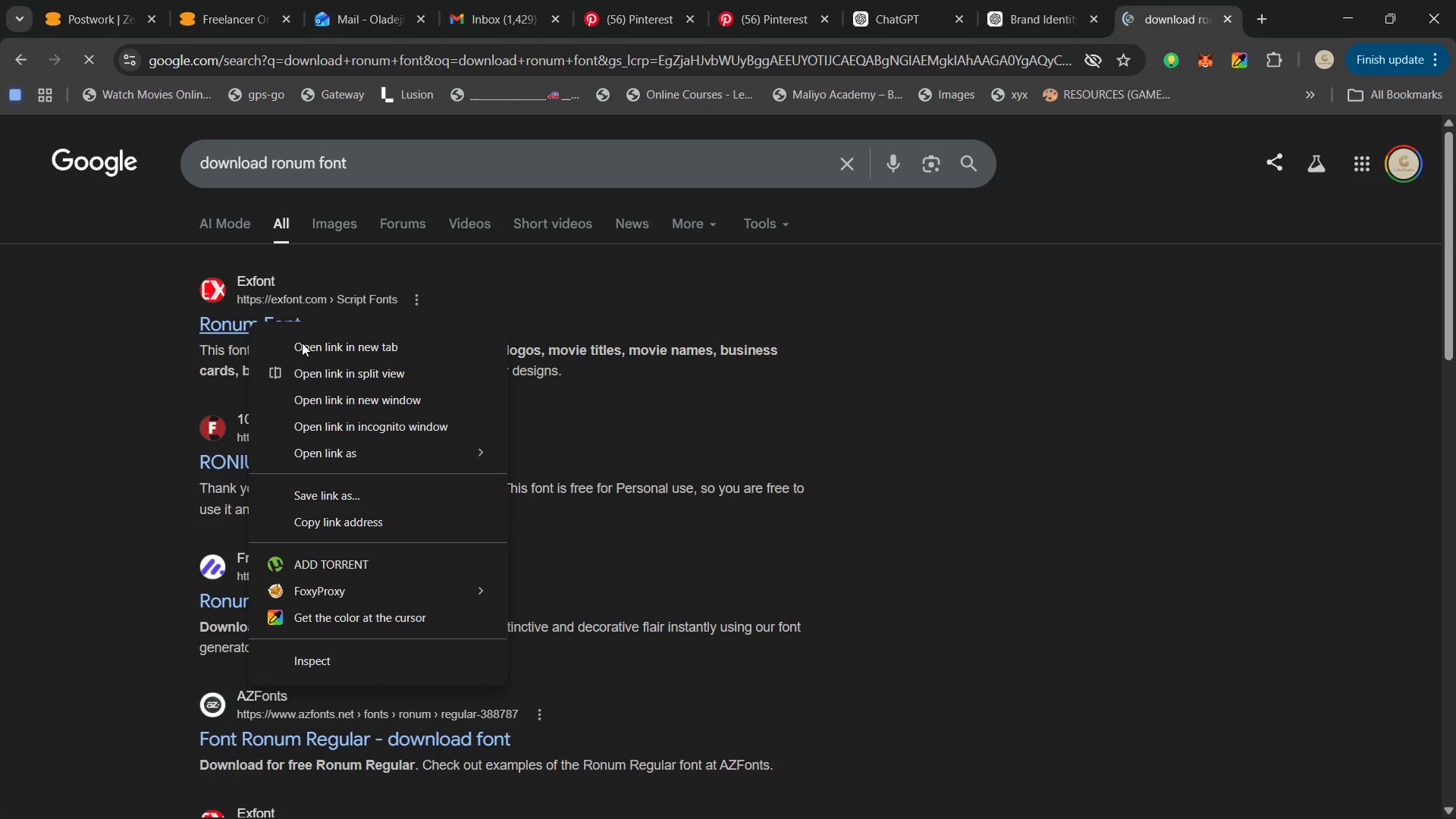 
left_click([305, 345])
 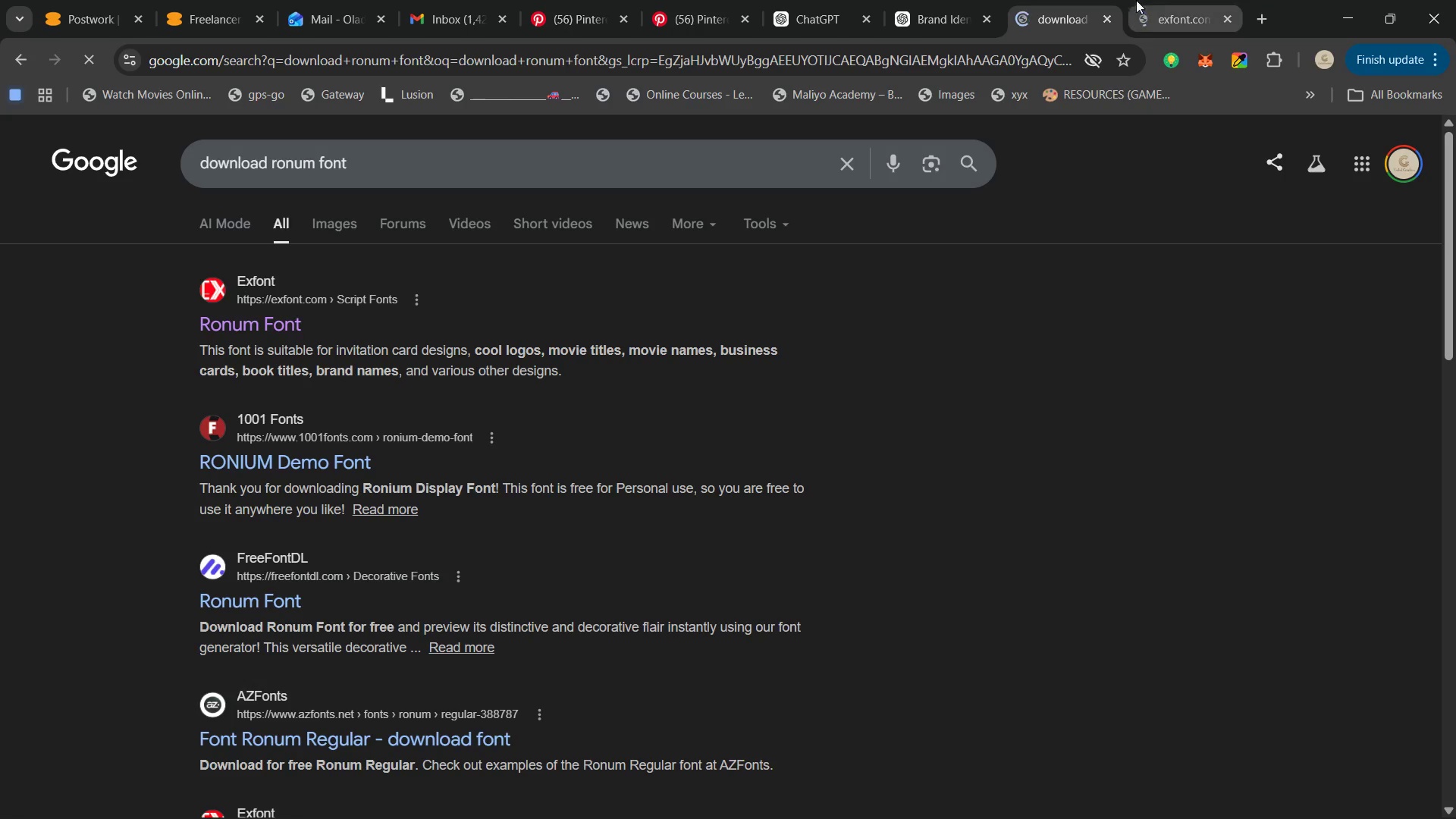 
left_click([1158, 0])
 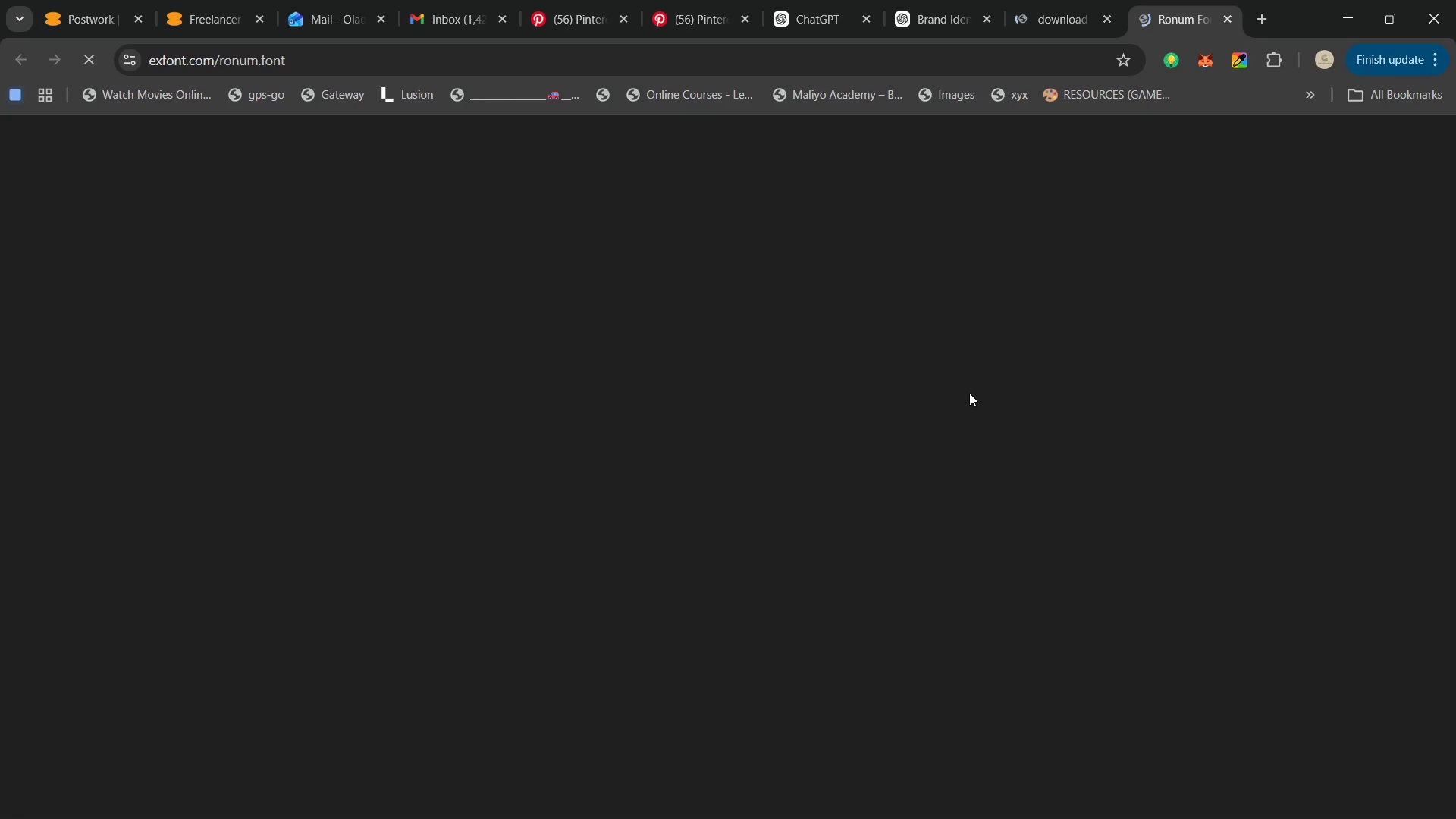 
wait(10.41)
 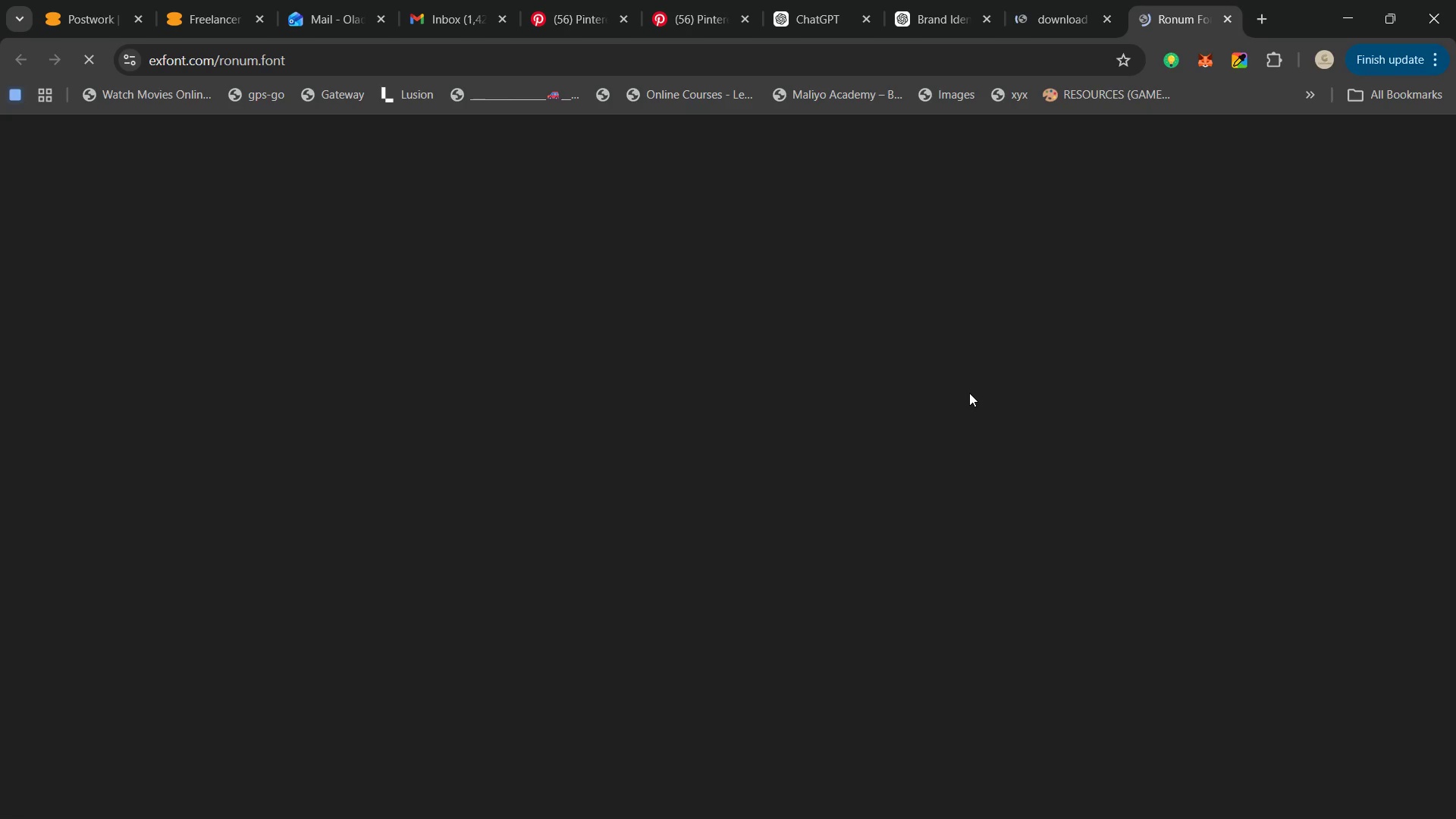 
scroll: coordinate [855, 451], scroll_direction: none, amount: 0.0
 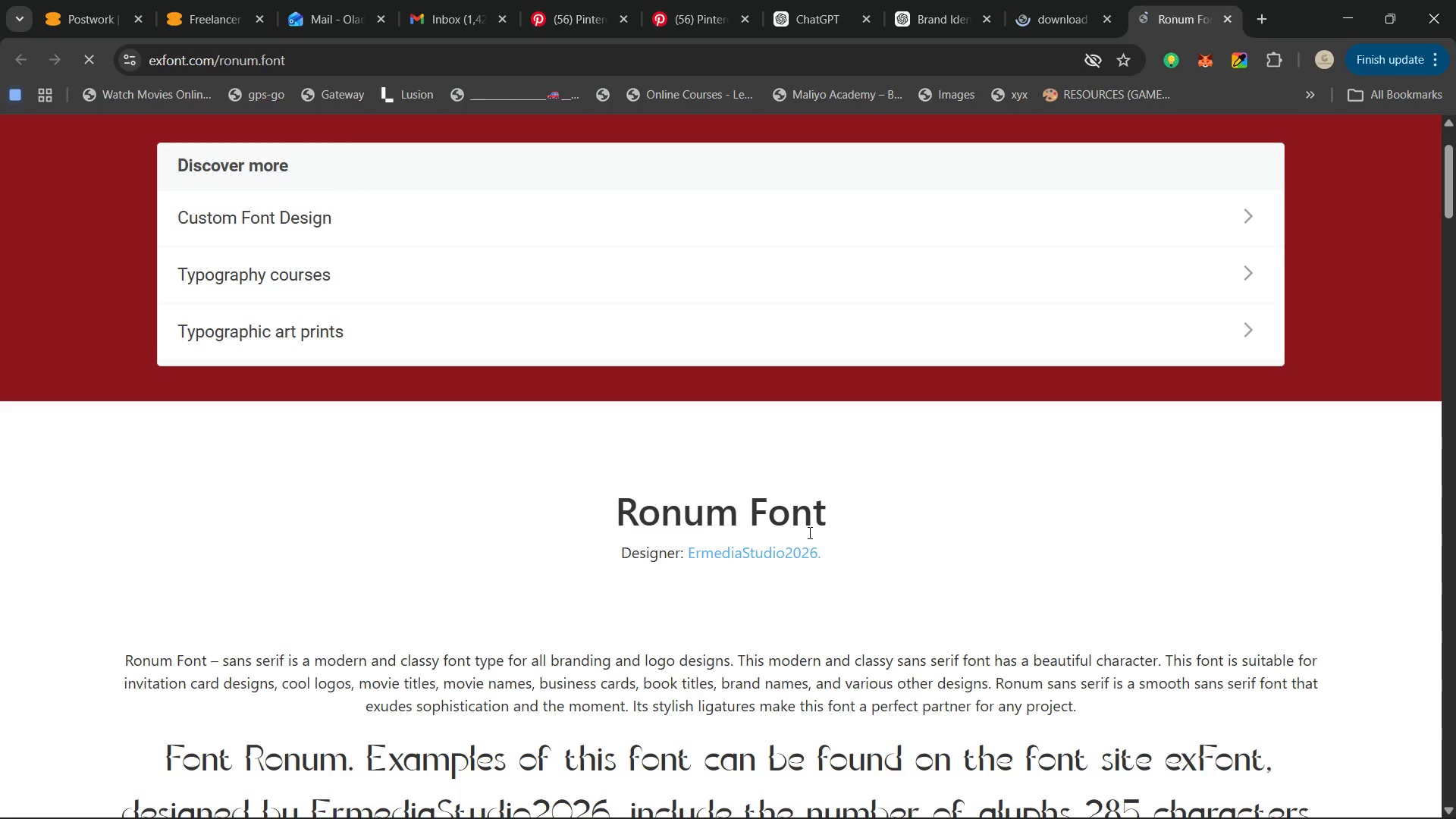 
scroll: coordinate [986, 504], scroll_direction: down, amount: 5.0
 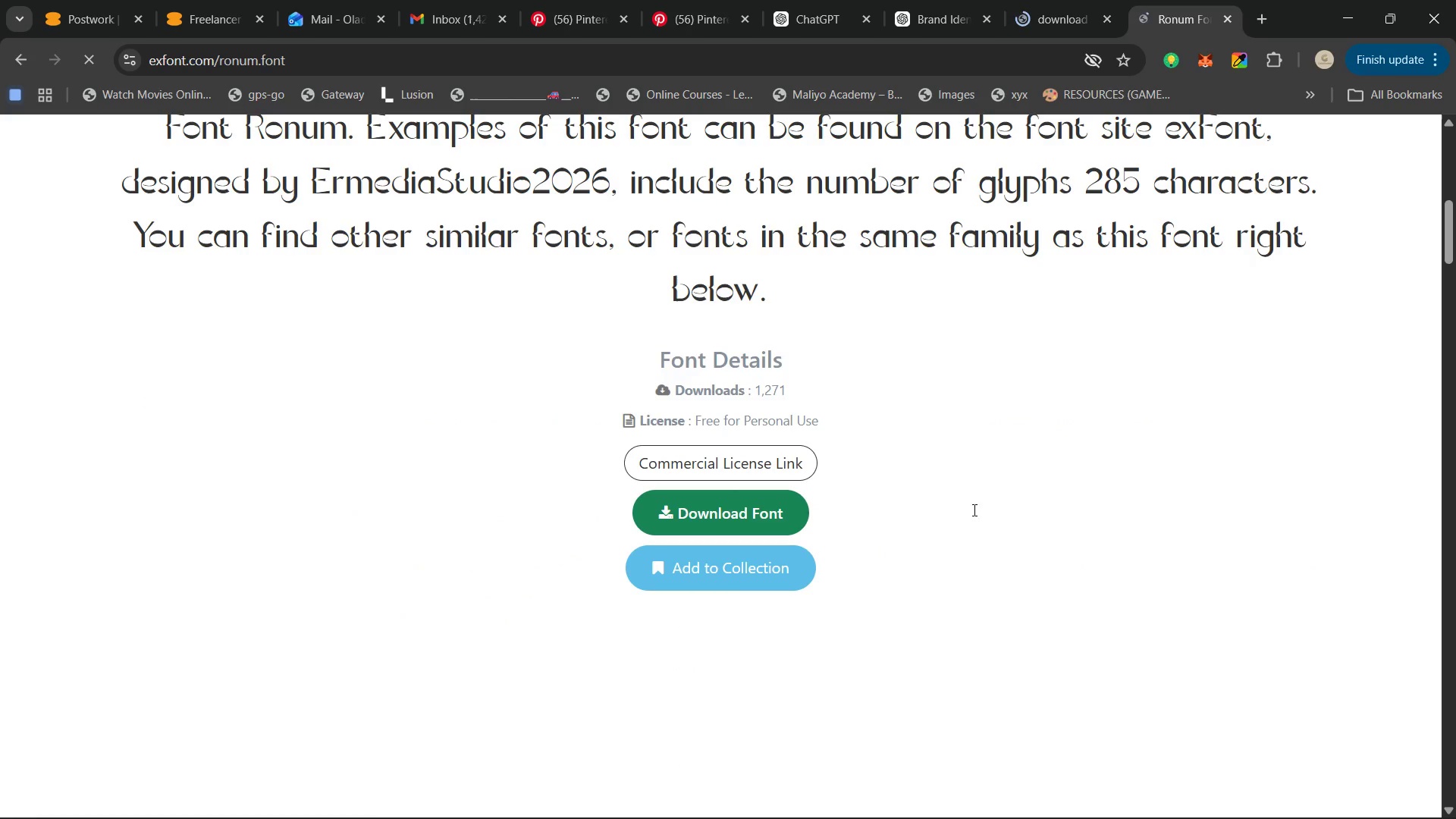 
left_click([754, 514])
 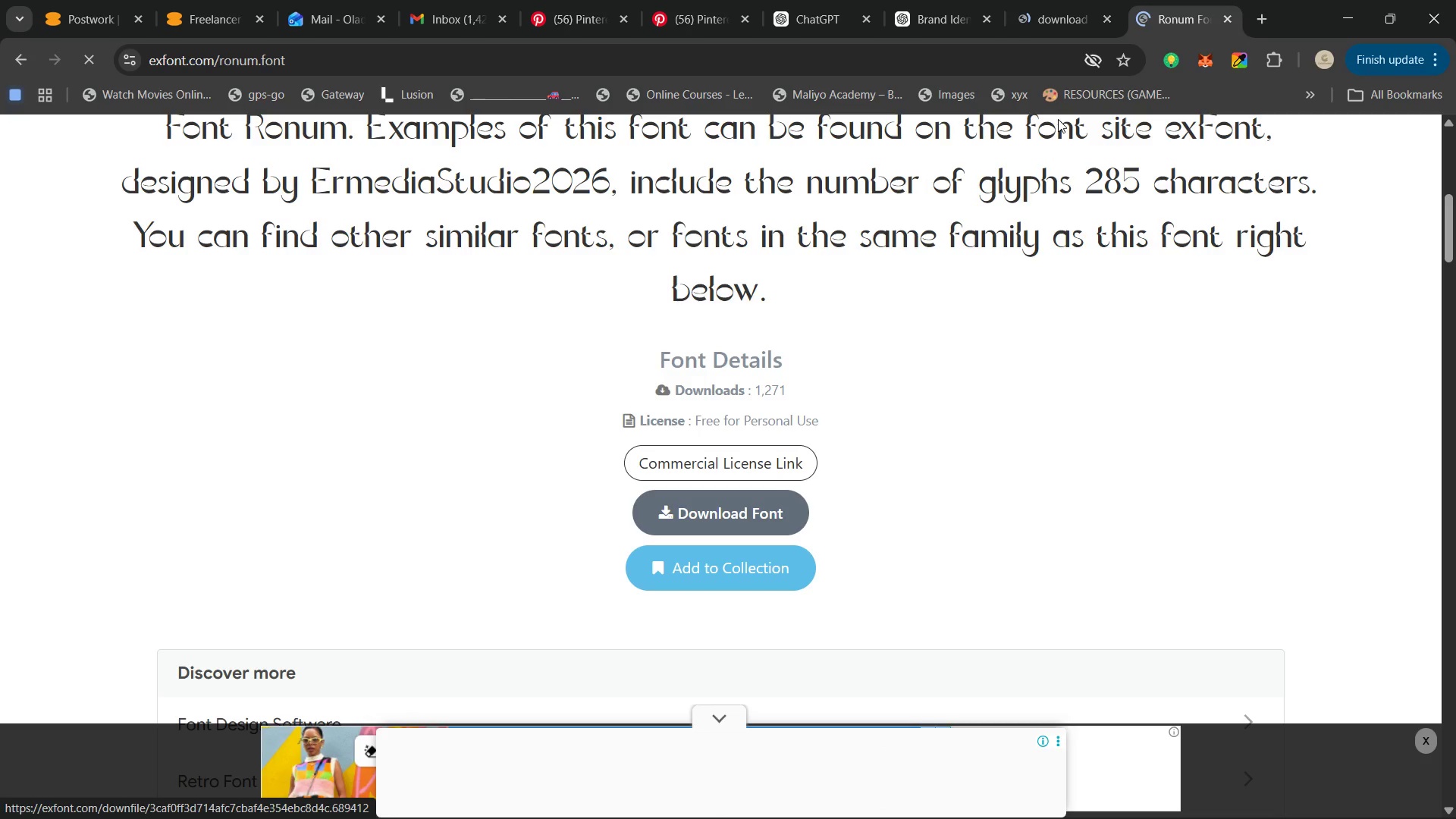 
wait(16.8)
 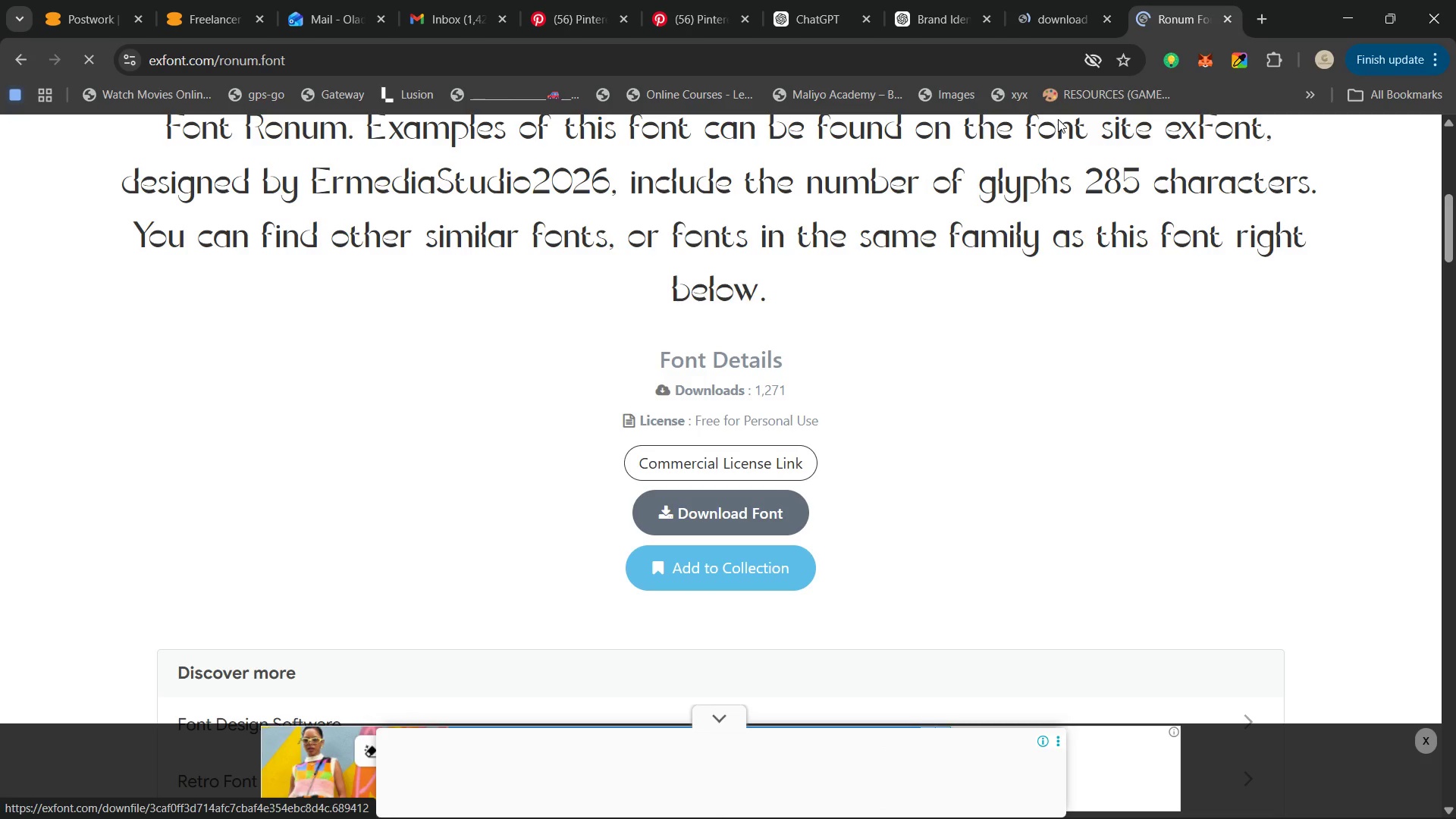 
scroll: coordinate [1112, 352], scroll_direction: down, amount: 1.0
 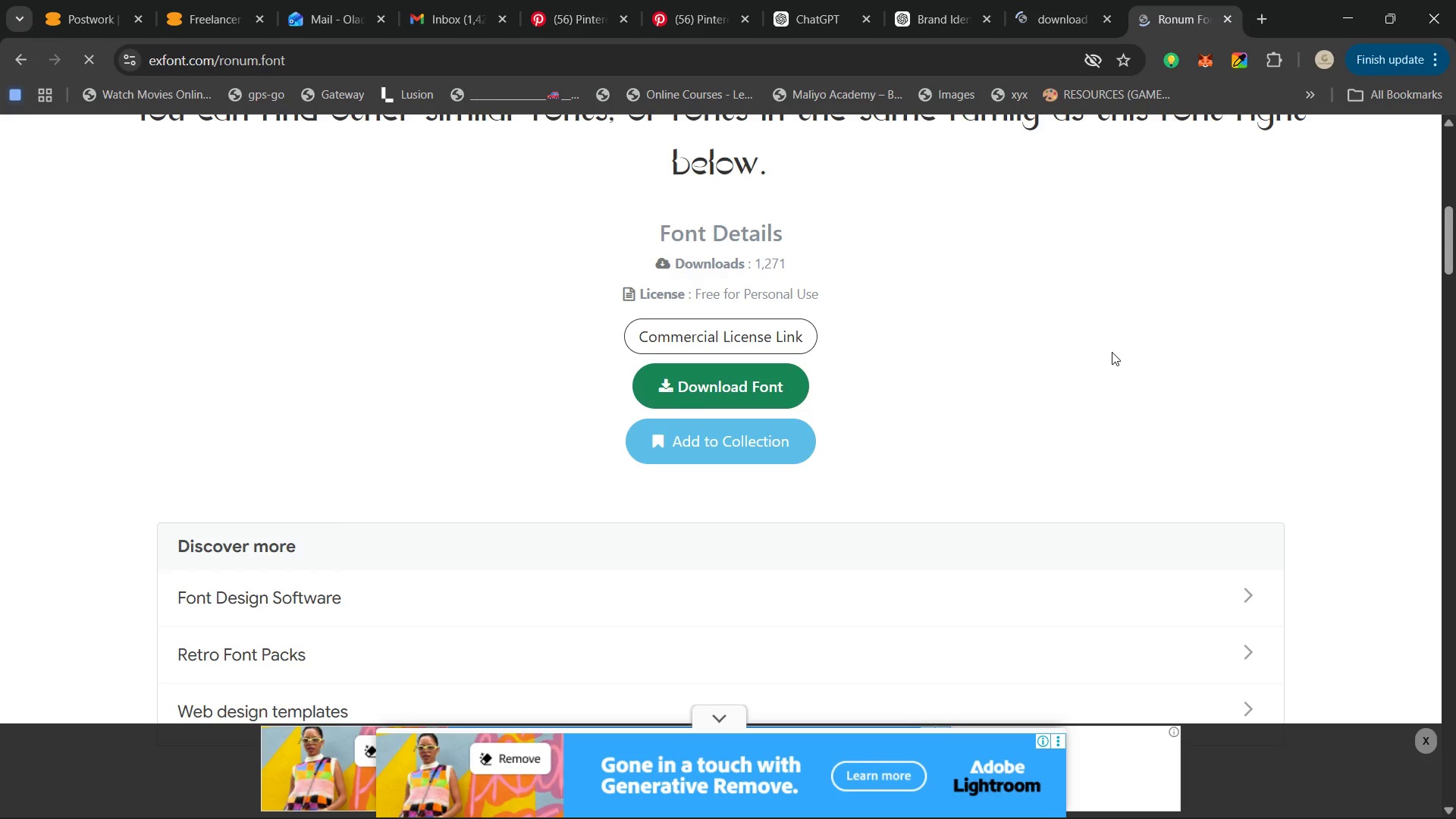 
scroll: coordinate [1112, 352], scroll_direction: none, amount: 0.0
 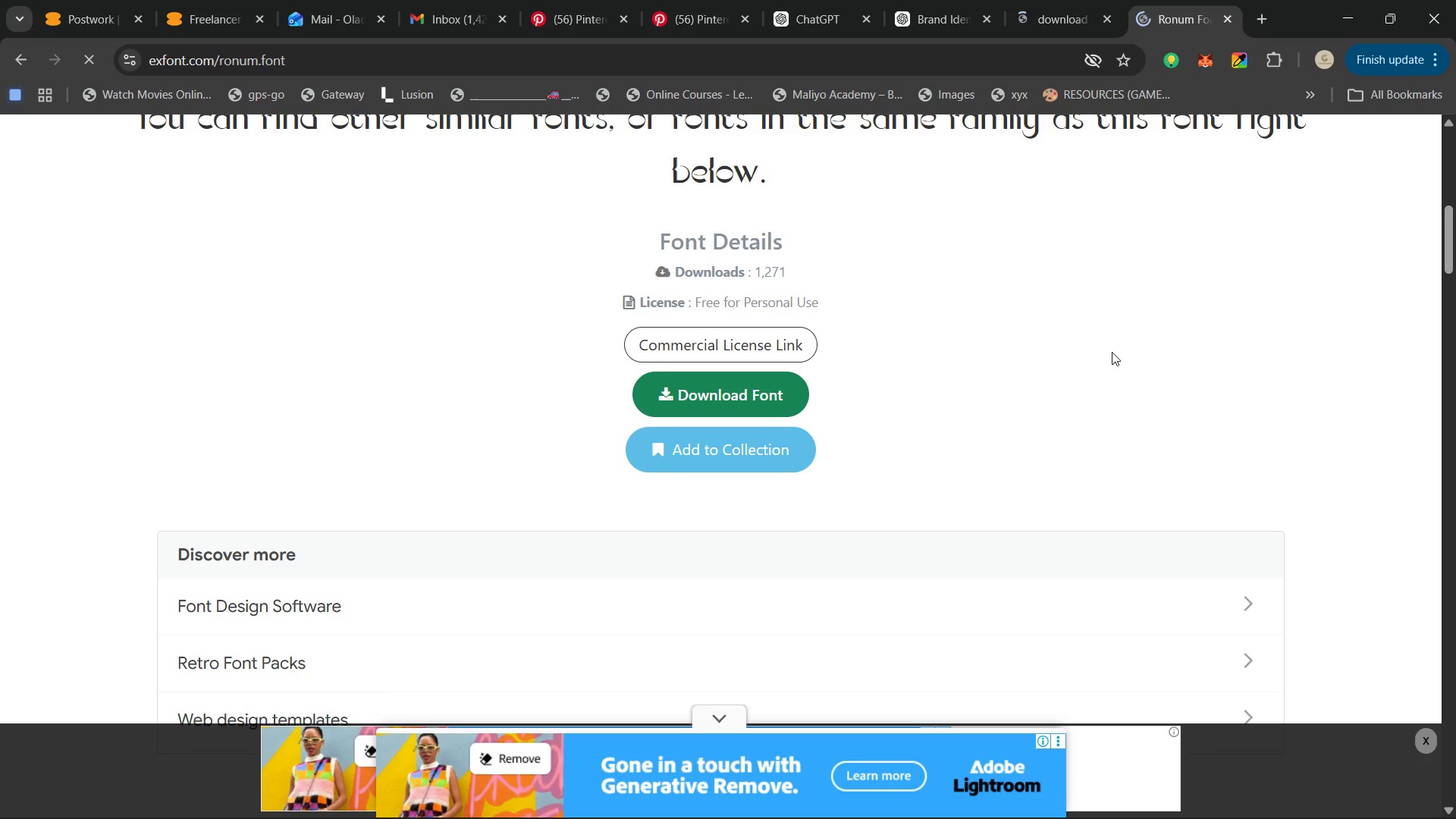 
scroll: coordinate [1112, 352], scroll_direction: up, amount: 3.0
 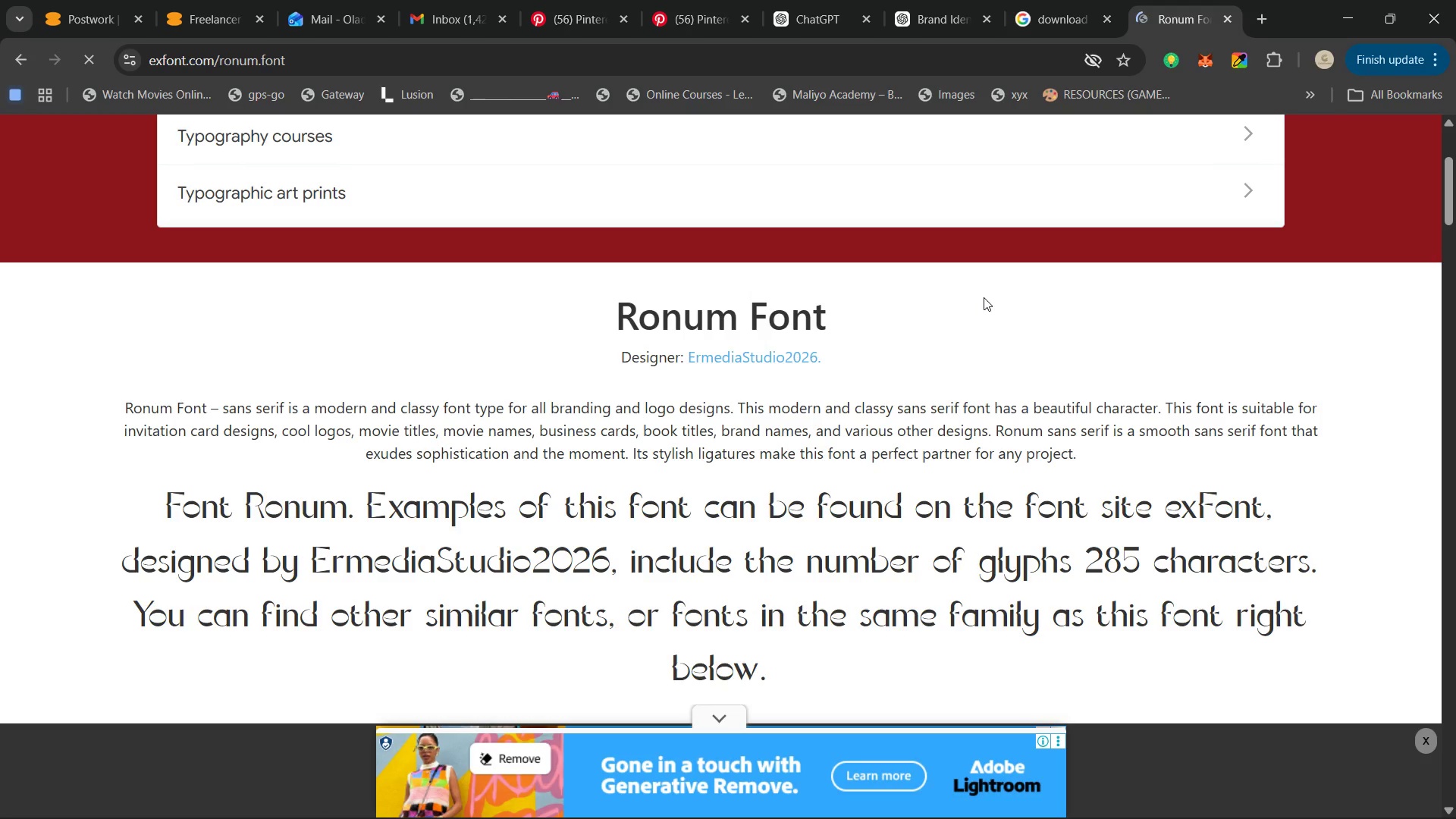 
wait(29.39)
 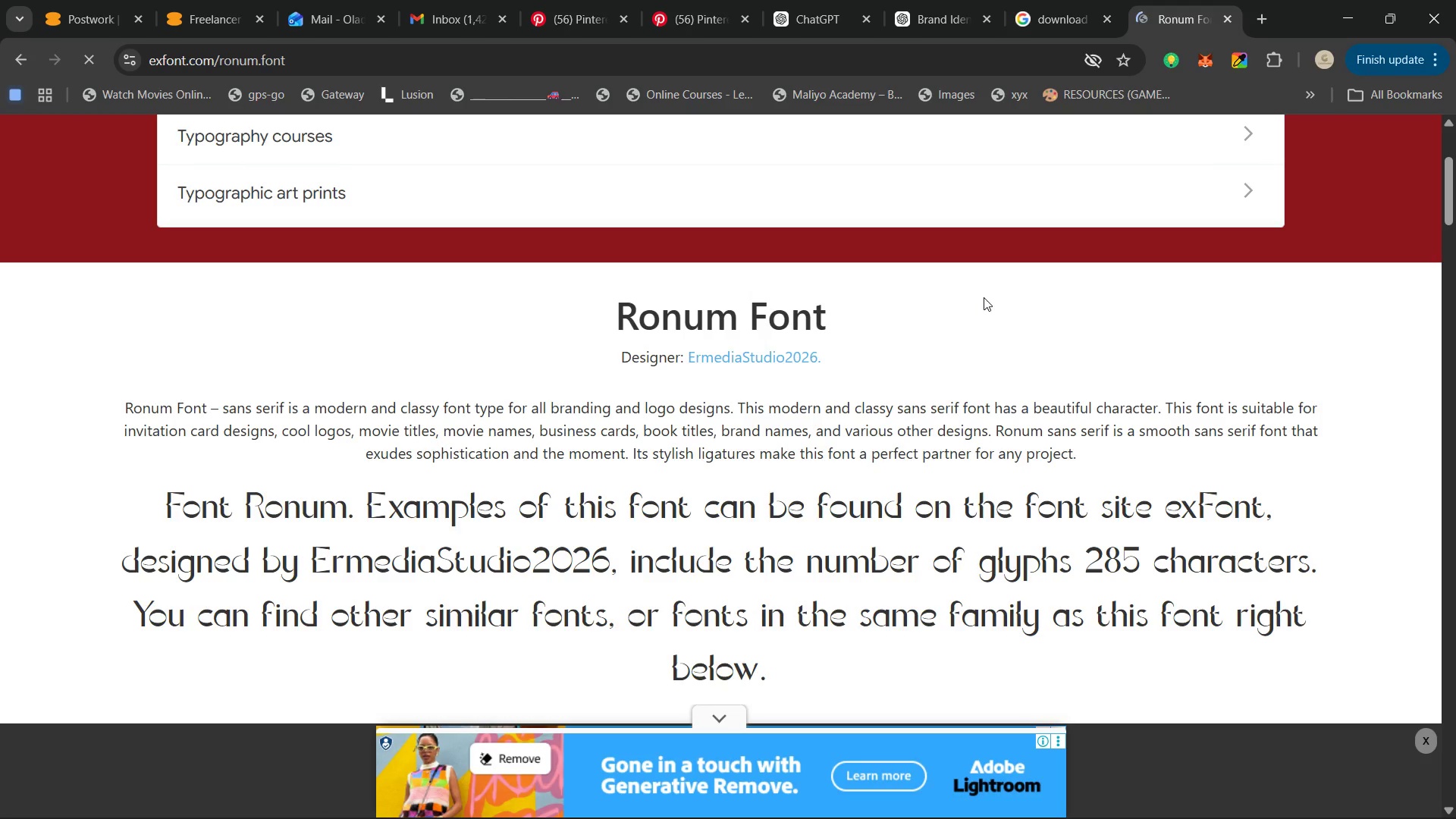 
scroll: coordinate [858, 494], scroll_direction: down, amount: 3.0
 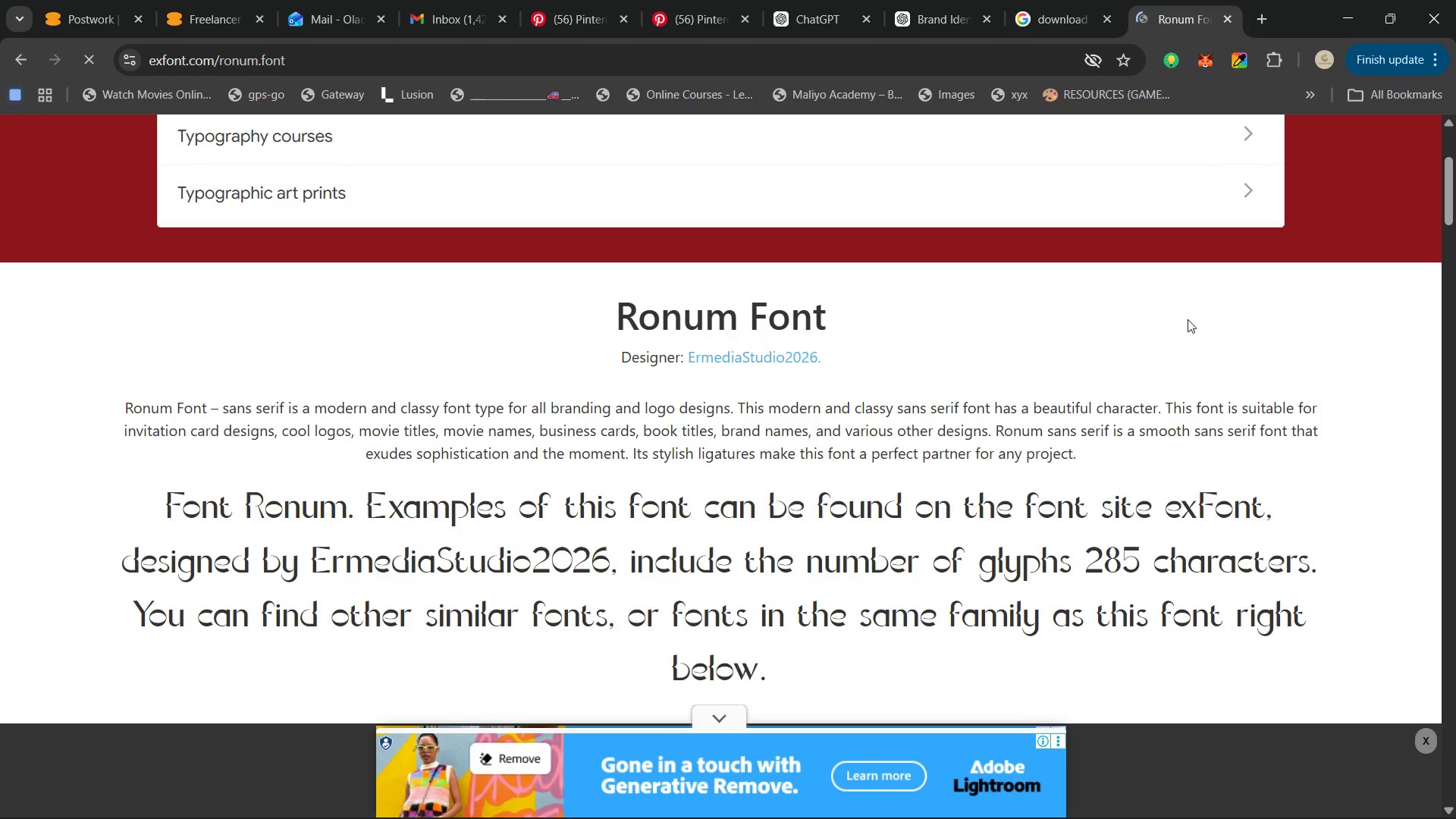 
scroll: coordinate [1188, 319], scroll_direction: up, amount: 2.0
 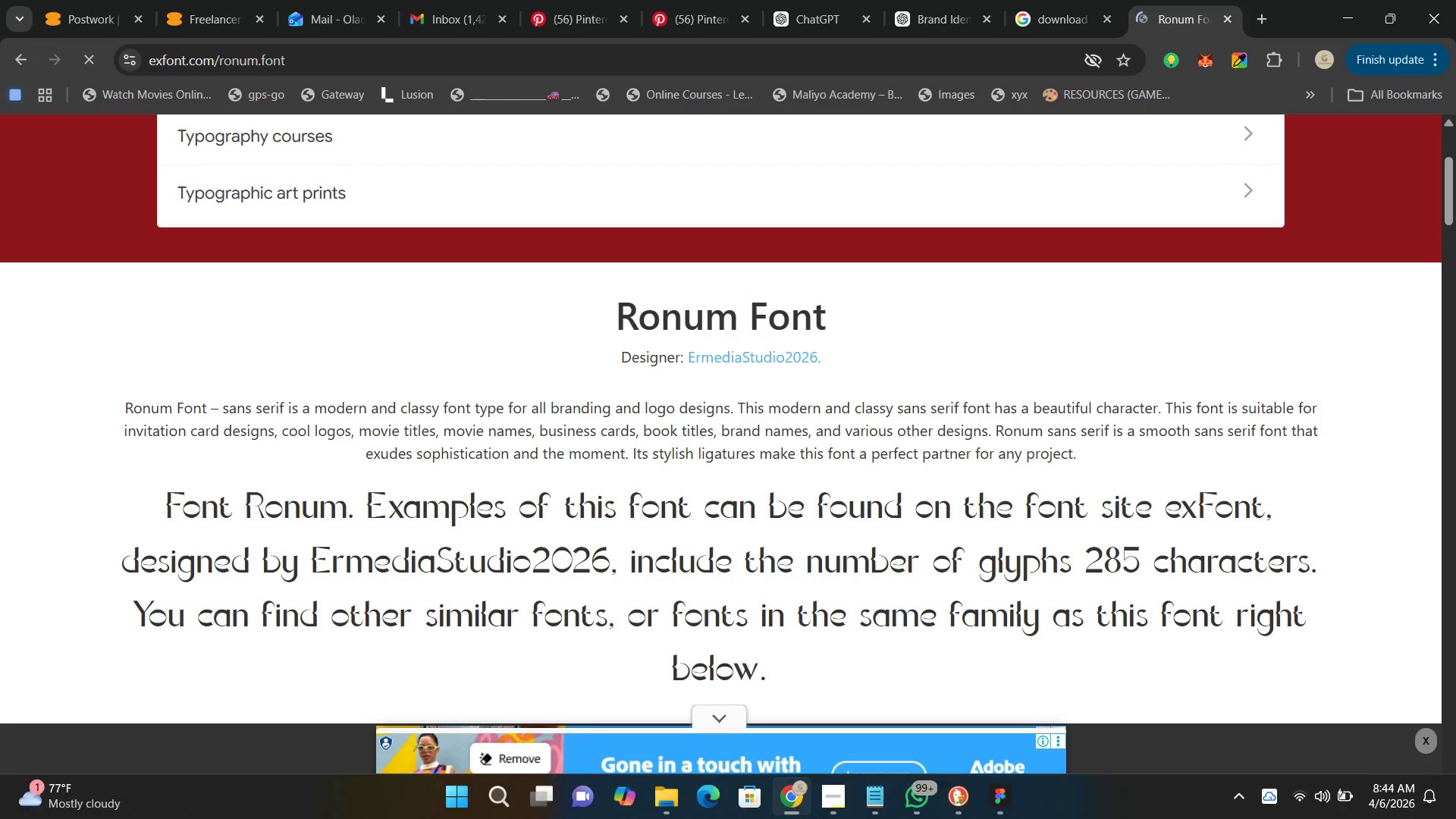 
left_click([996, 804])
 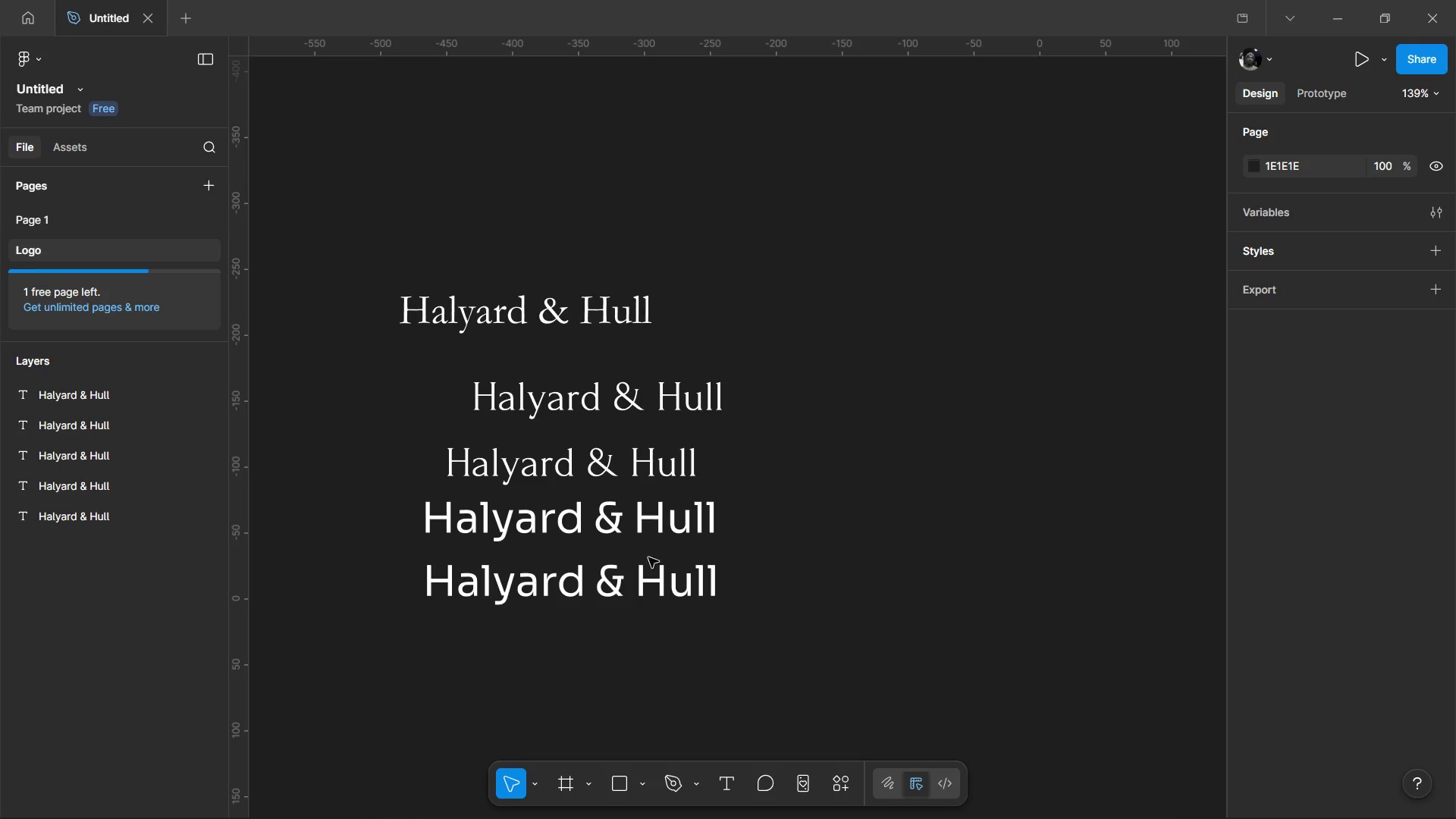 
left_click([646, 568])
 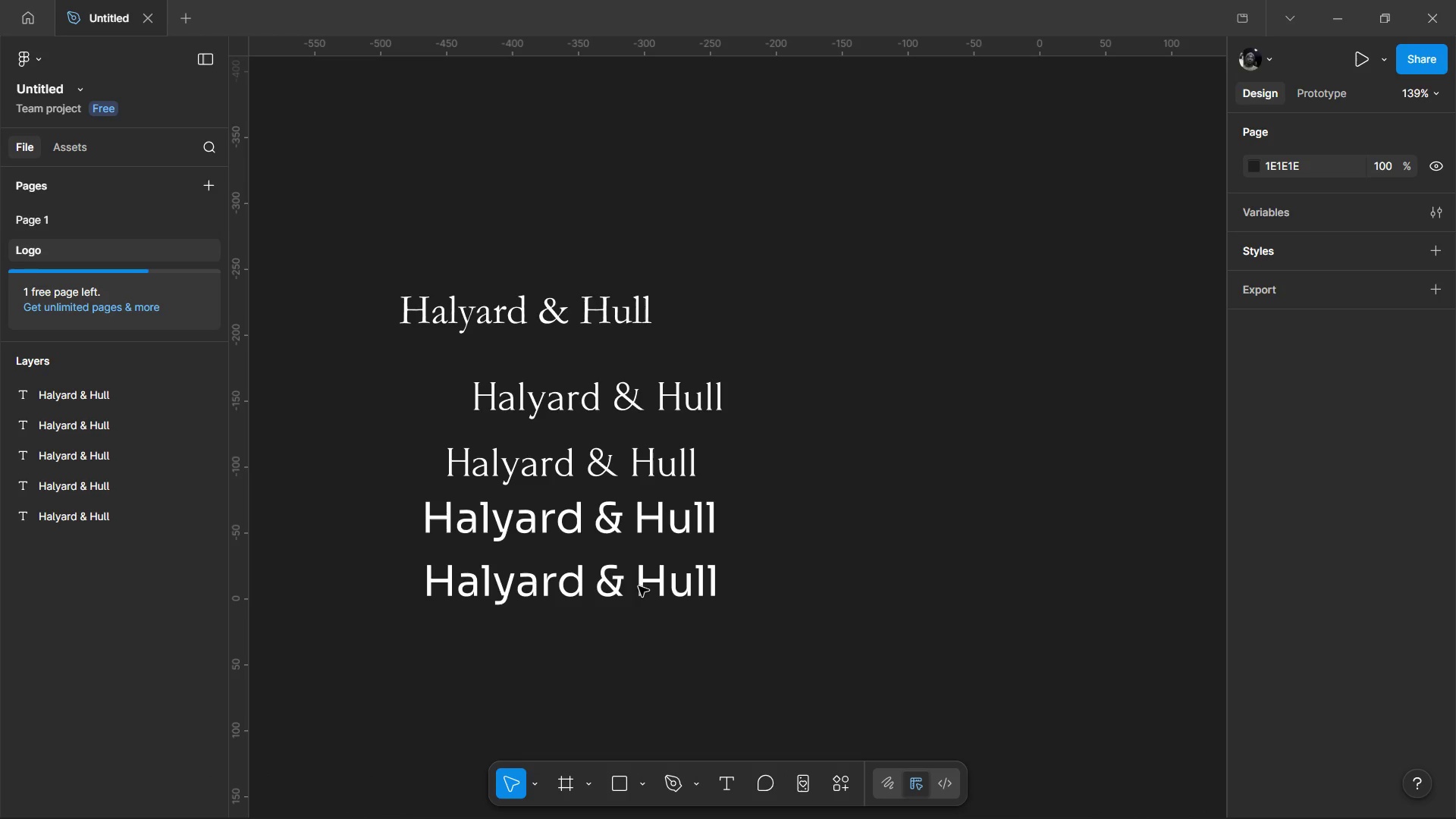 
left_click([639, 586])
 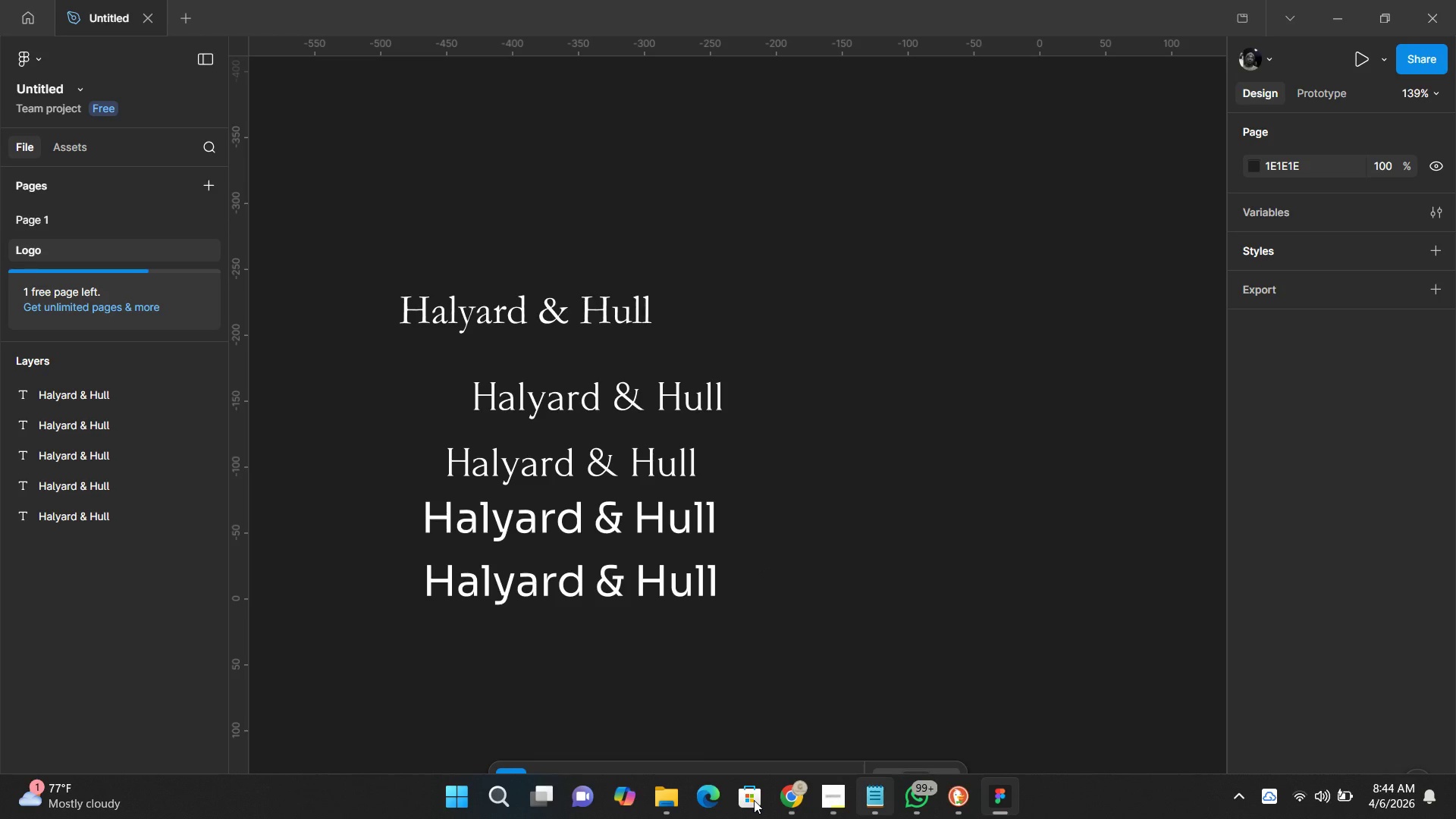 
wait(7.41)
 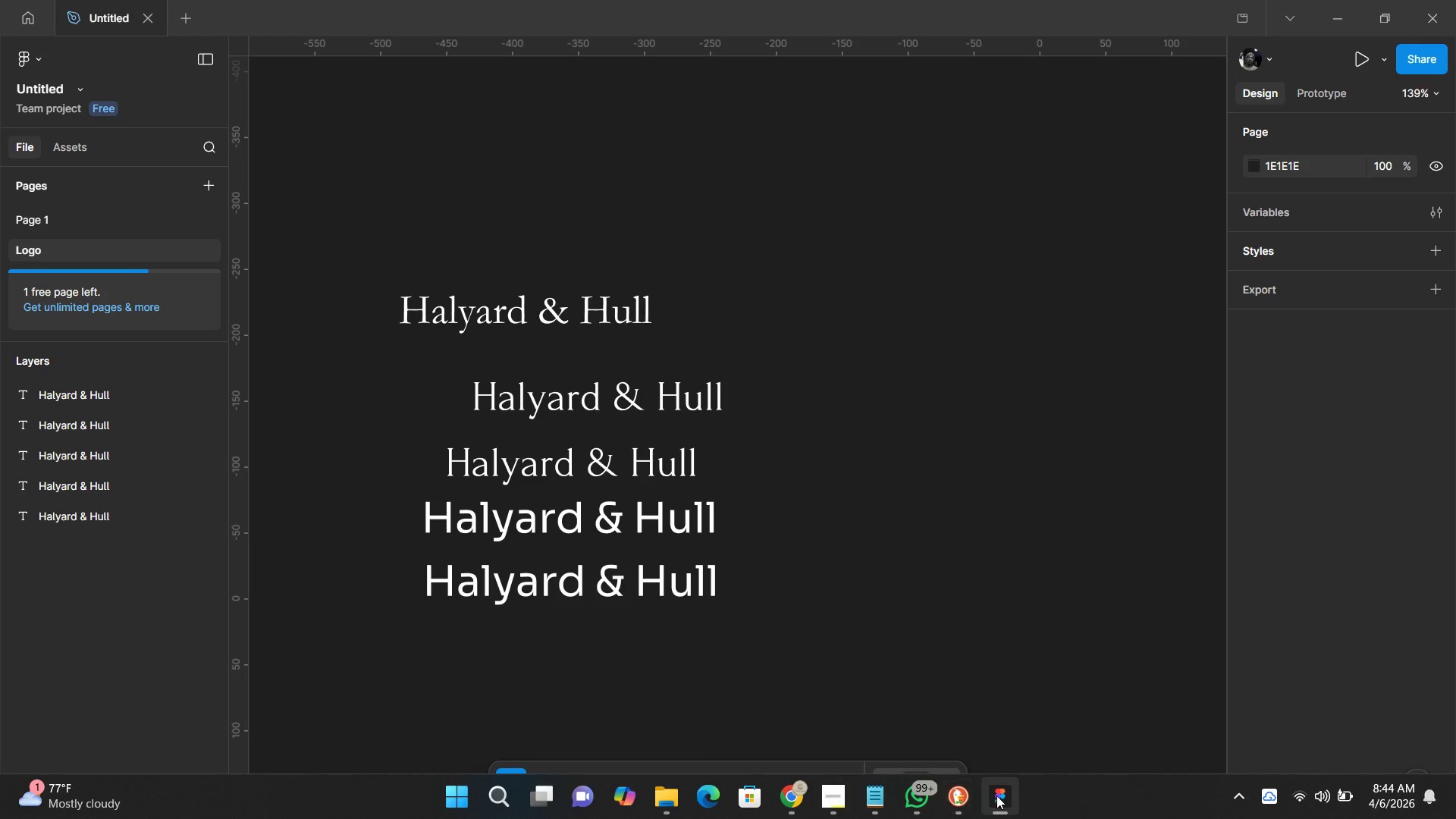 
left_click([975, 637])
 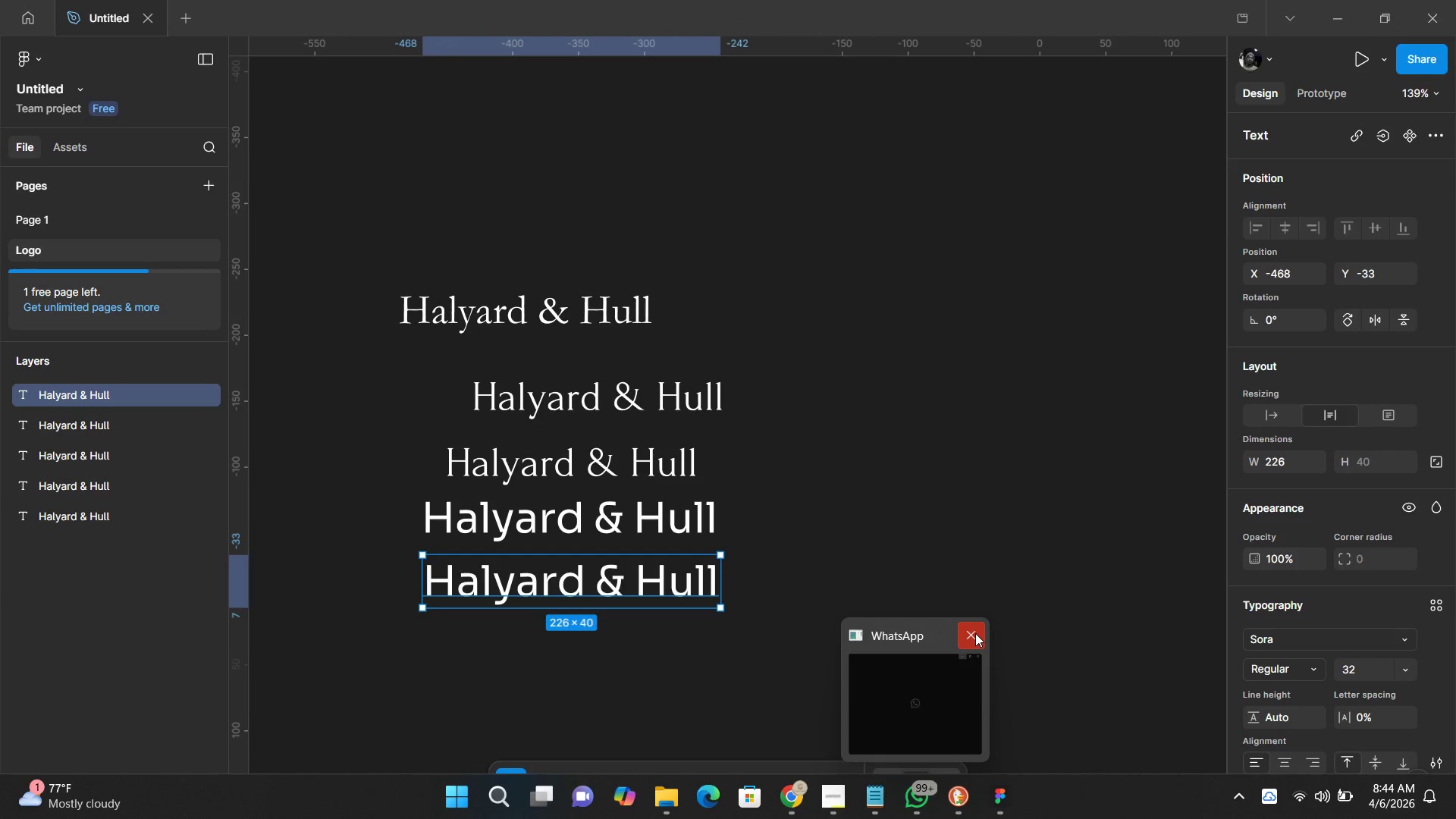 
left_click([973, 634])
 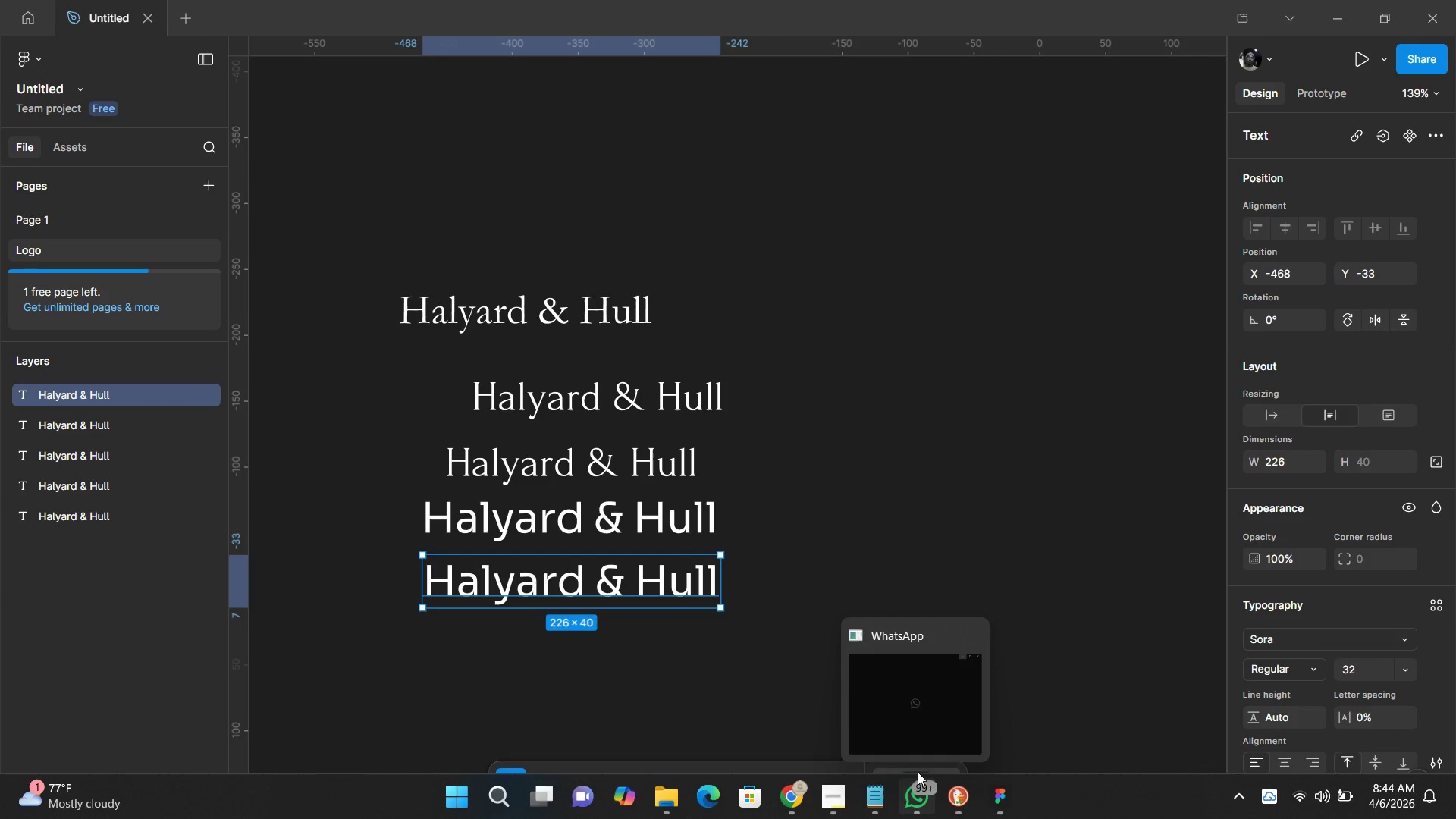 
left_click([969, 642])
 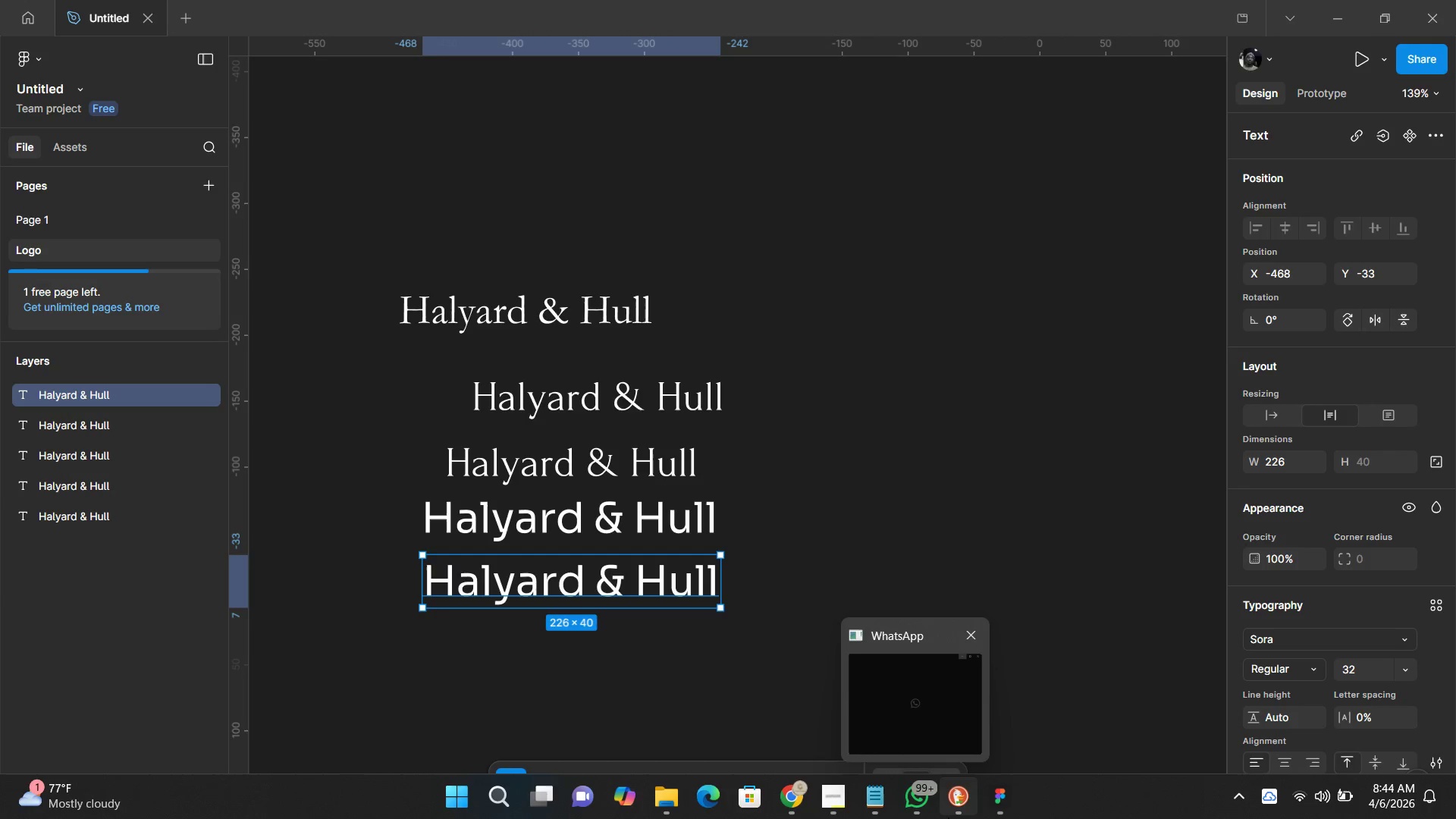 
right_click([911, 801])
 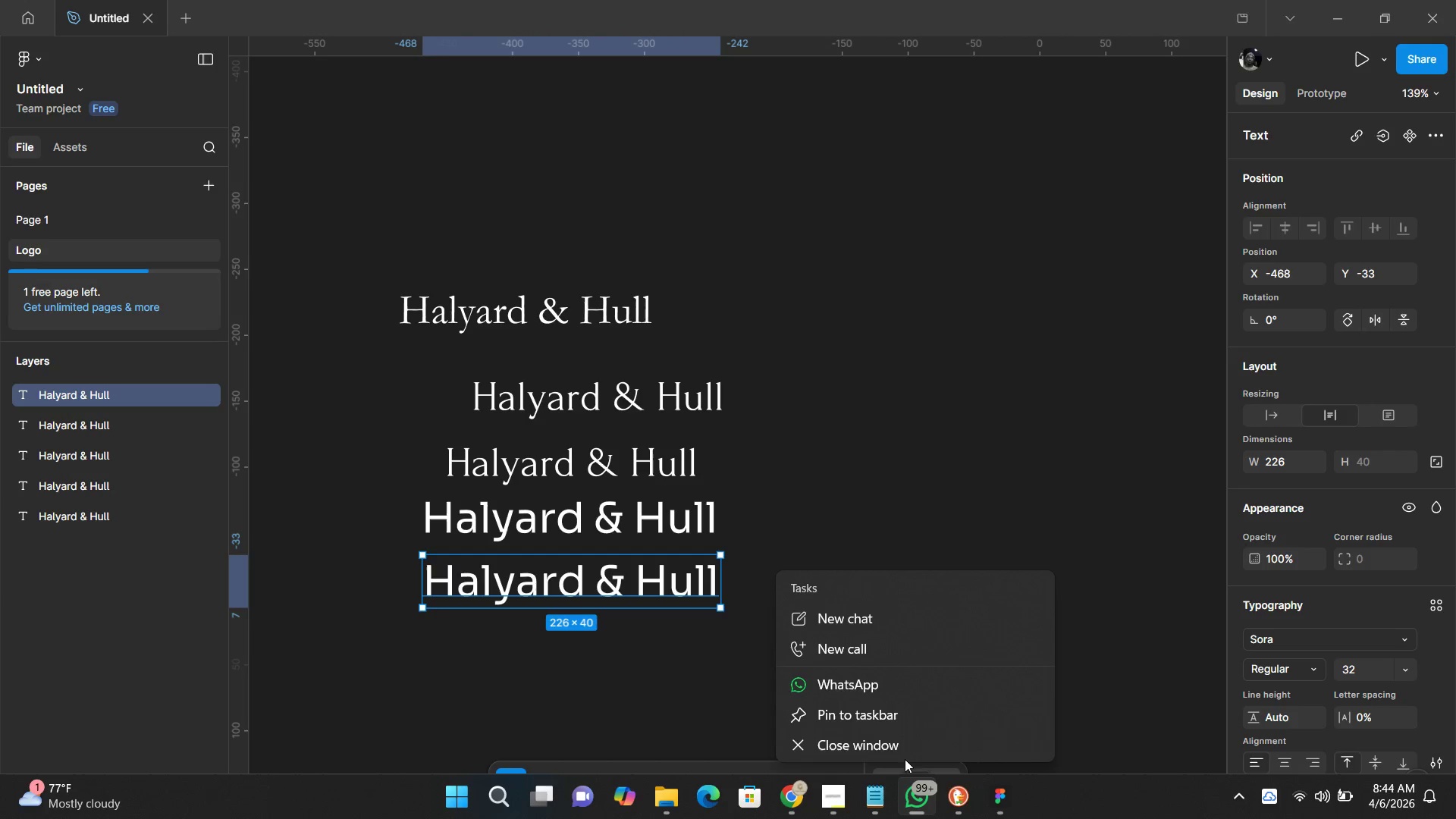 
left_click([893, 749])
 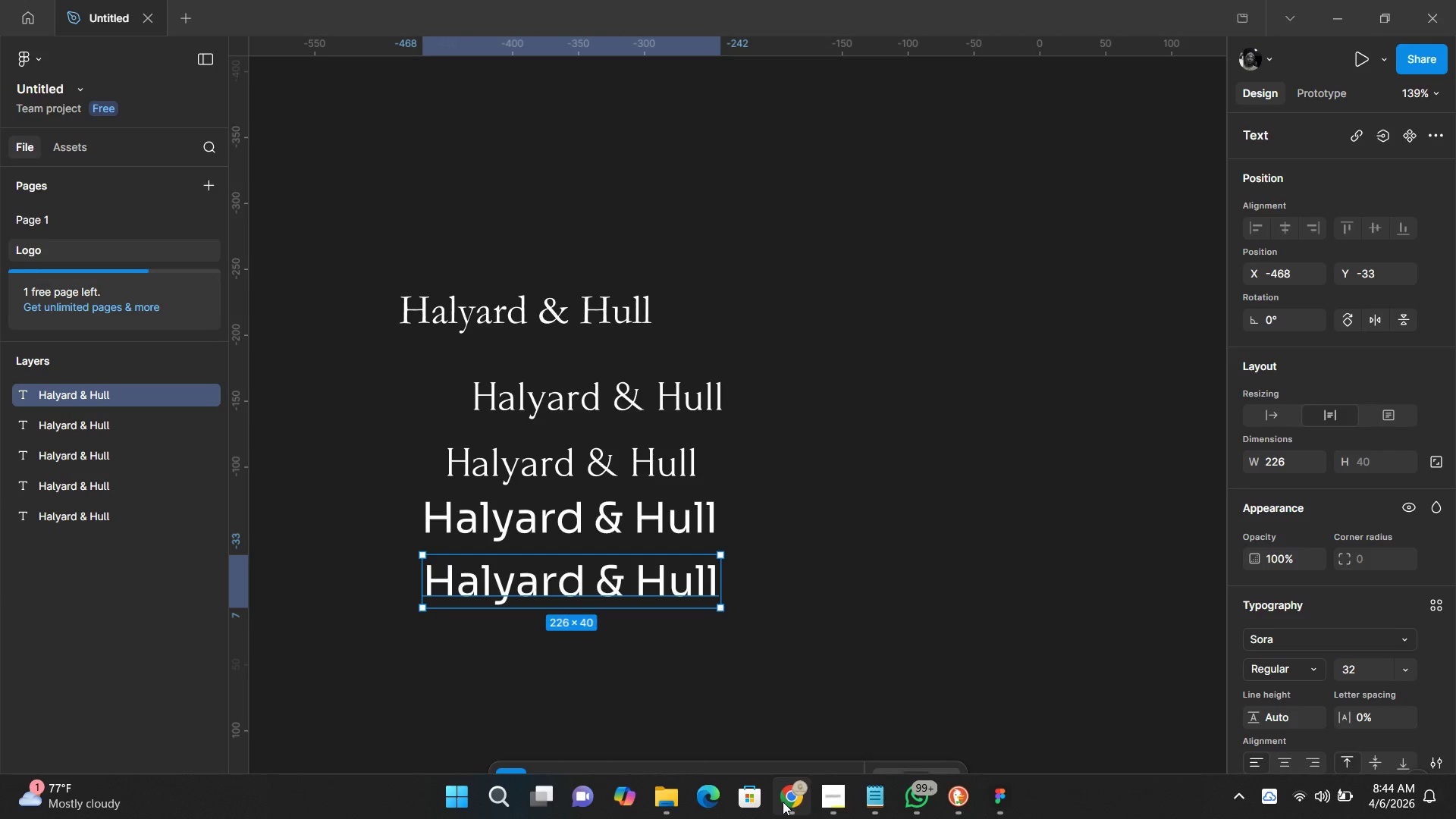 
left_click([795, 802])
 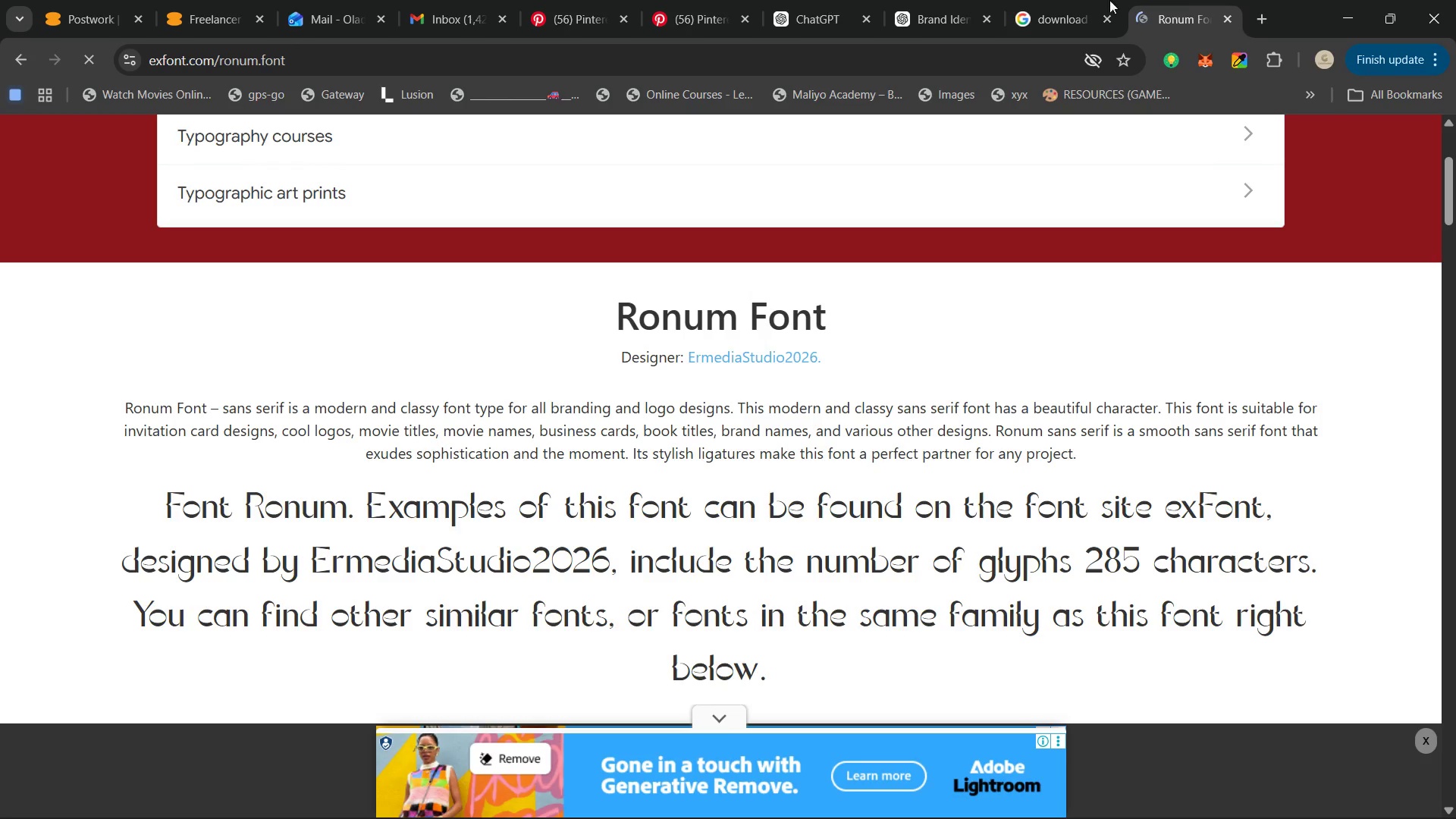 
wait(5.16)
 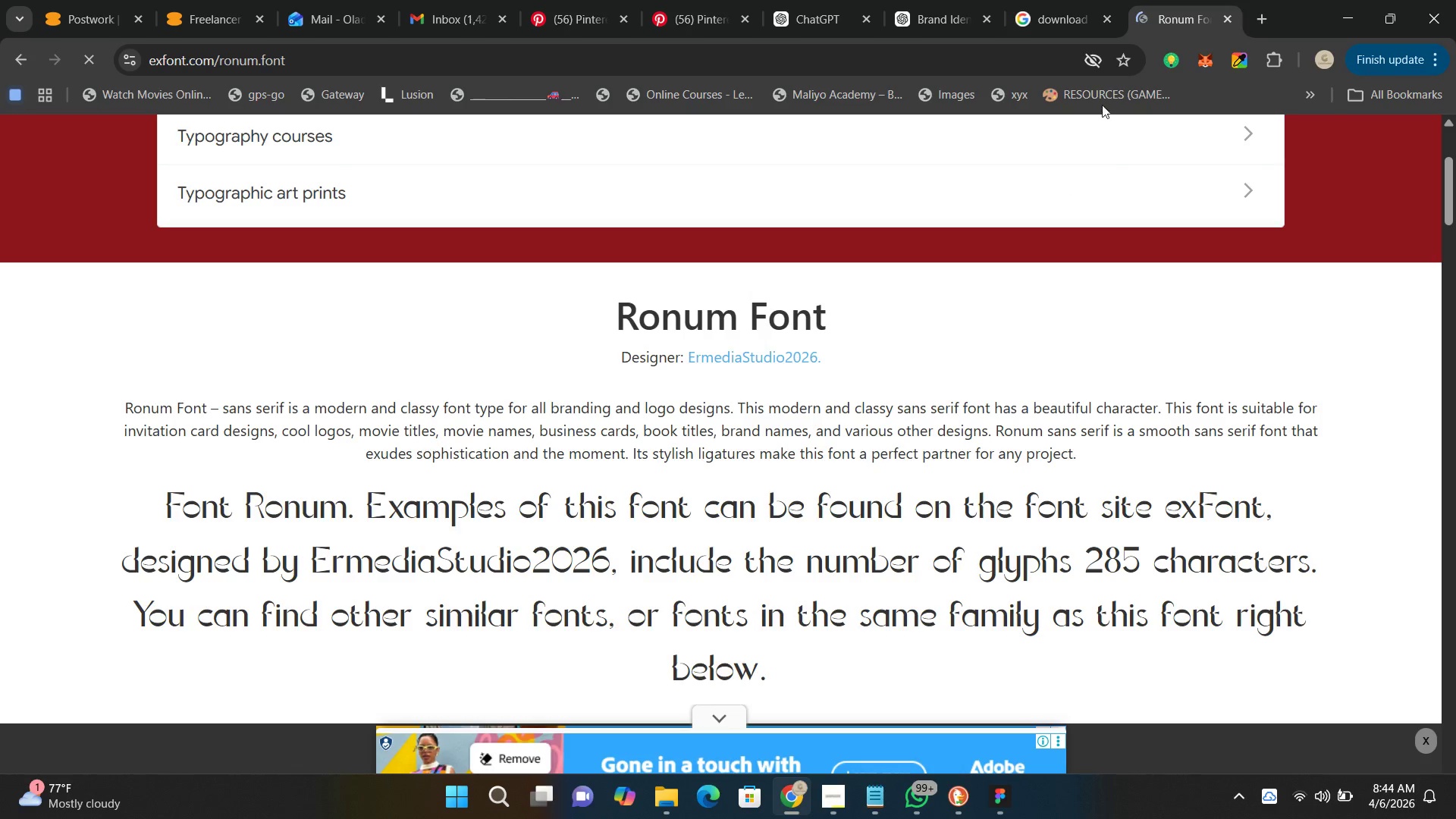 
left_click([1431, 23])
 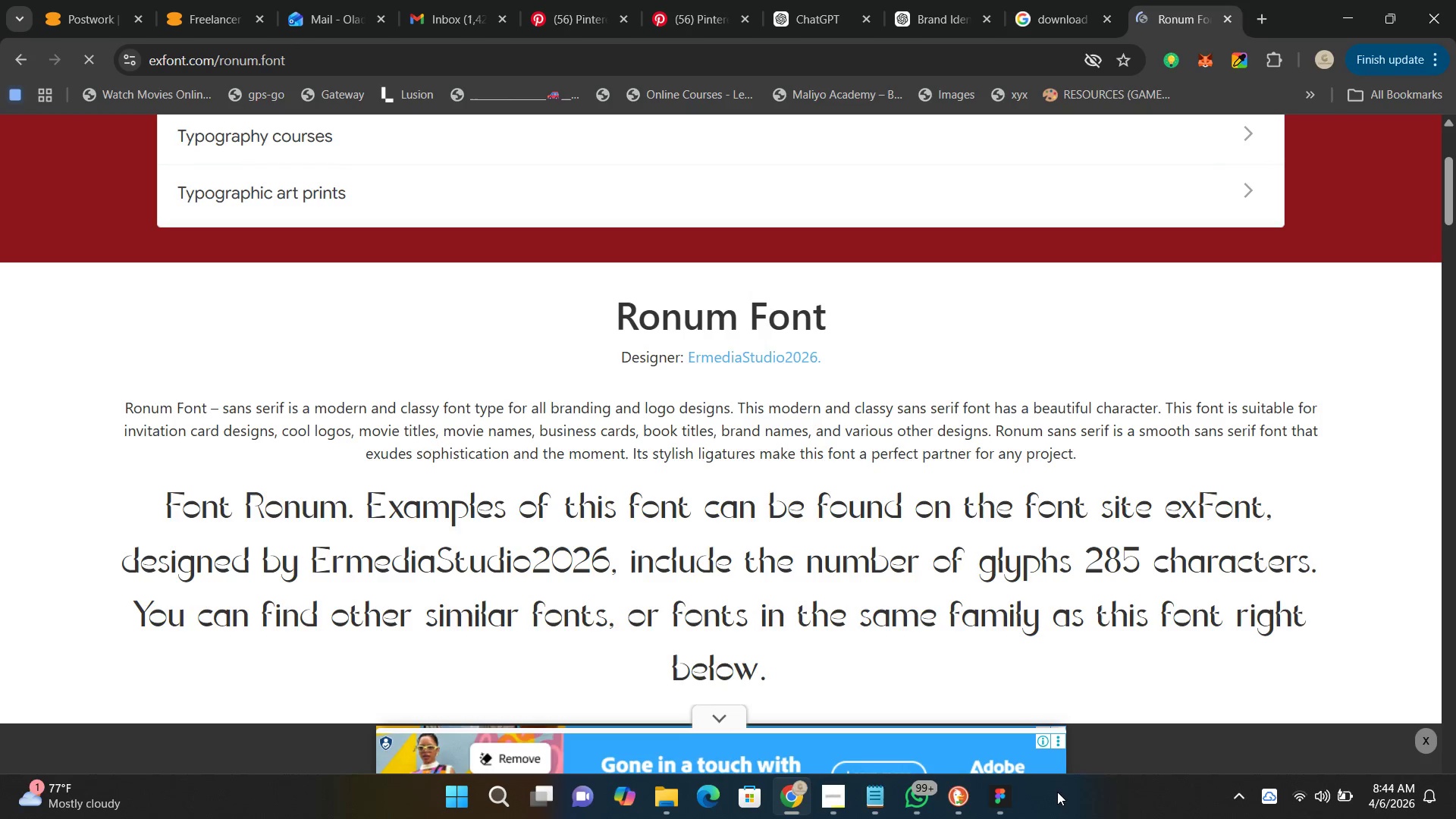 
mouse_move([1084, 788])
 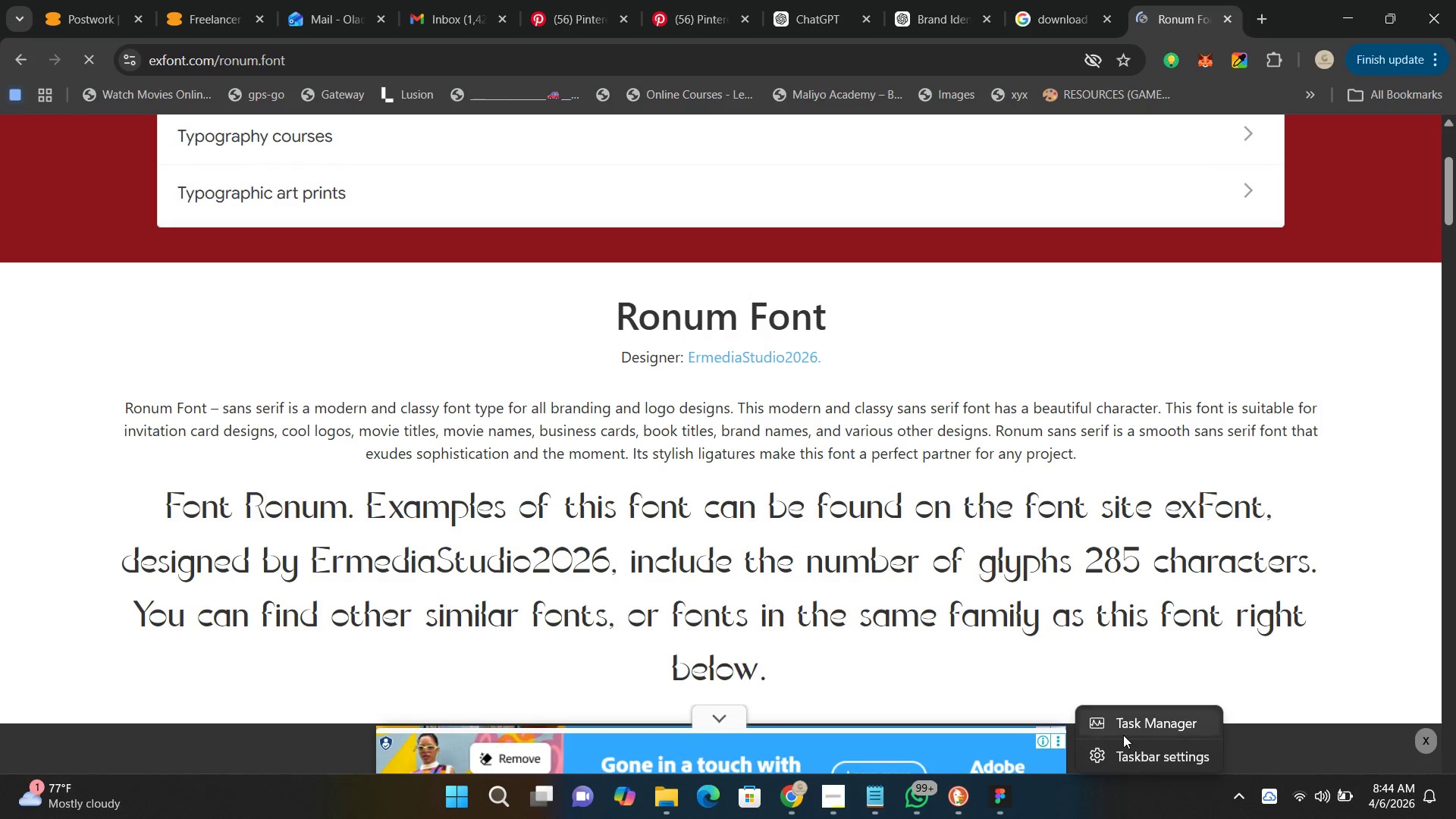 
left_click([1123, 735])
 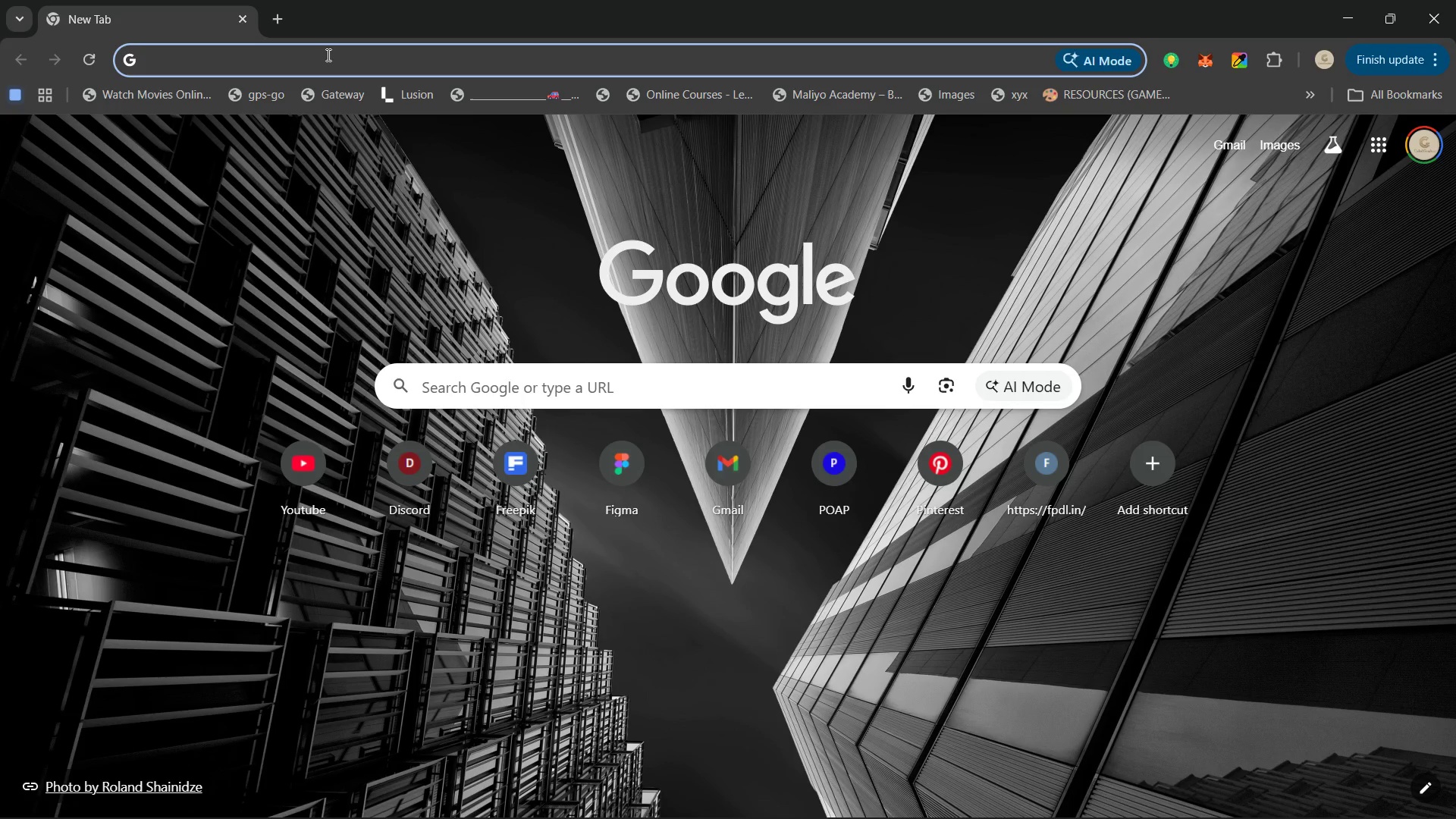 
wait(36.26)
 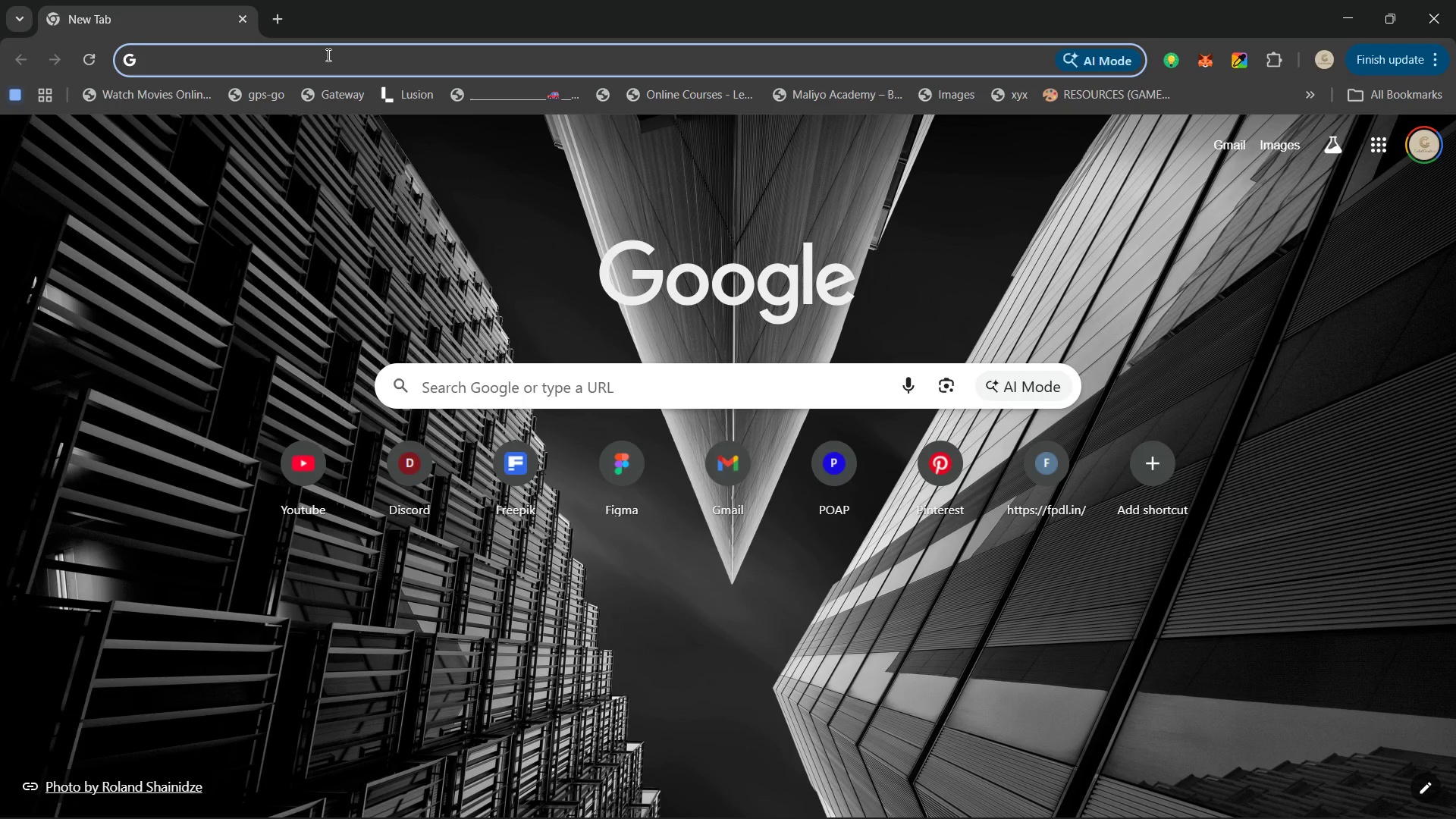 
type(dow)
 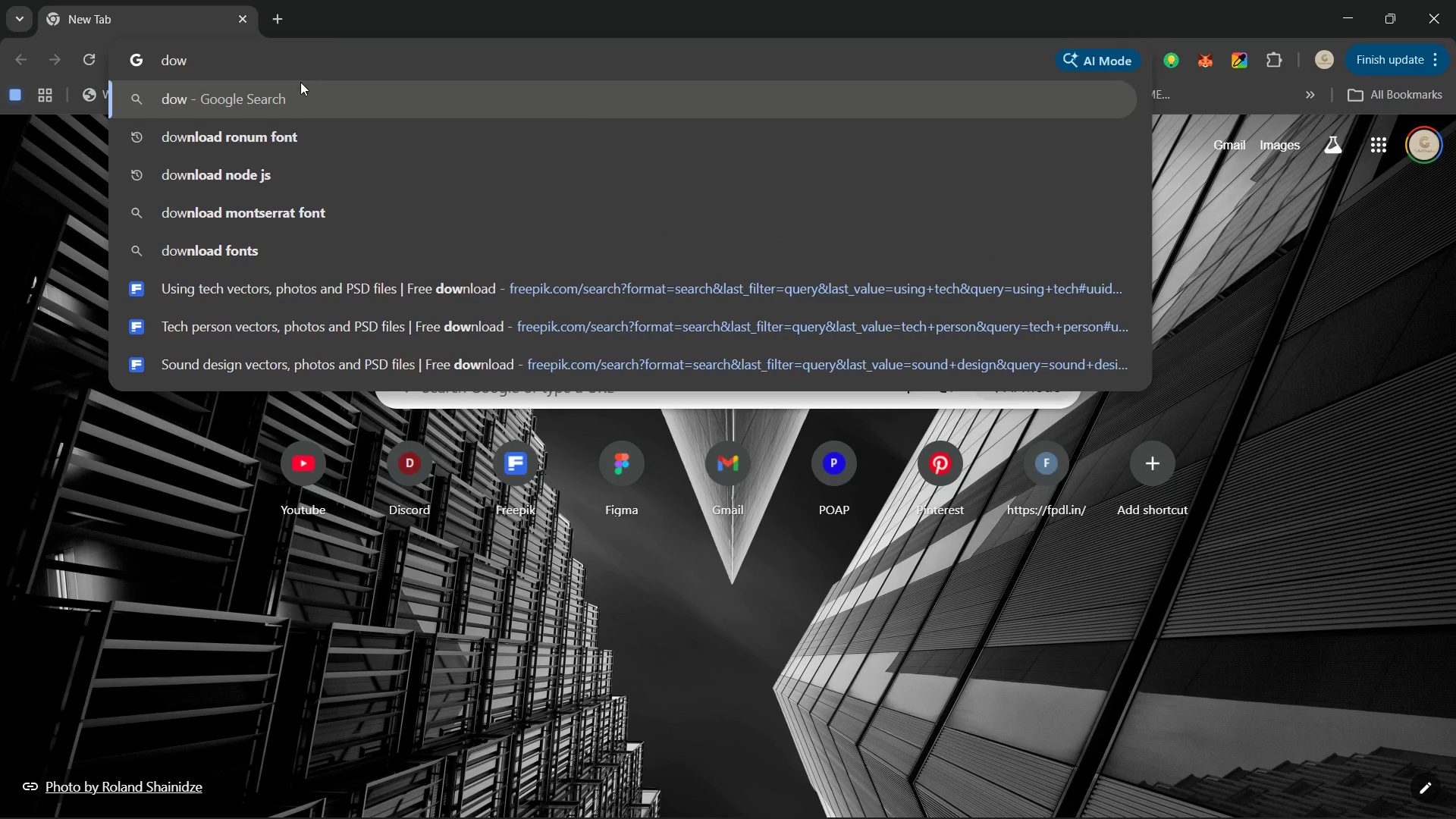 
left_click([284, 144])
 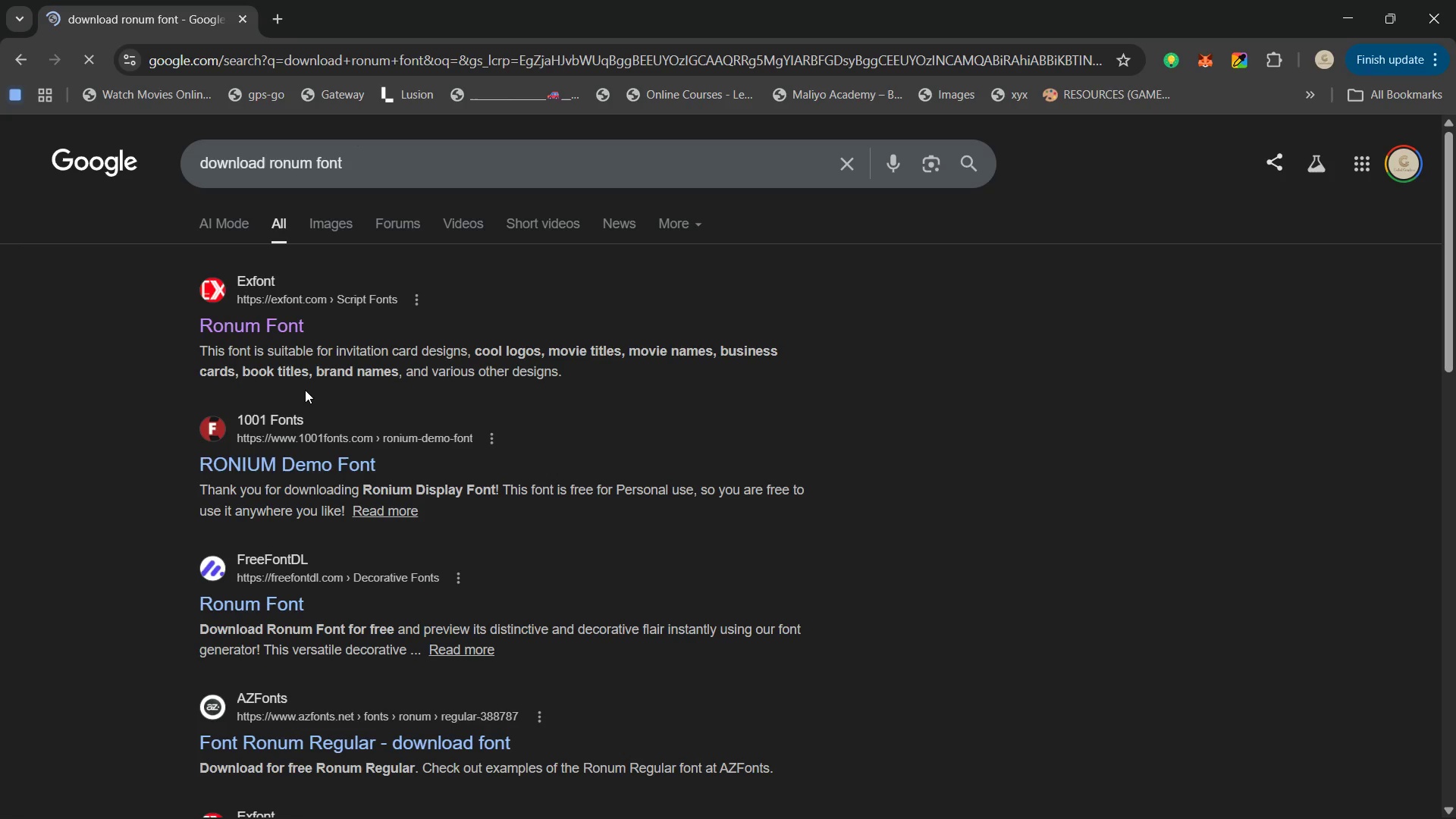 
right_click([256, 333])
 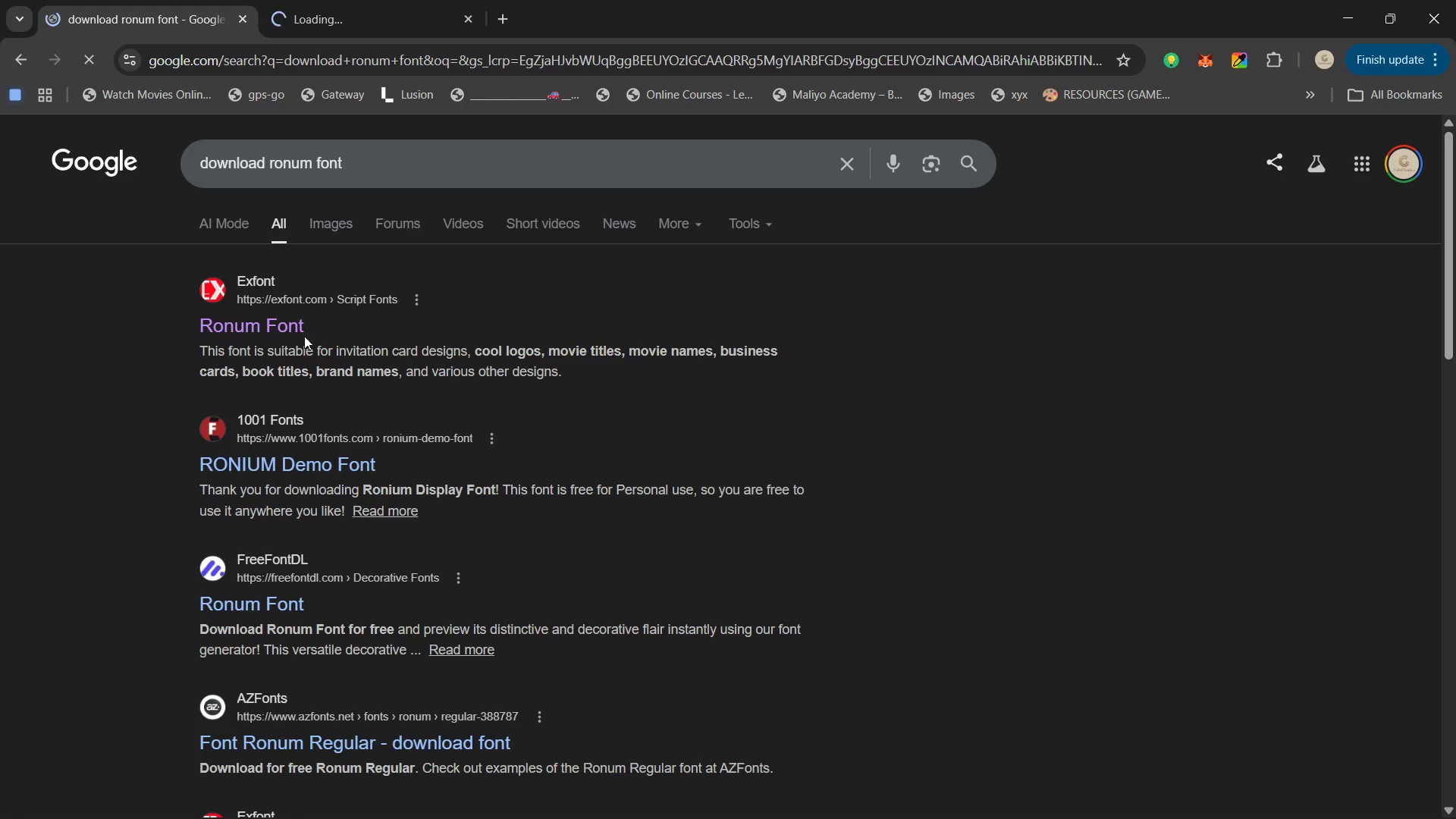 
left_click([321, 18])
 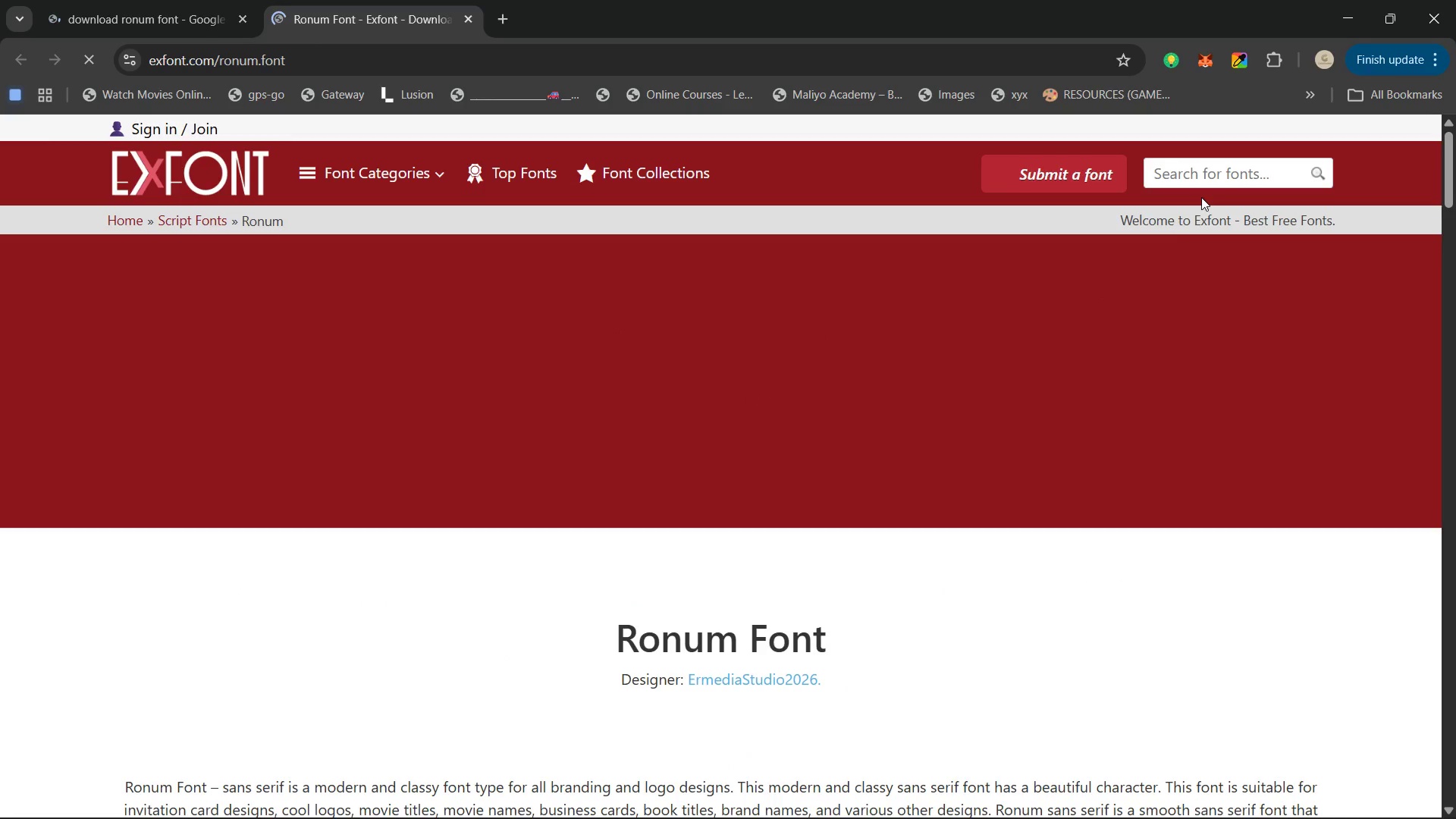 
wait(5.95)
 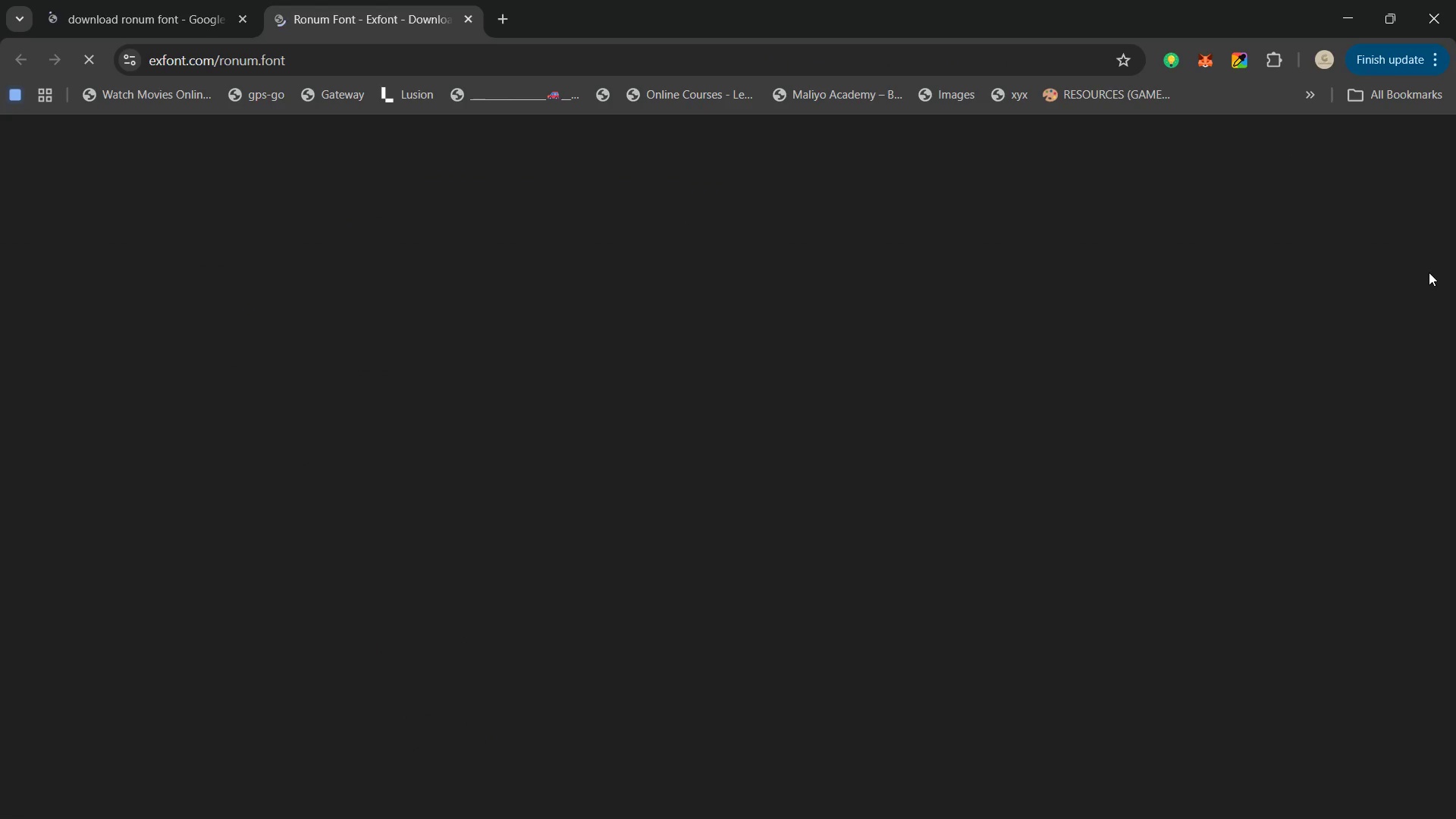 
scroll: coordinate [884, 523], scroll_direction: down, amount: 5.0
 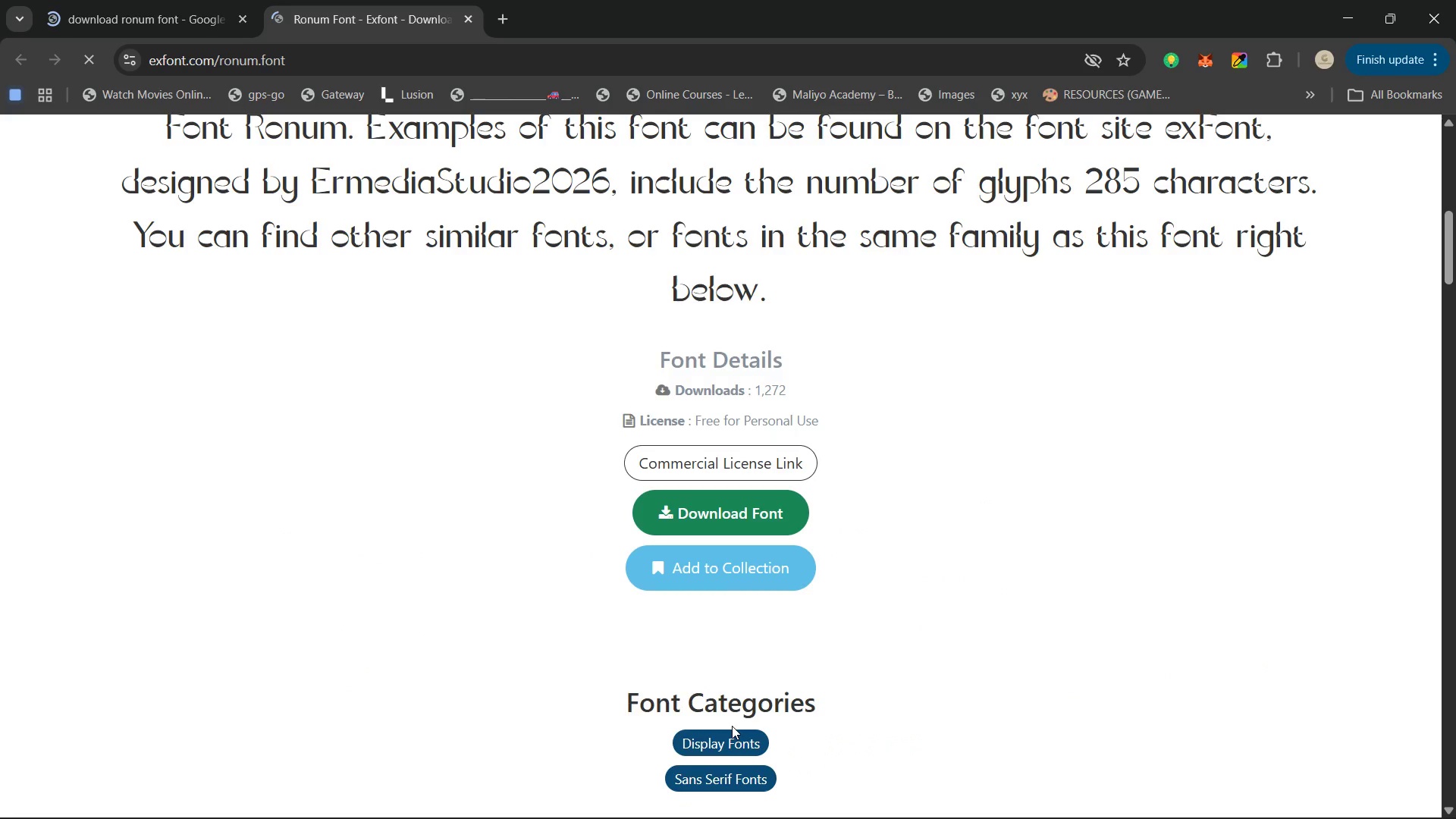 
left_click([735, 521])
 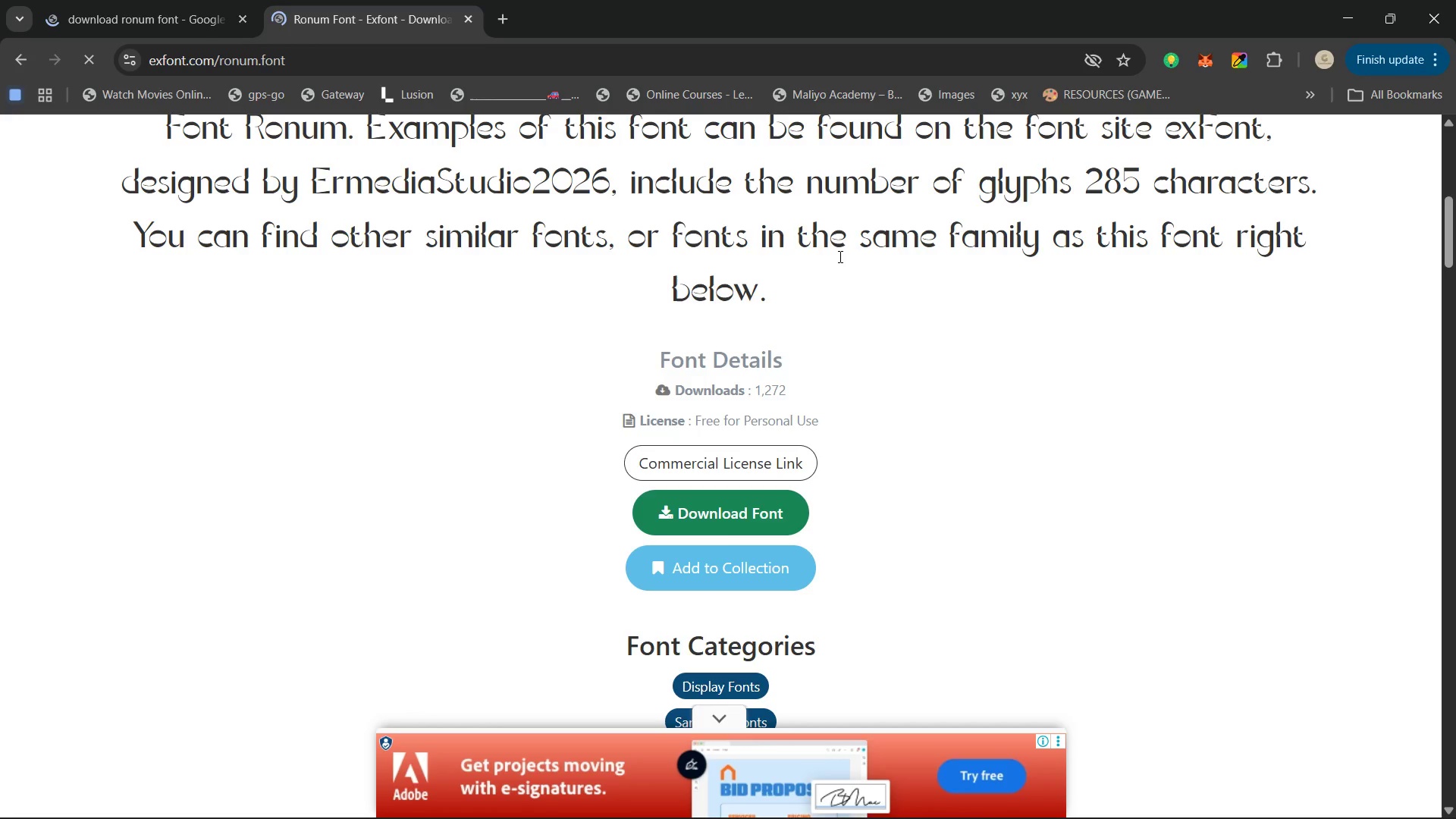 
wait(40.97)
 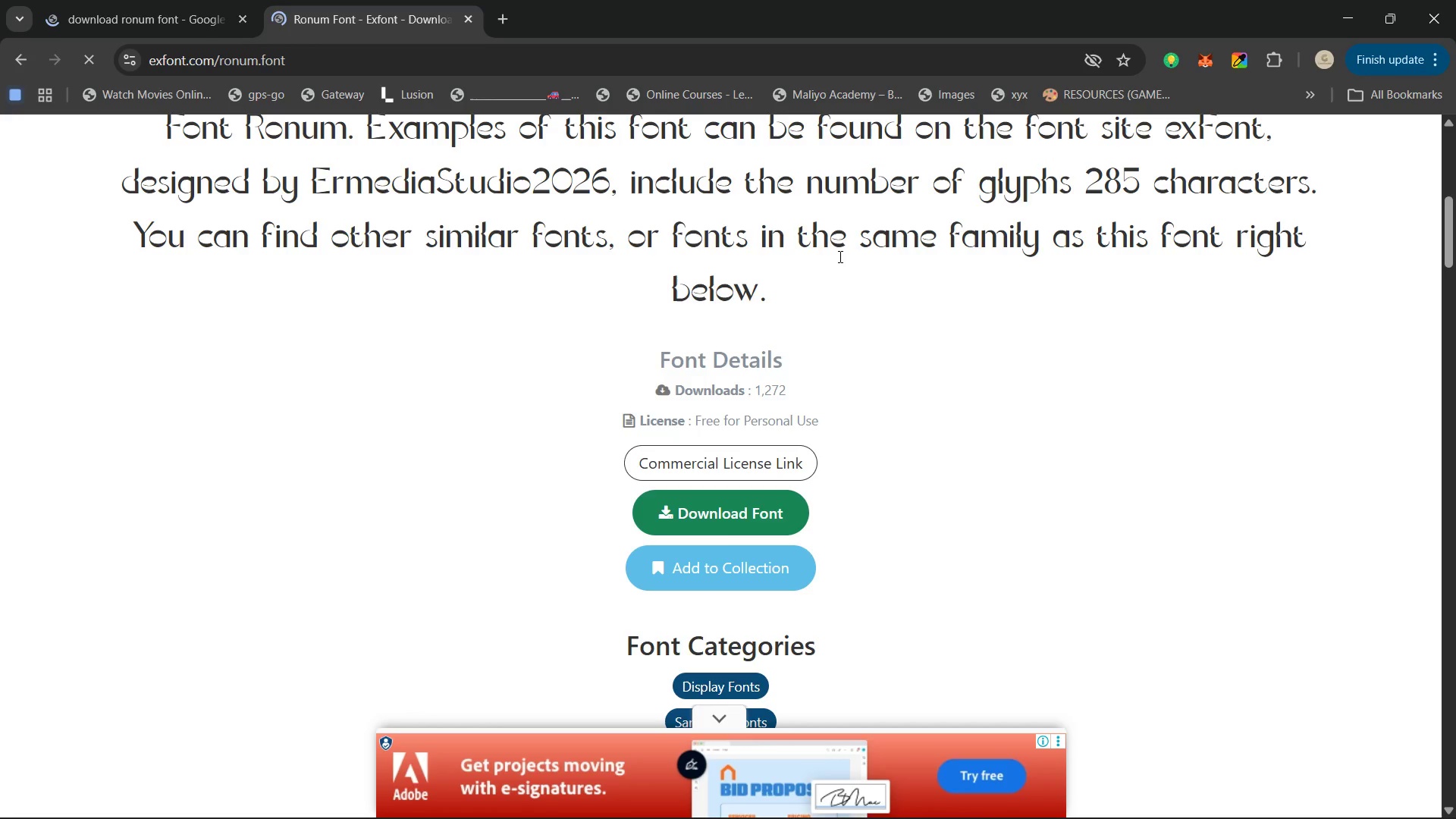 
left_click([184, 14])
 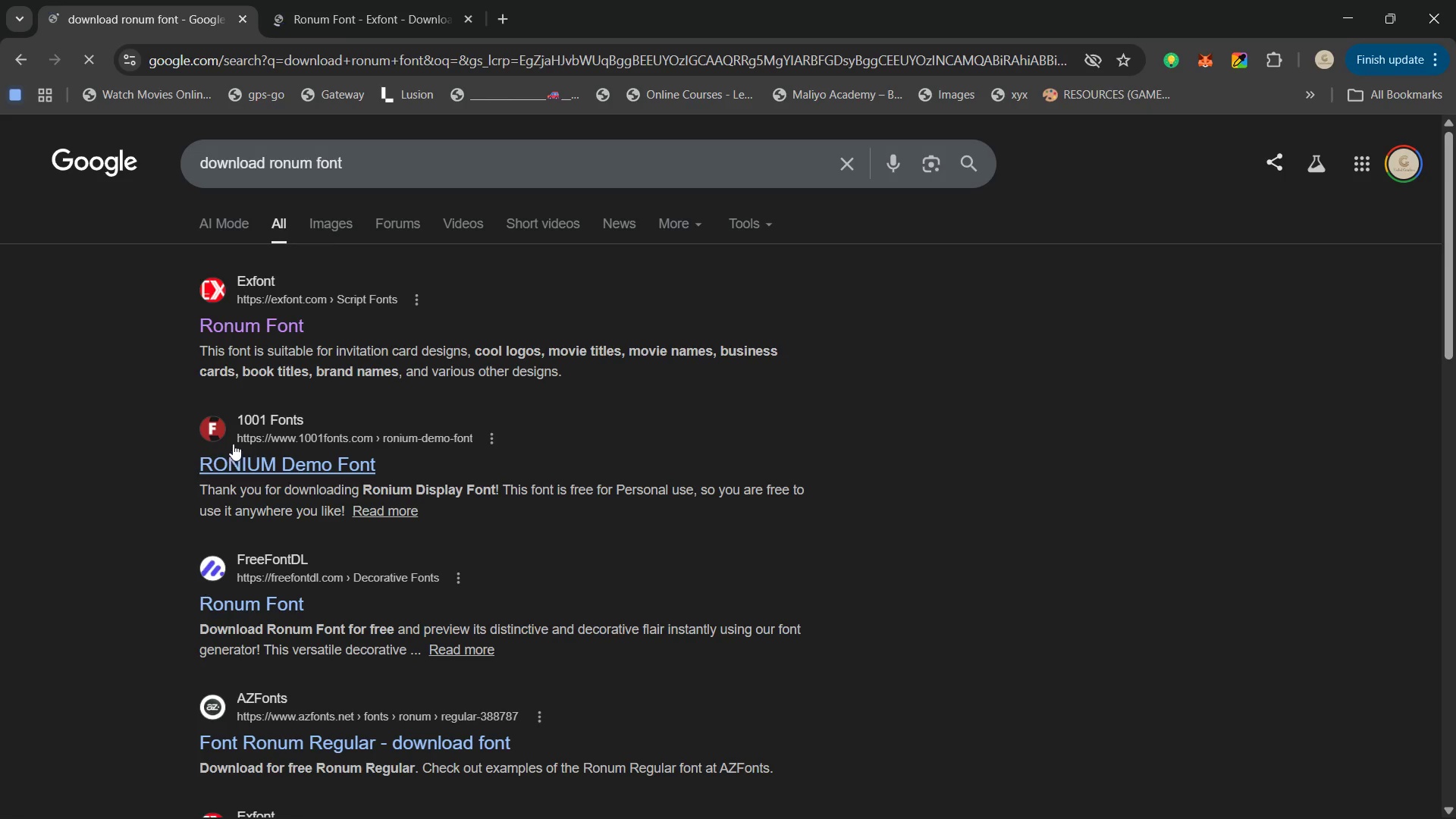 
right_click([233, 444])
 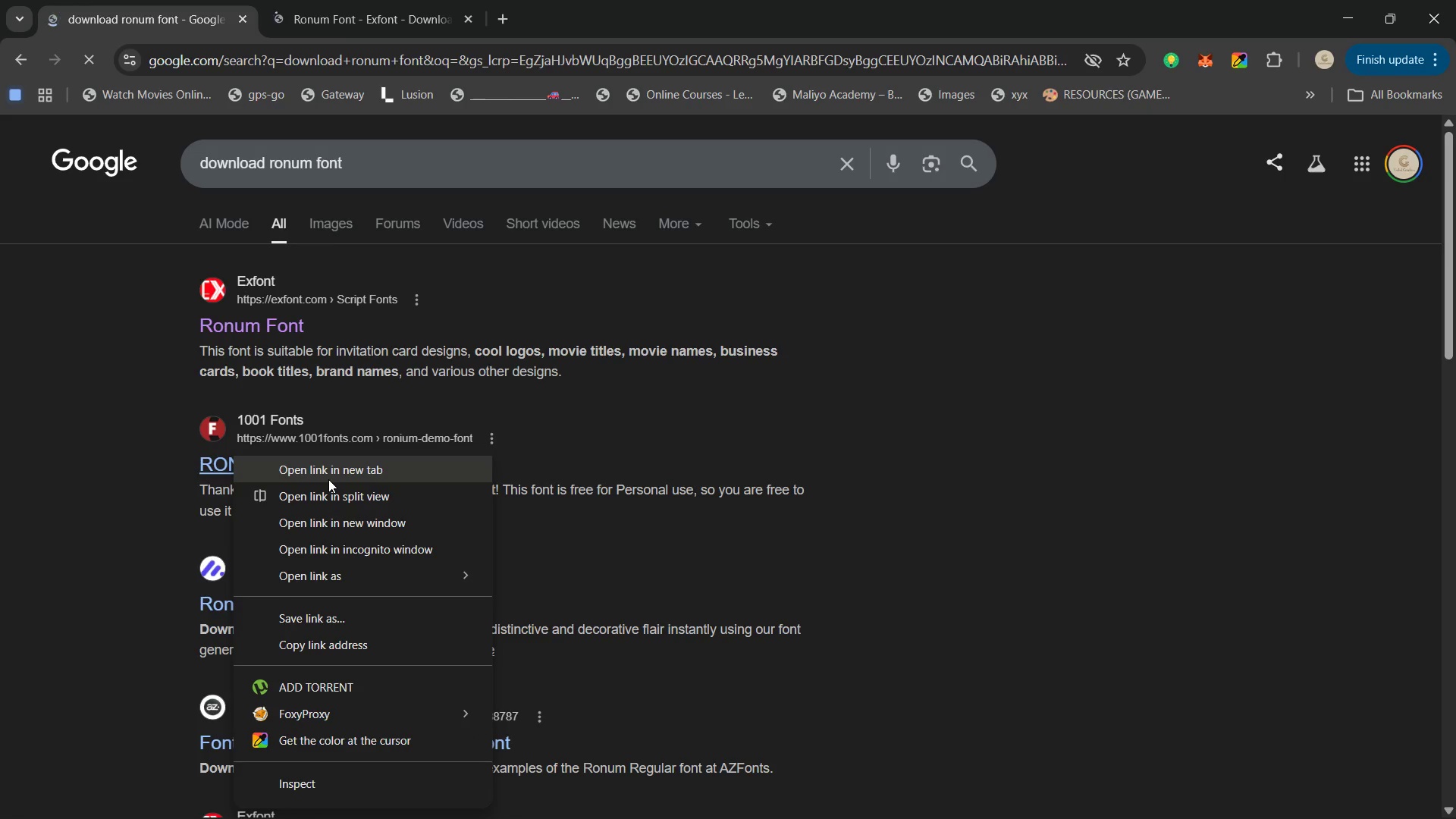 
left_click([328, 479])
 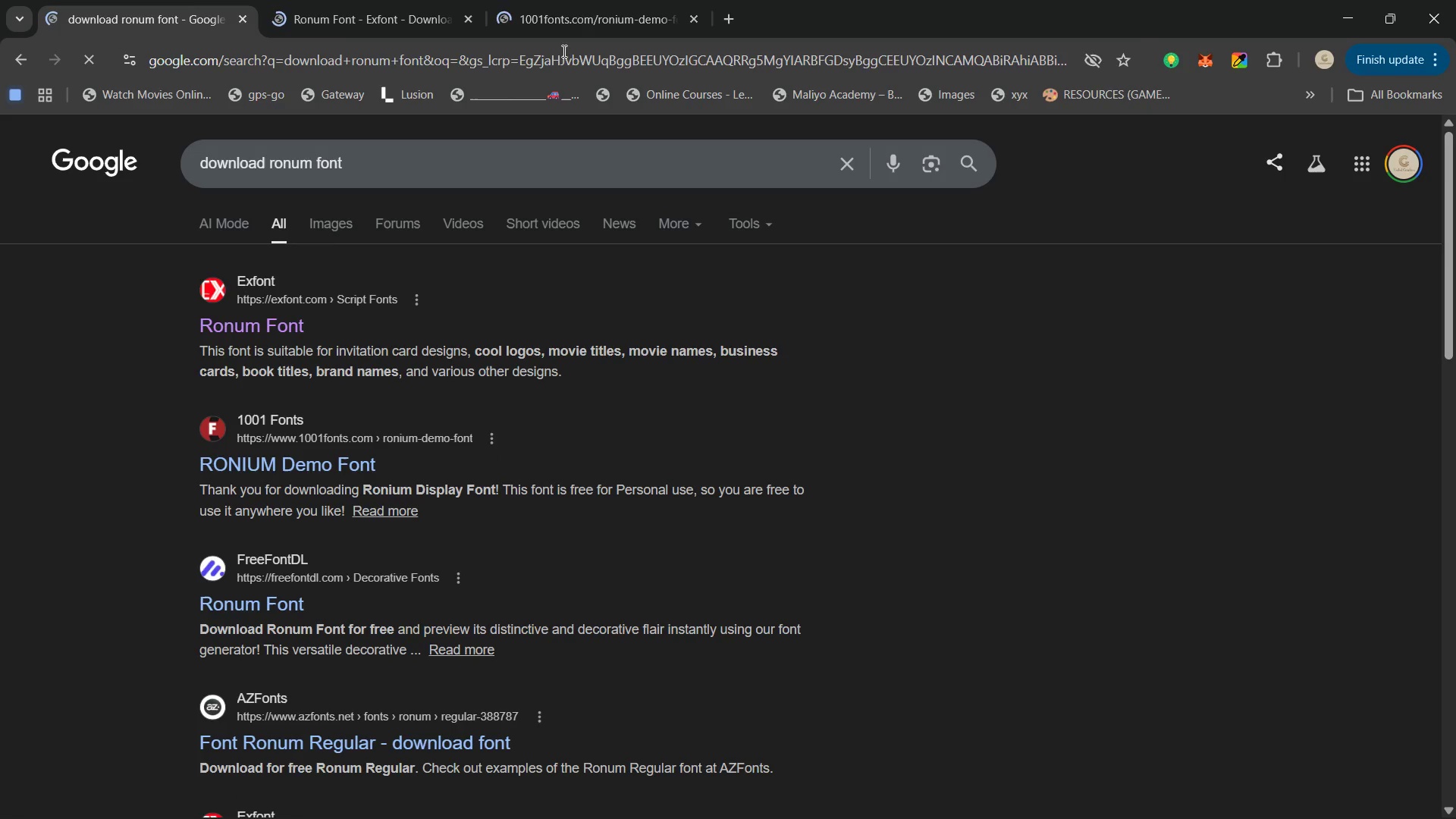 
left_click([566, 1])
 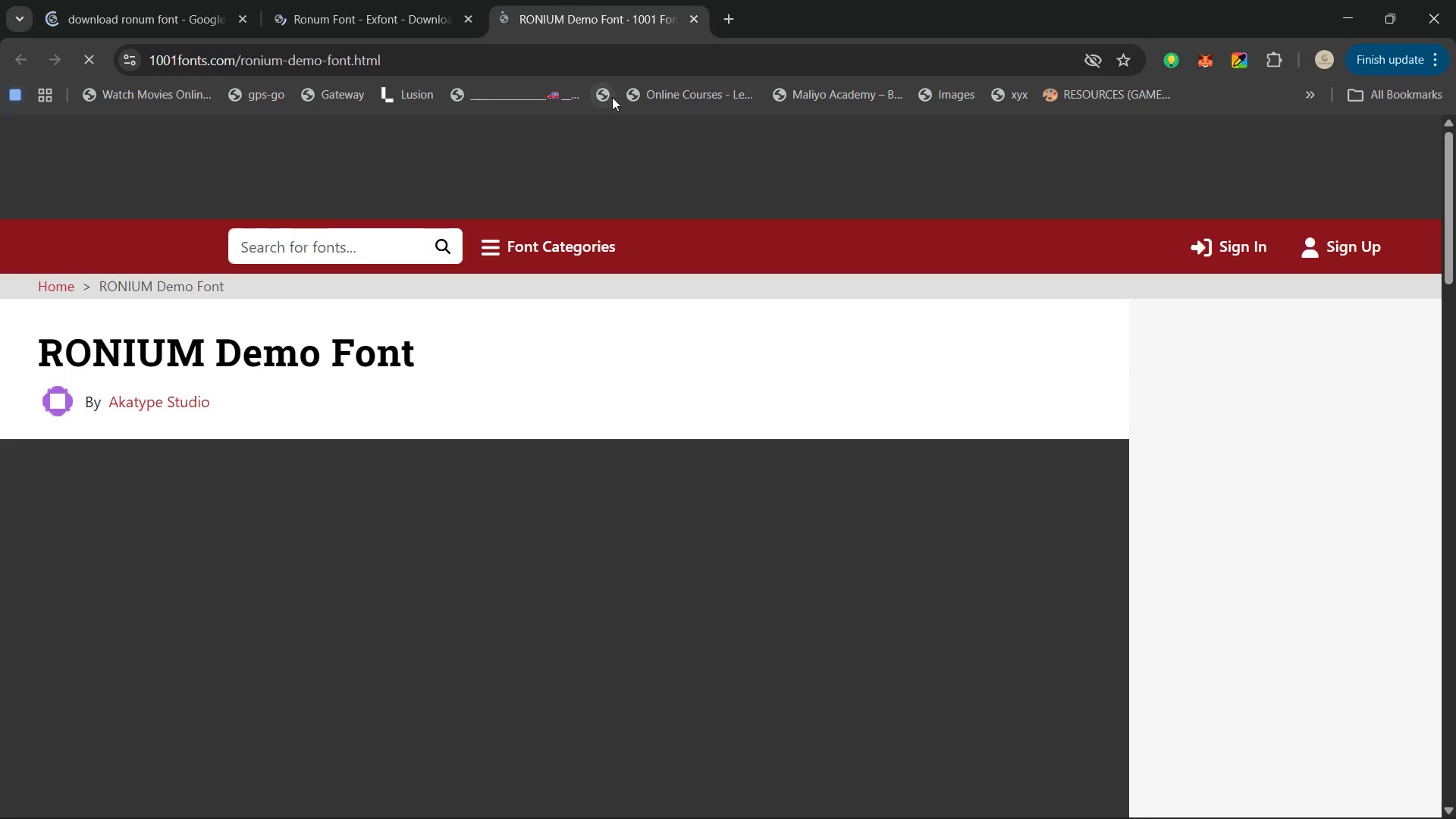 
wait(7.0)
 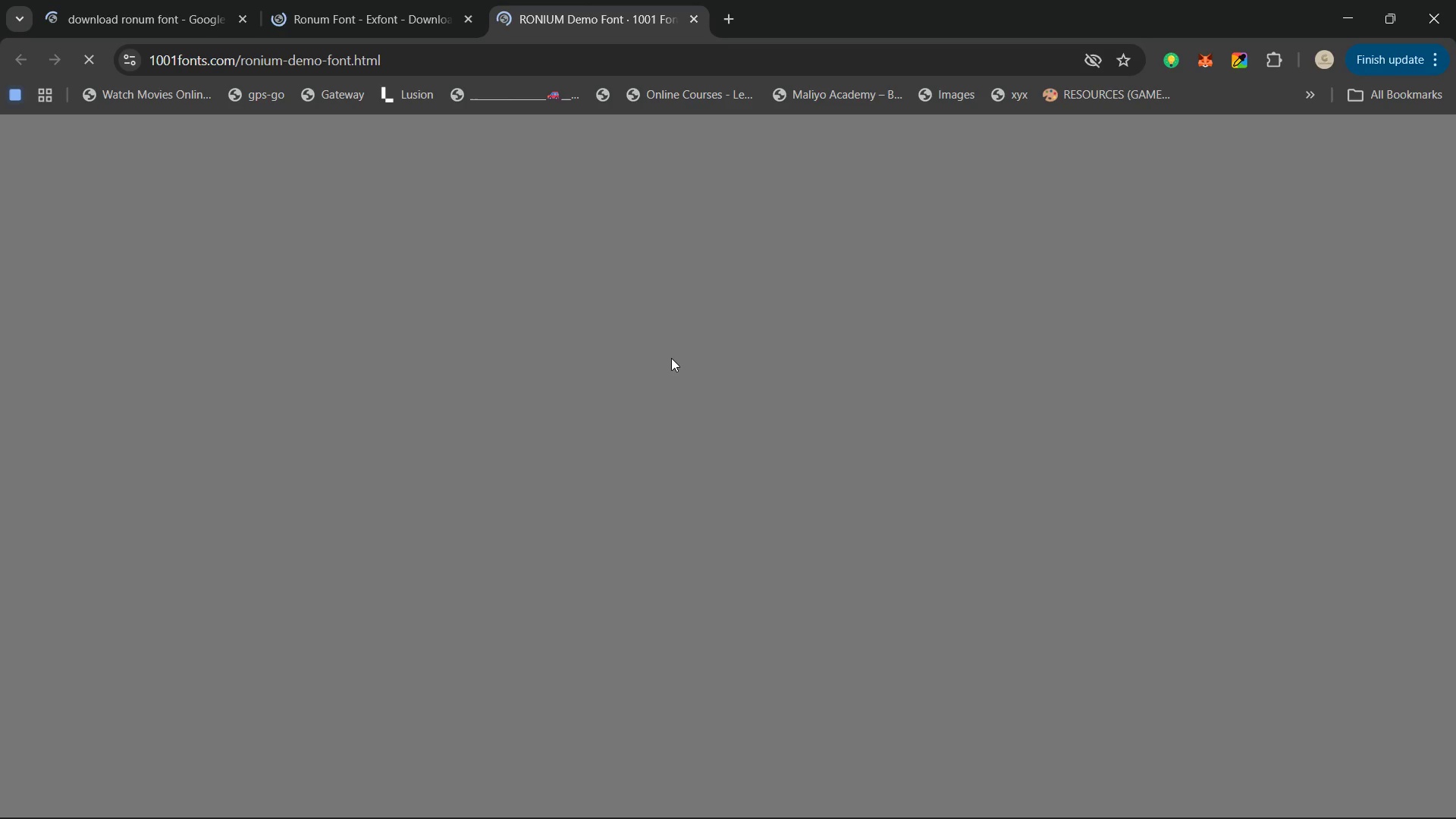 
scroll: coordinate [890, 441], scroll_direction: down, amount: 4.0
 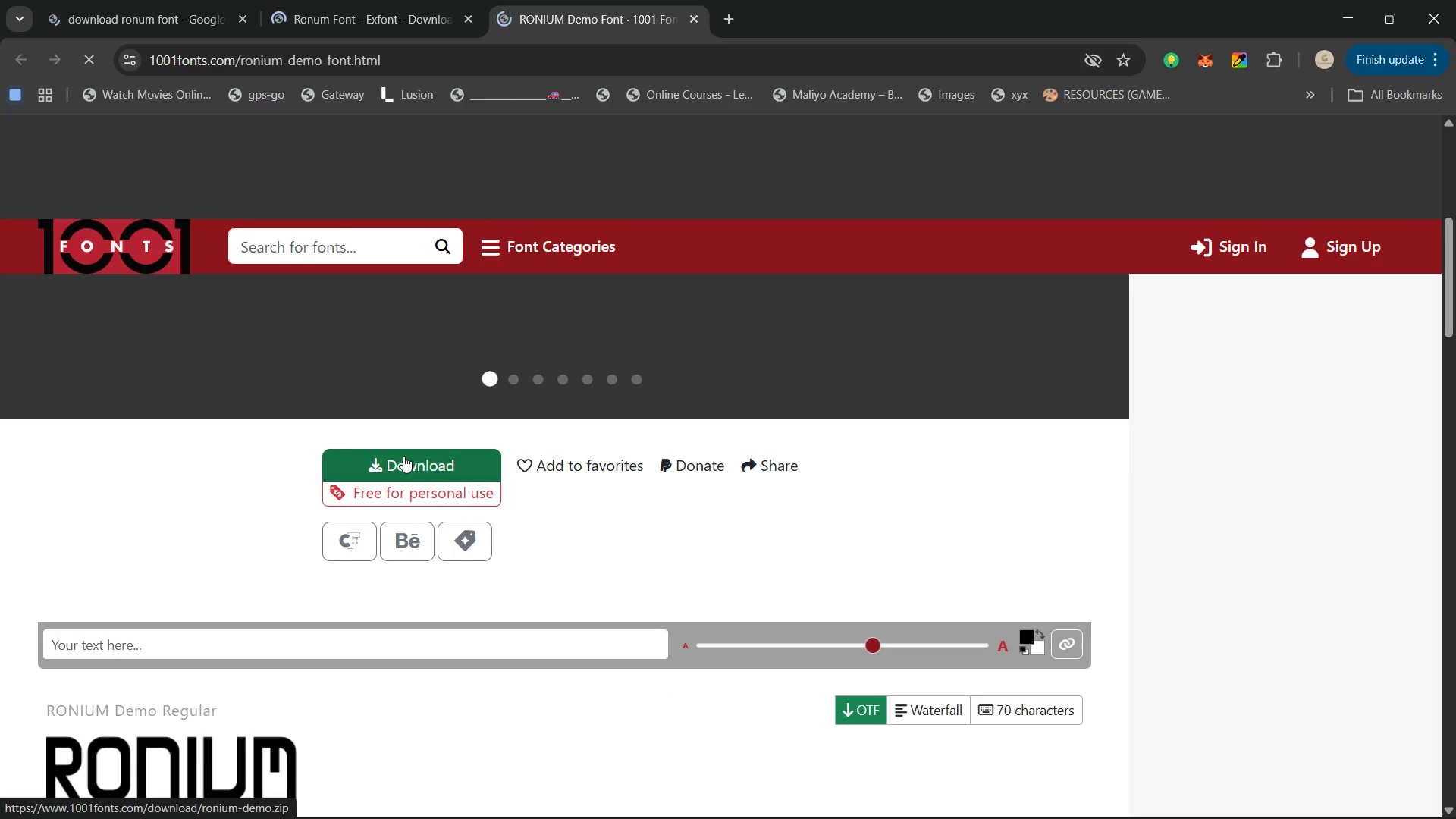 
left_click([390, 462])
 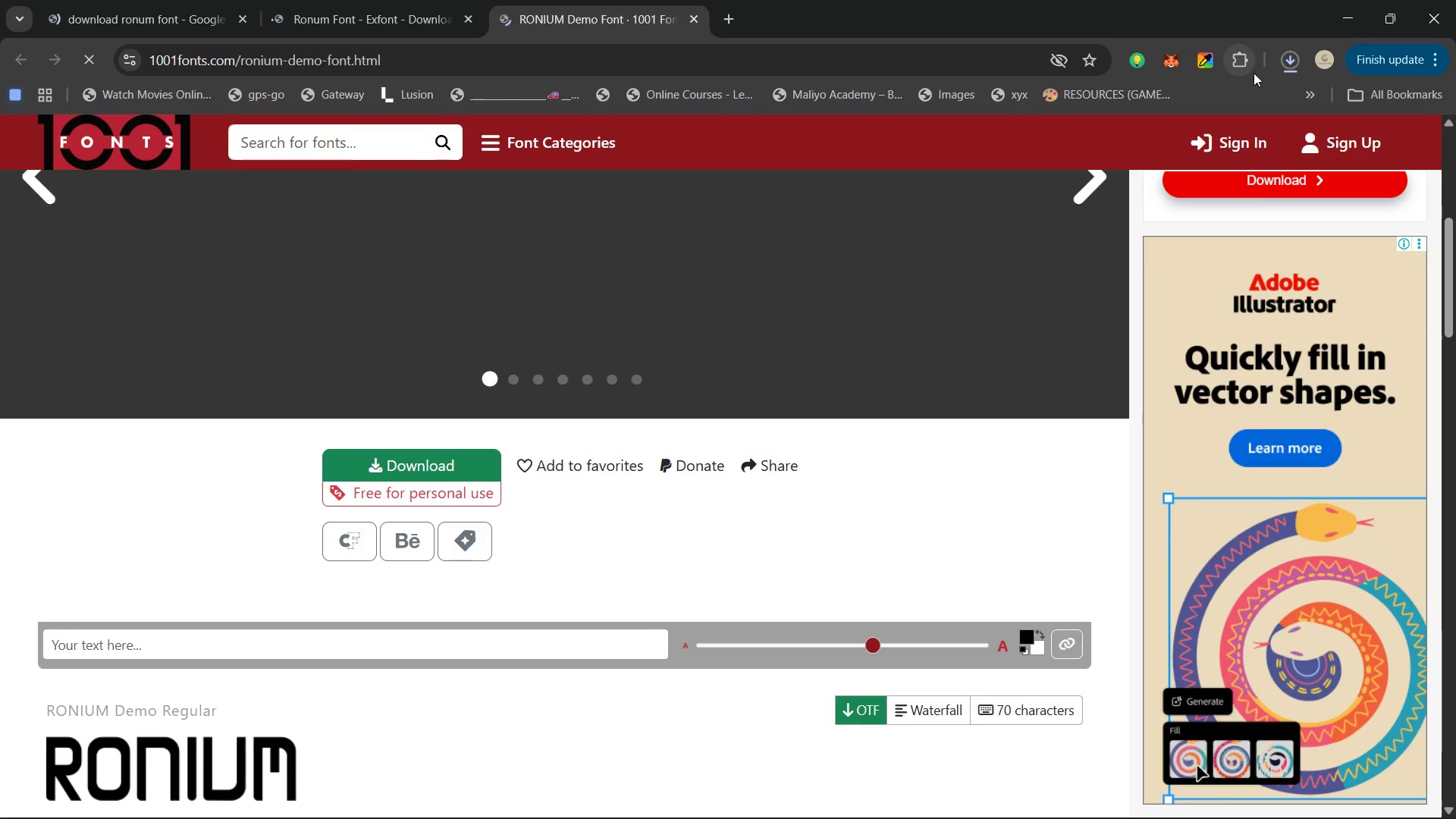 
wait(5.67)
 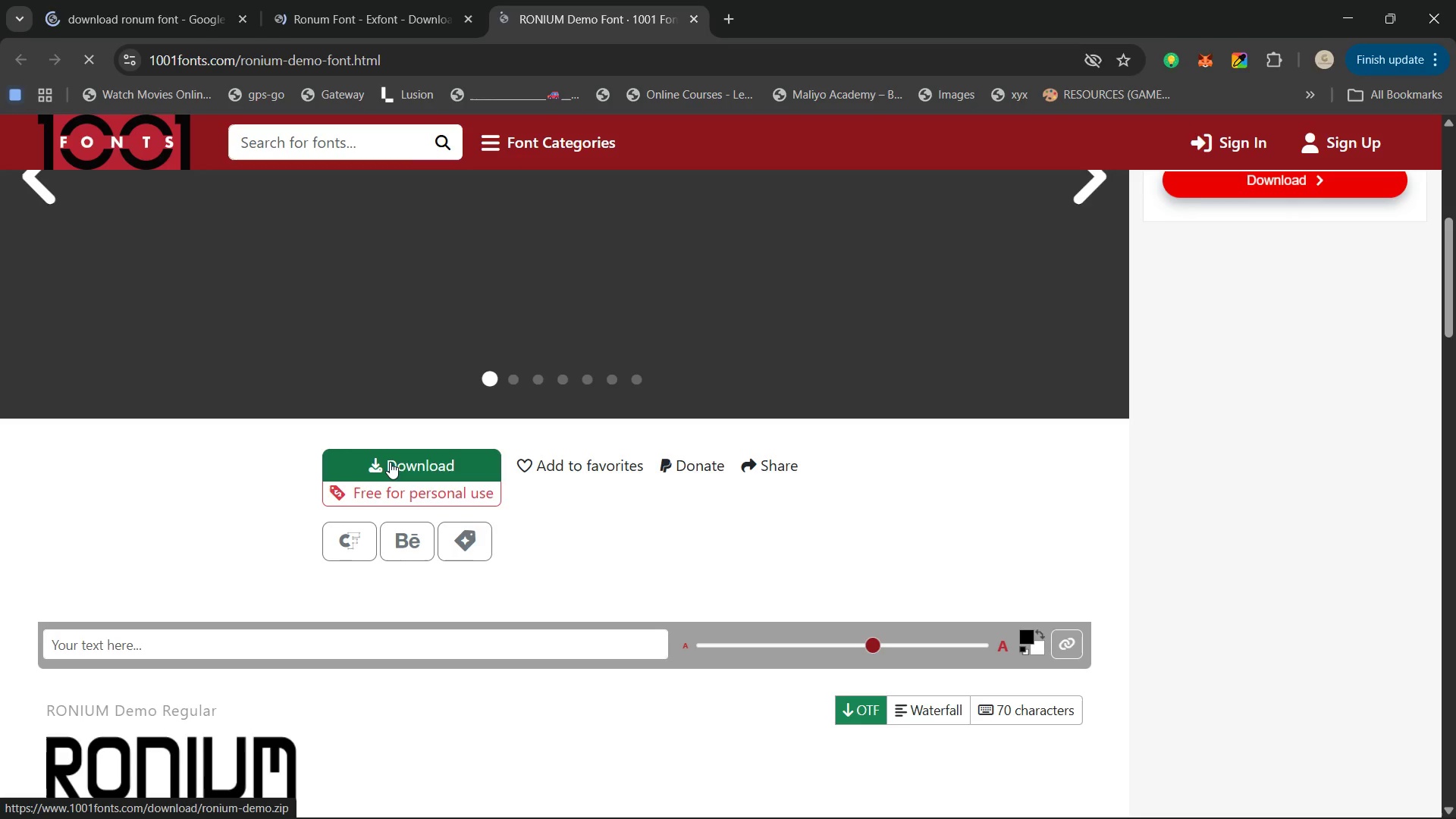 
left_click([1289, 57])
 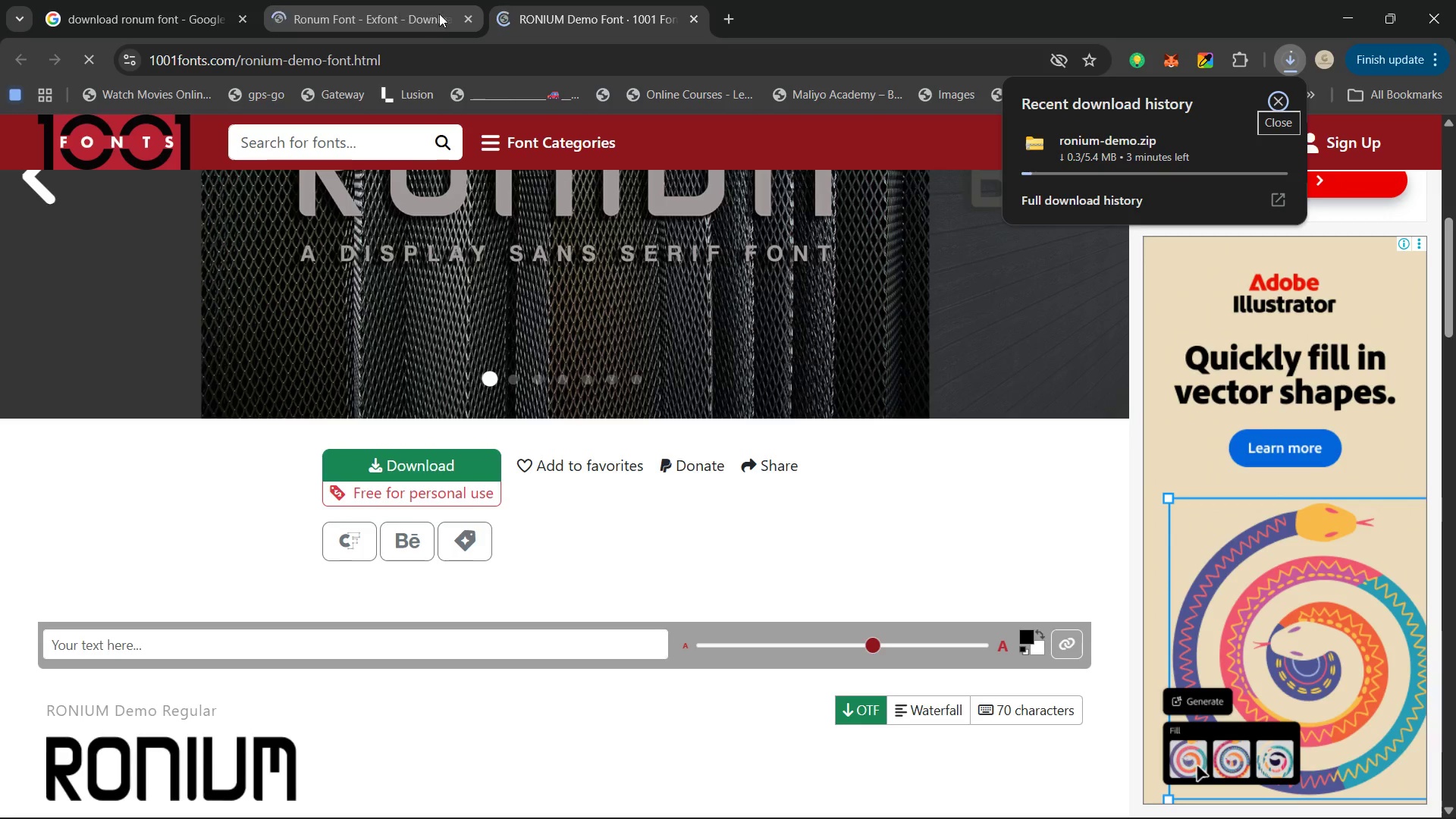 
left_click([464, 17])
 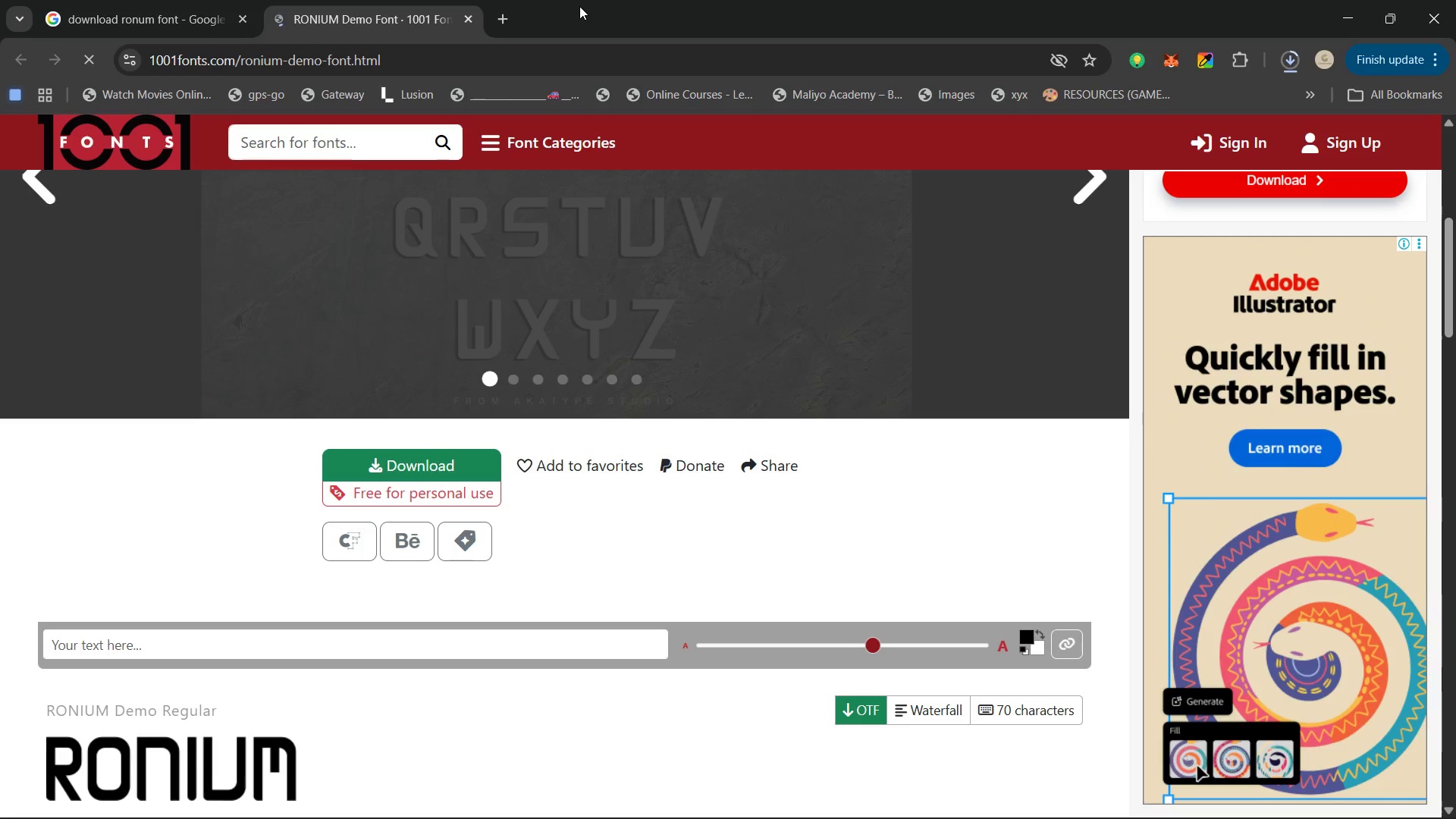 
wait(11.47)
 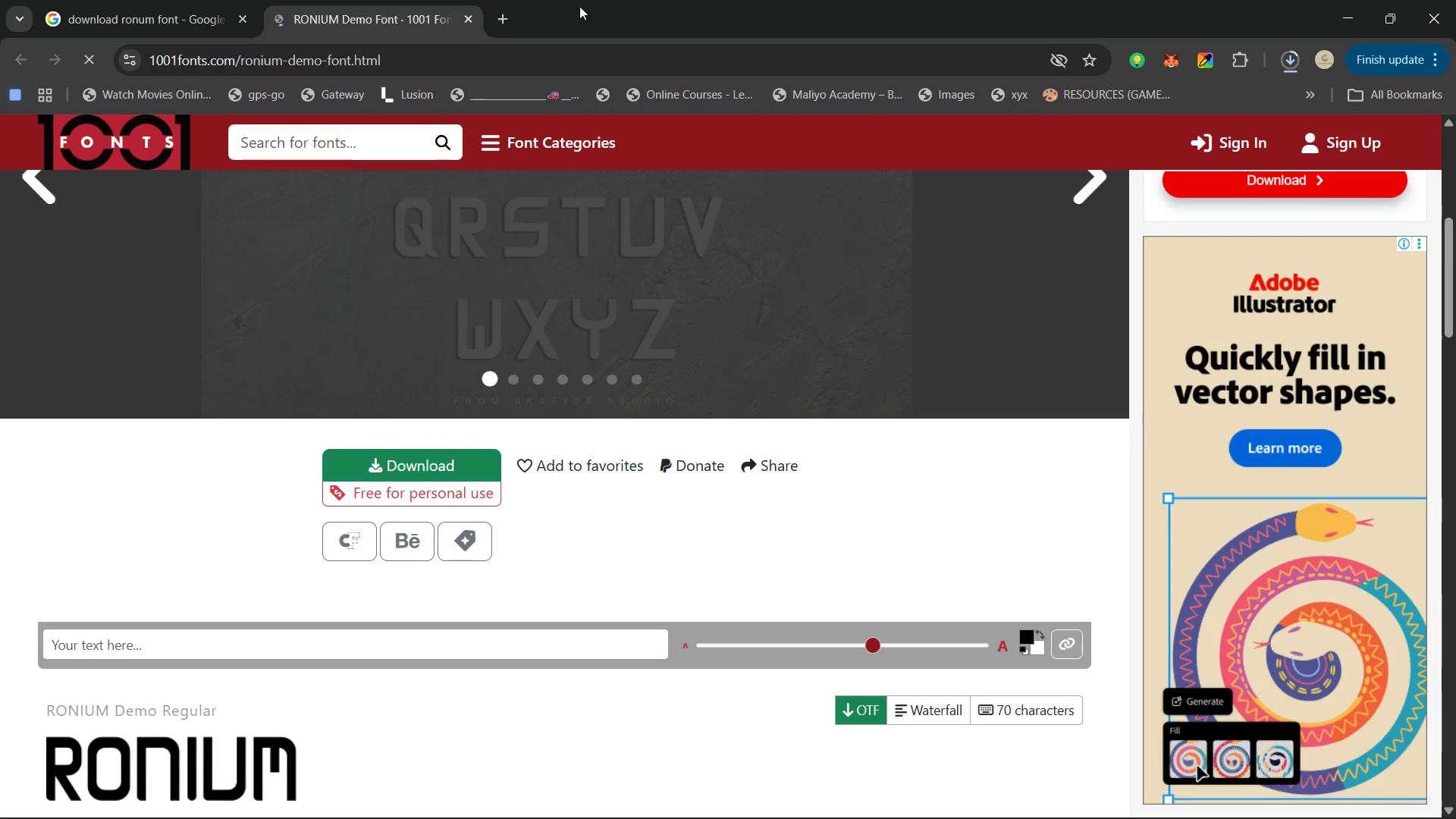 
hold_key(key=D, duration=4.34)
 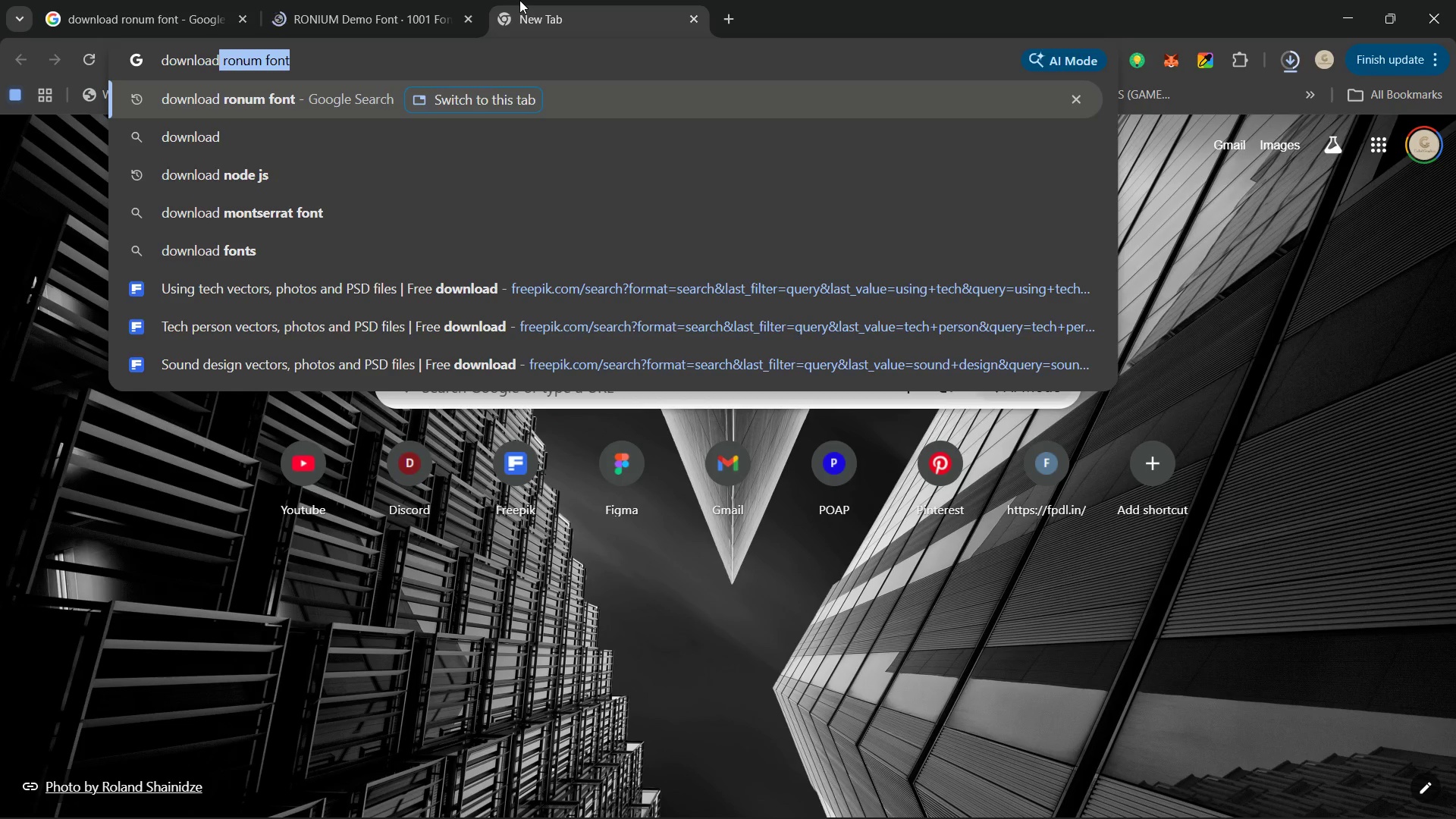 
hold_key(key=O, duration=0.31)
 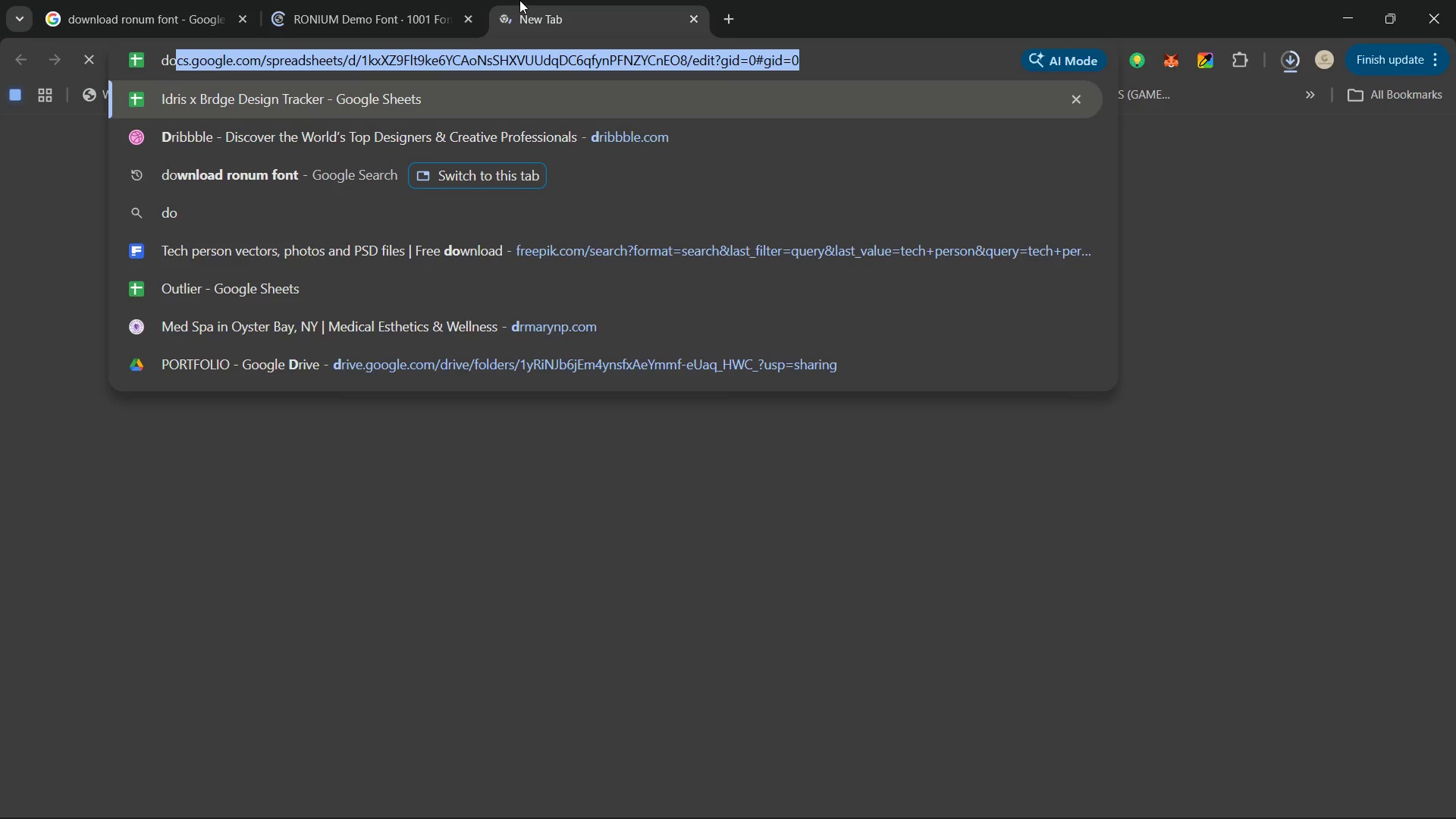 
type(wlo)
 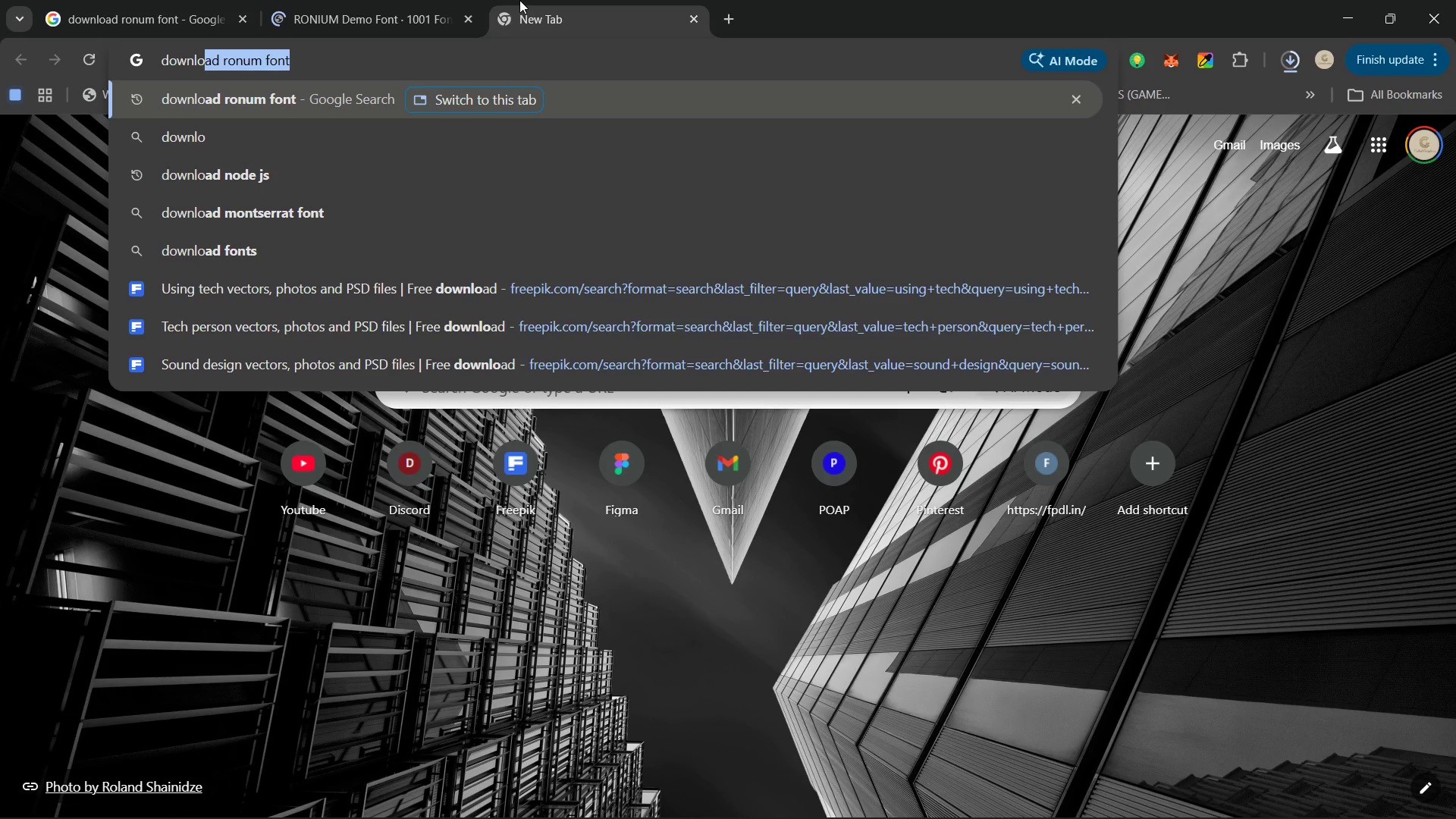 
hold_key(key=N, duration=0.31)
 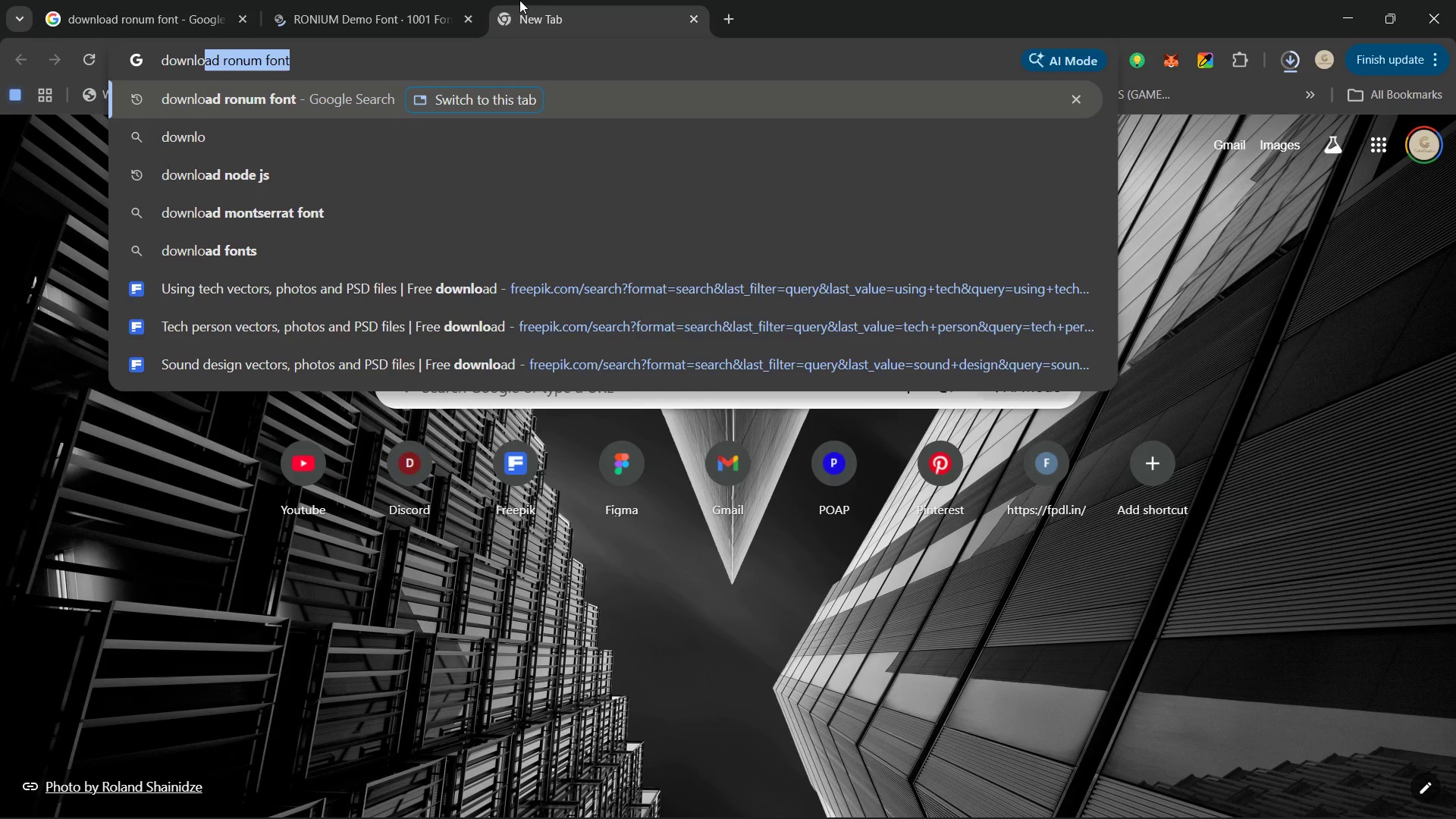 
hold_key(key=A, duration=0.31)
 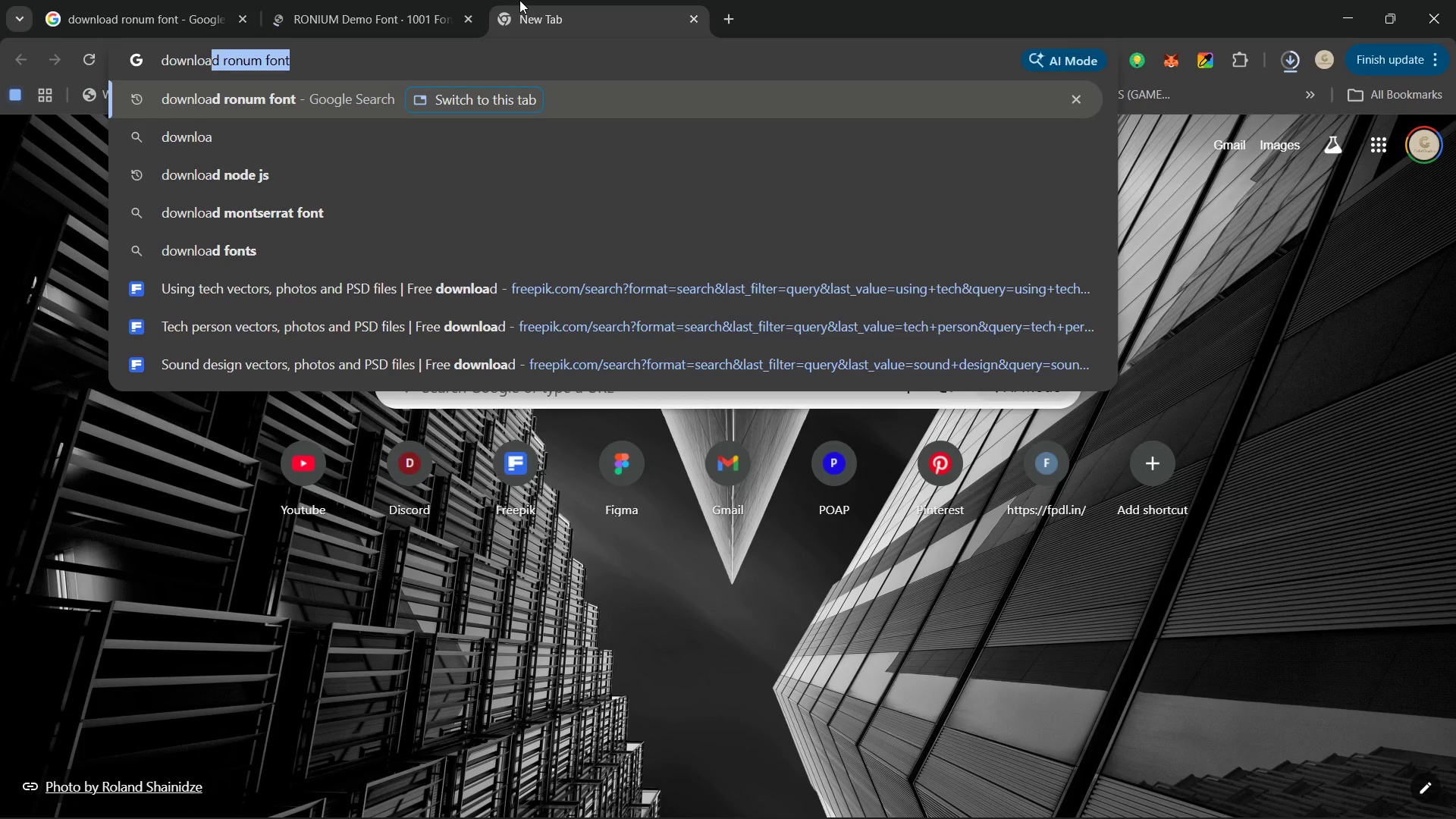 
hold_key(key=D, duration=0.31)
 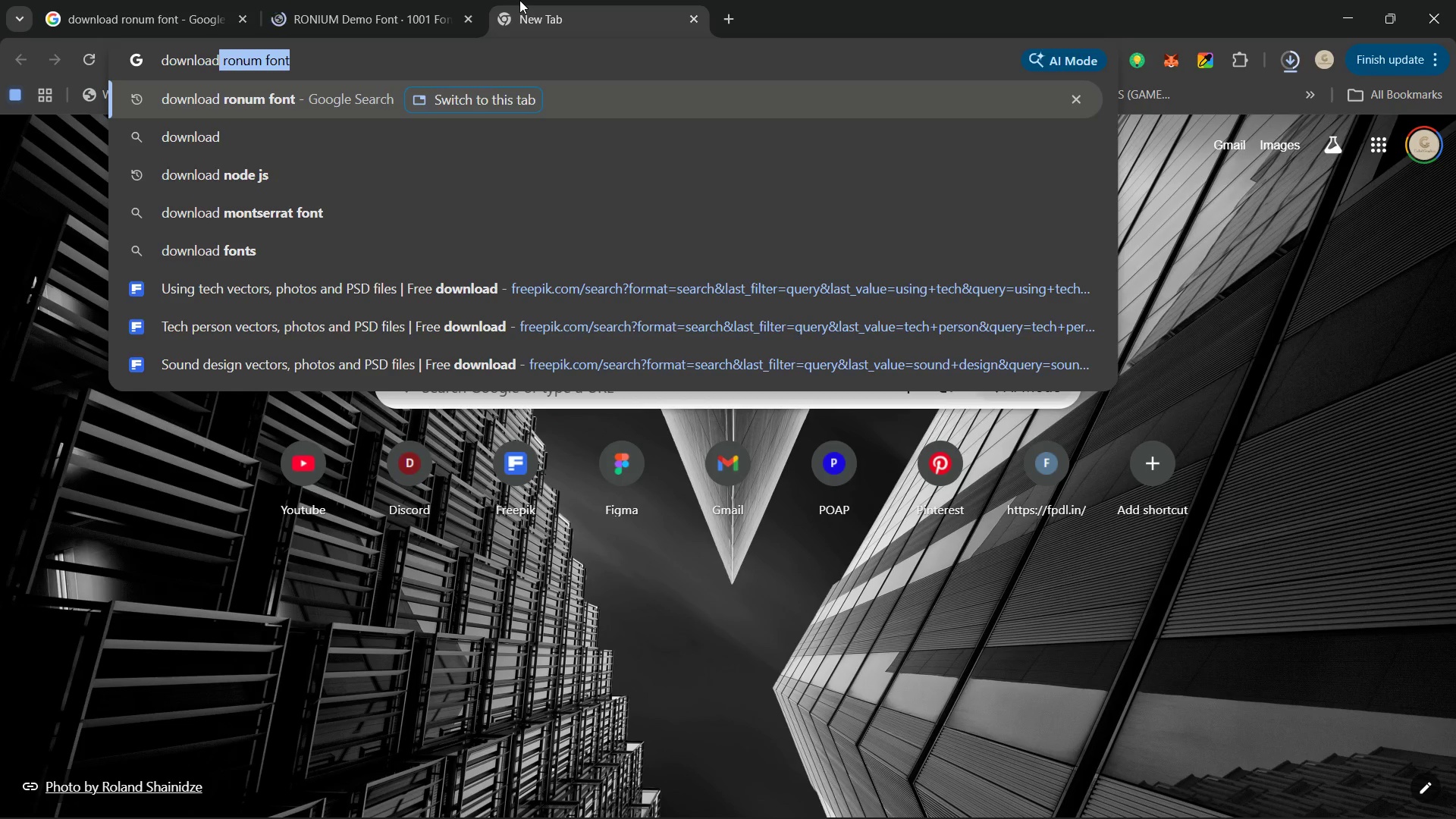 
hold_key(key=Space, duration=0.31)
 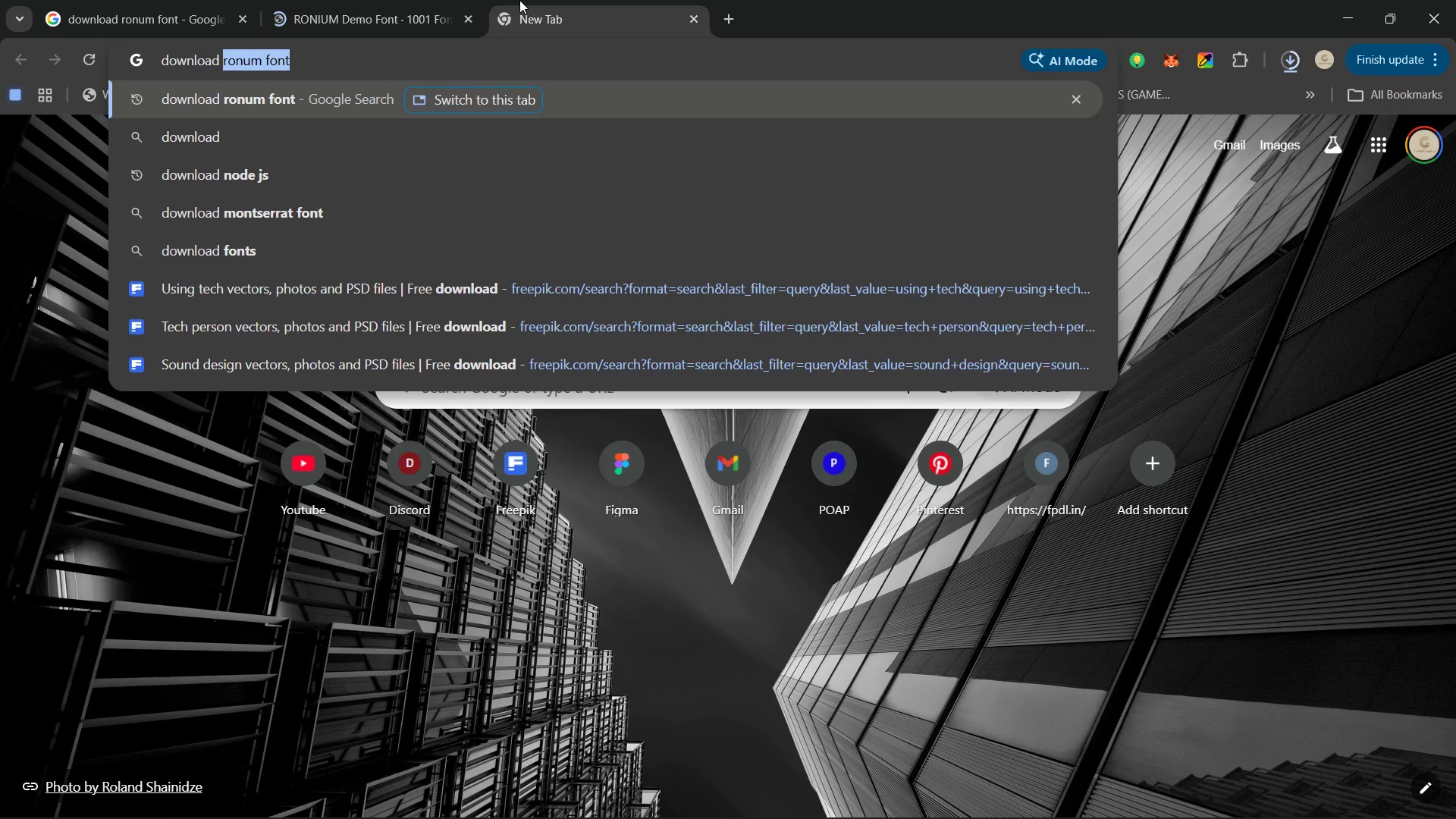 
type(casova font)
 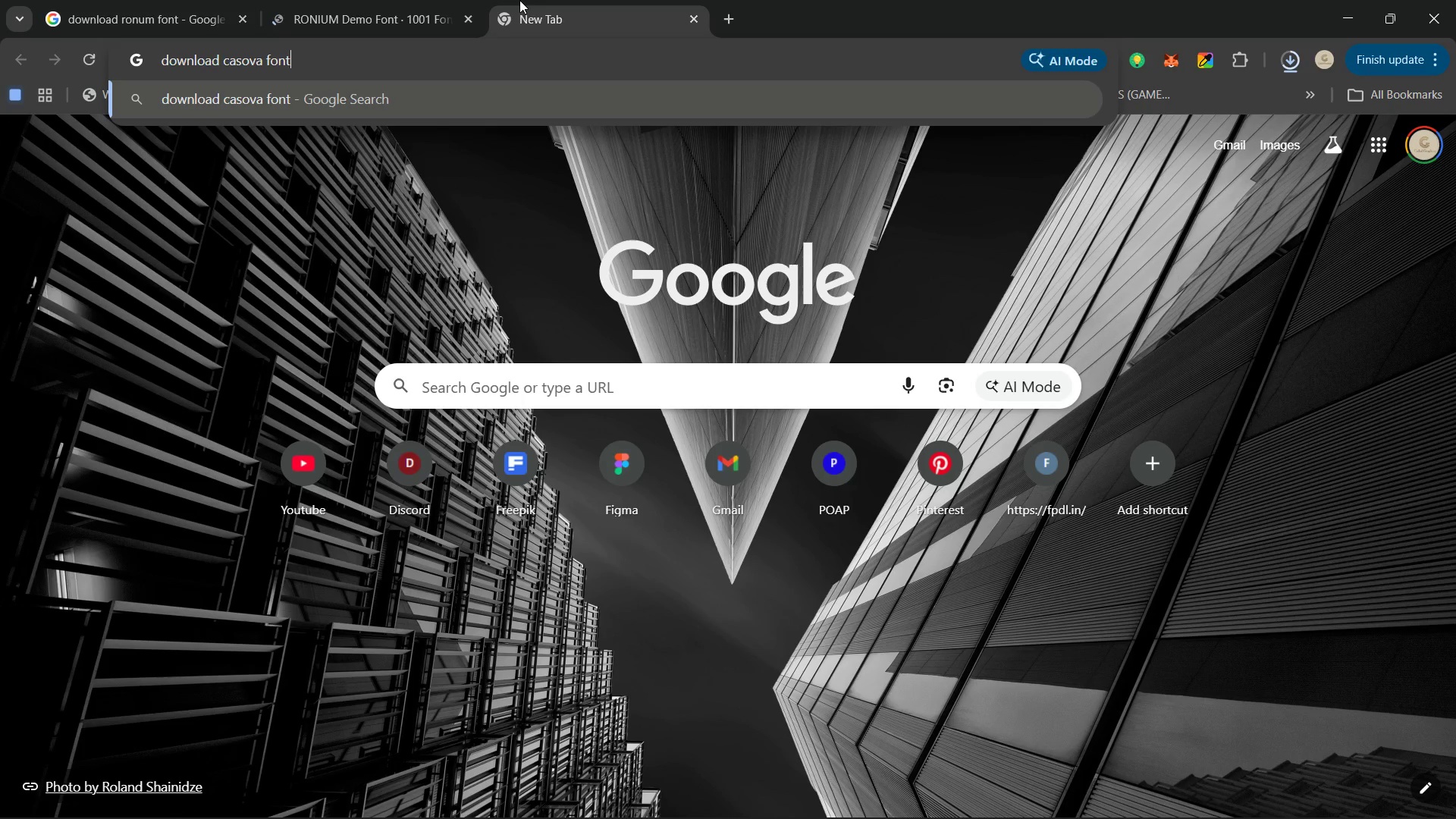 
key(Enter)
 